 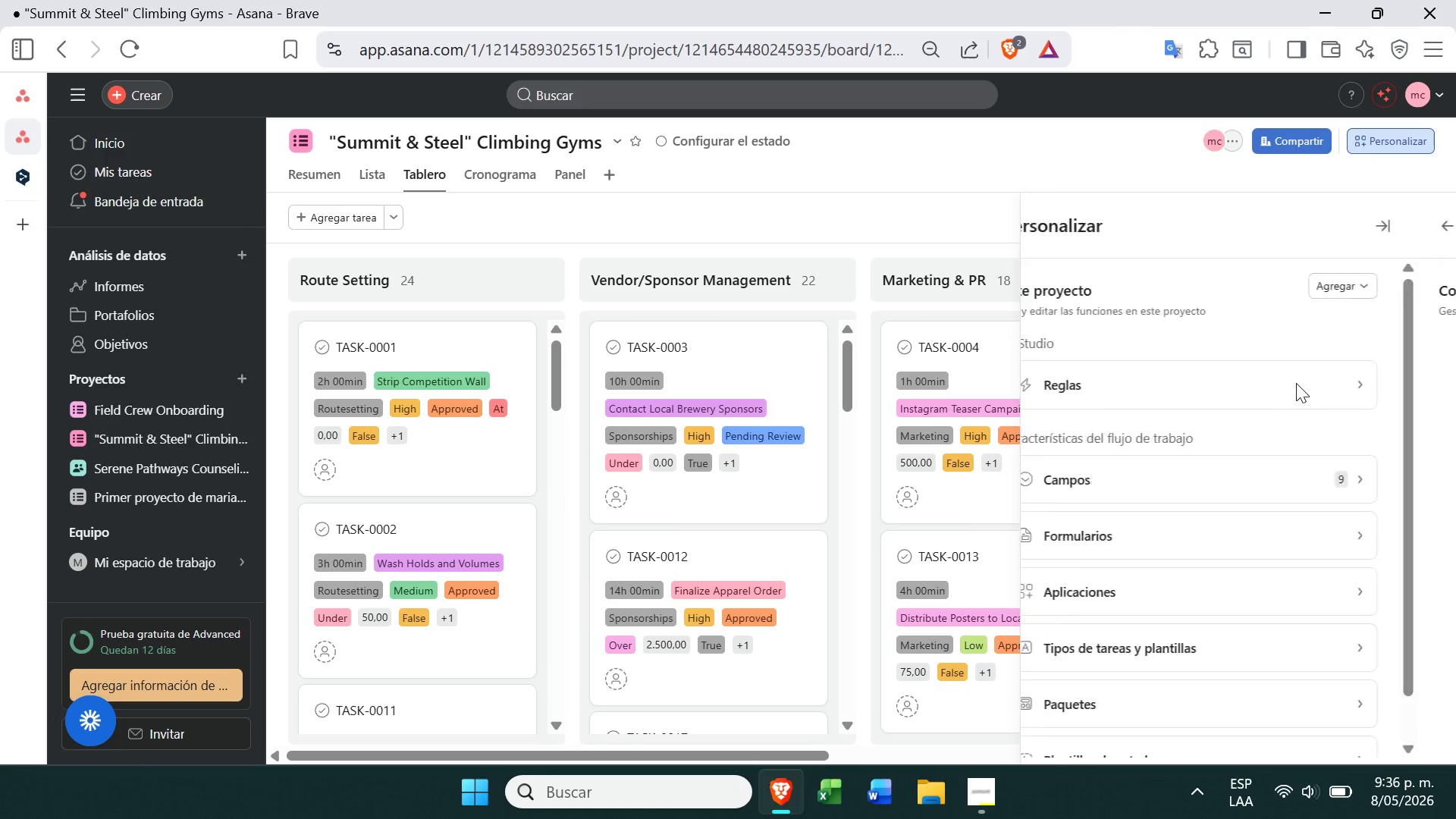 
left_click([1385, 277])
 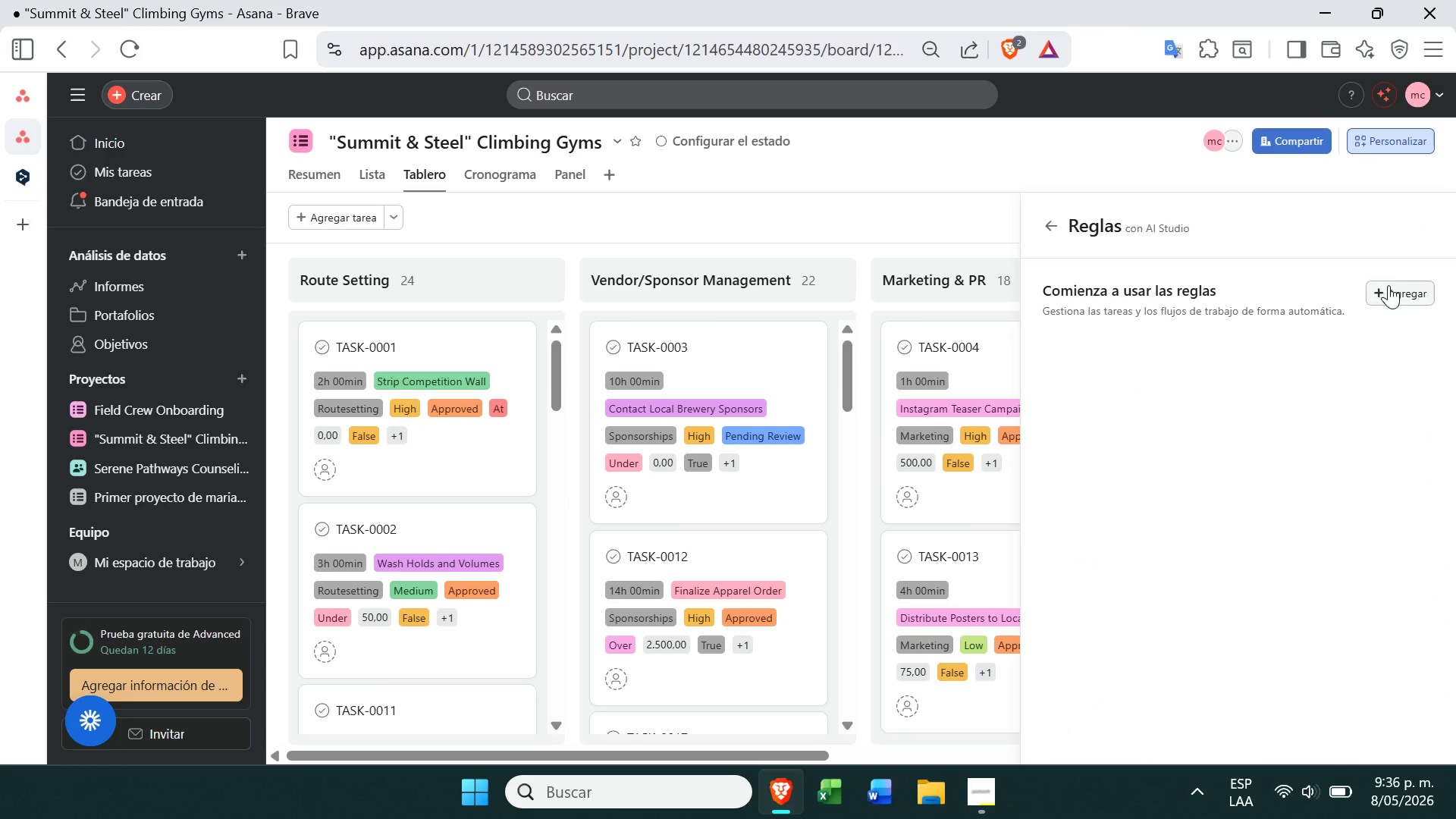 
left_click([1389, 286])
 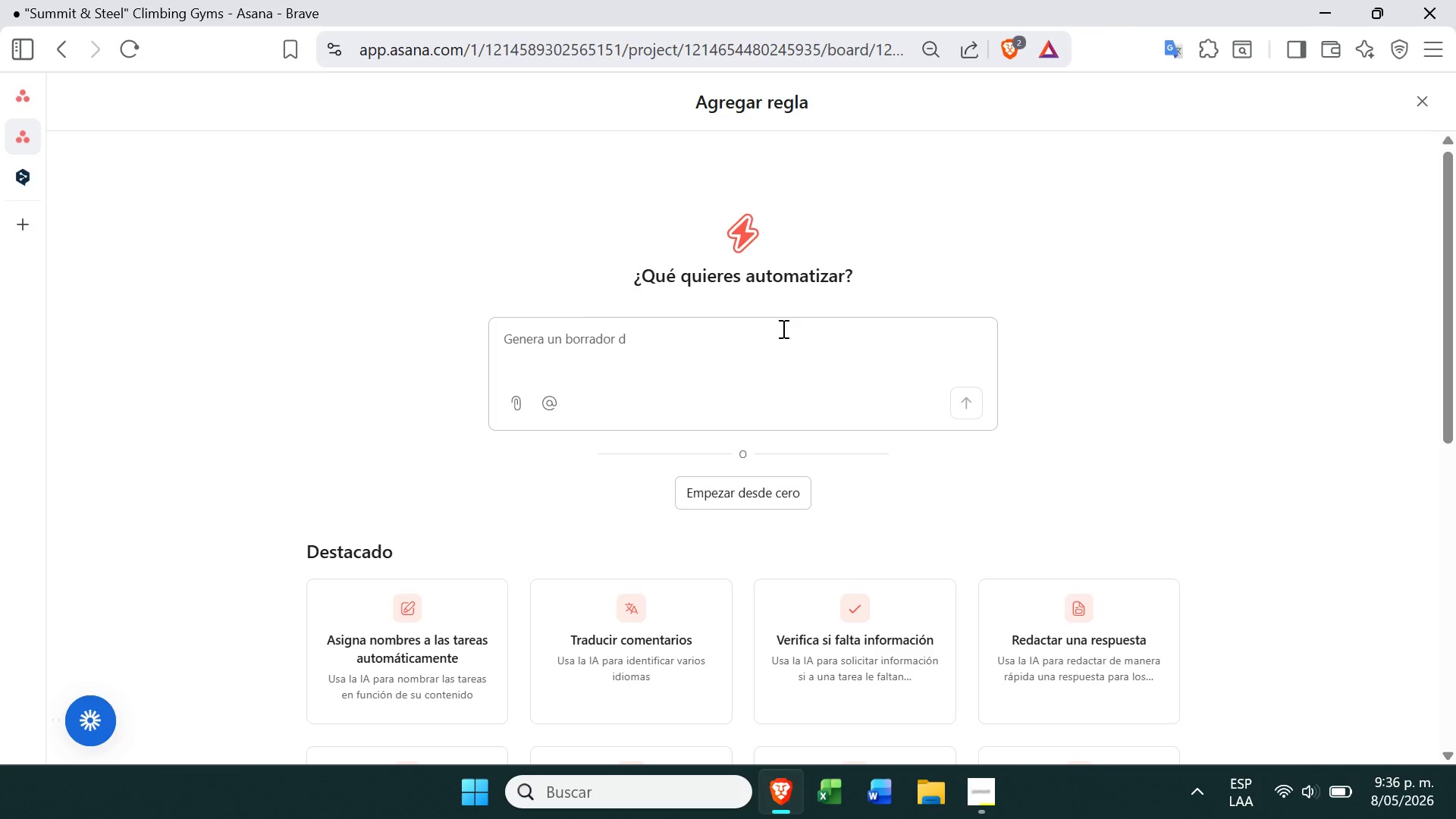 
double_click([653, 350])
 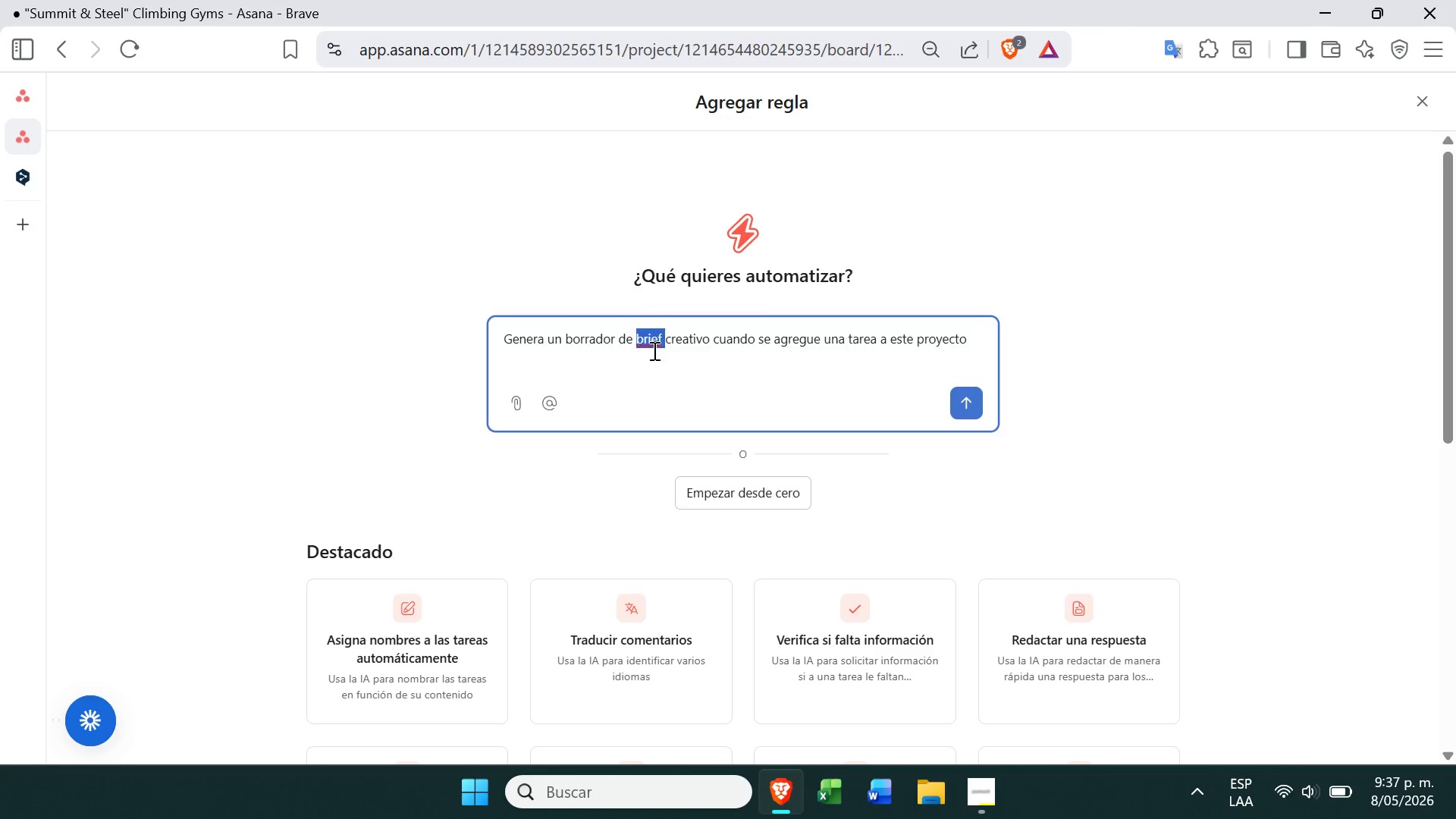 
triple_click([653, 350])
 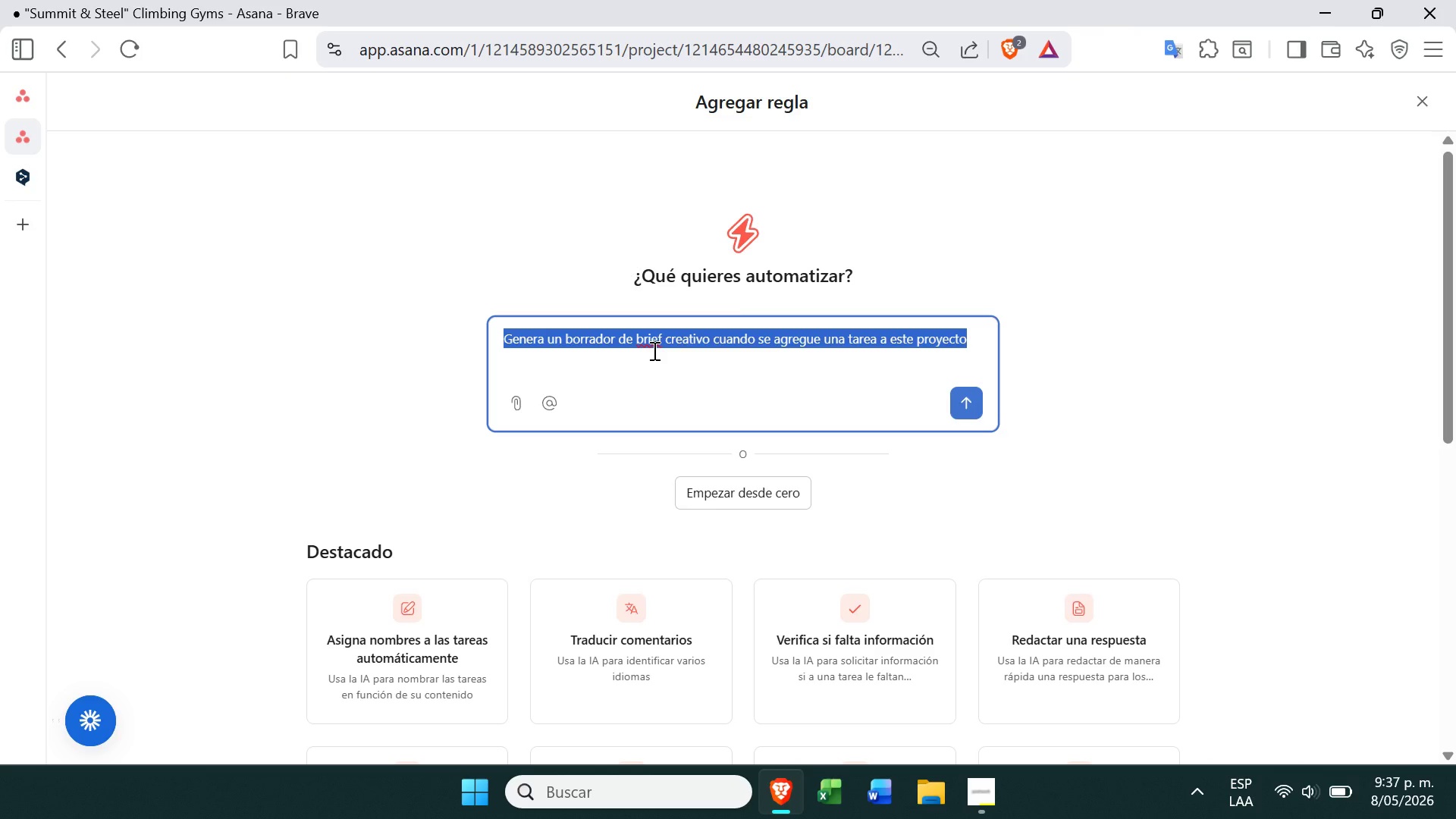 
key(Backspace)
 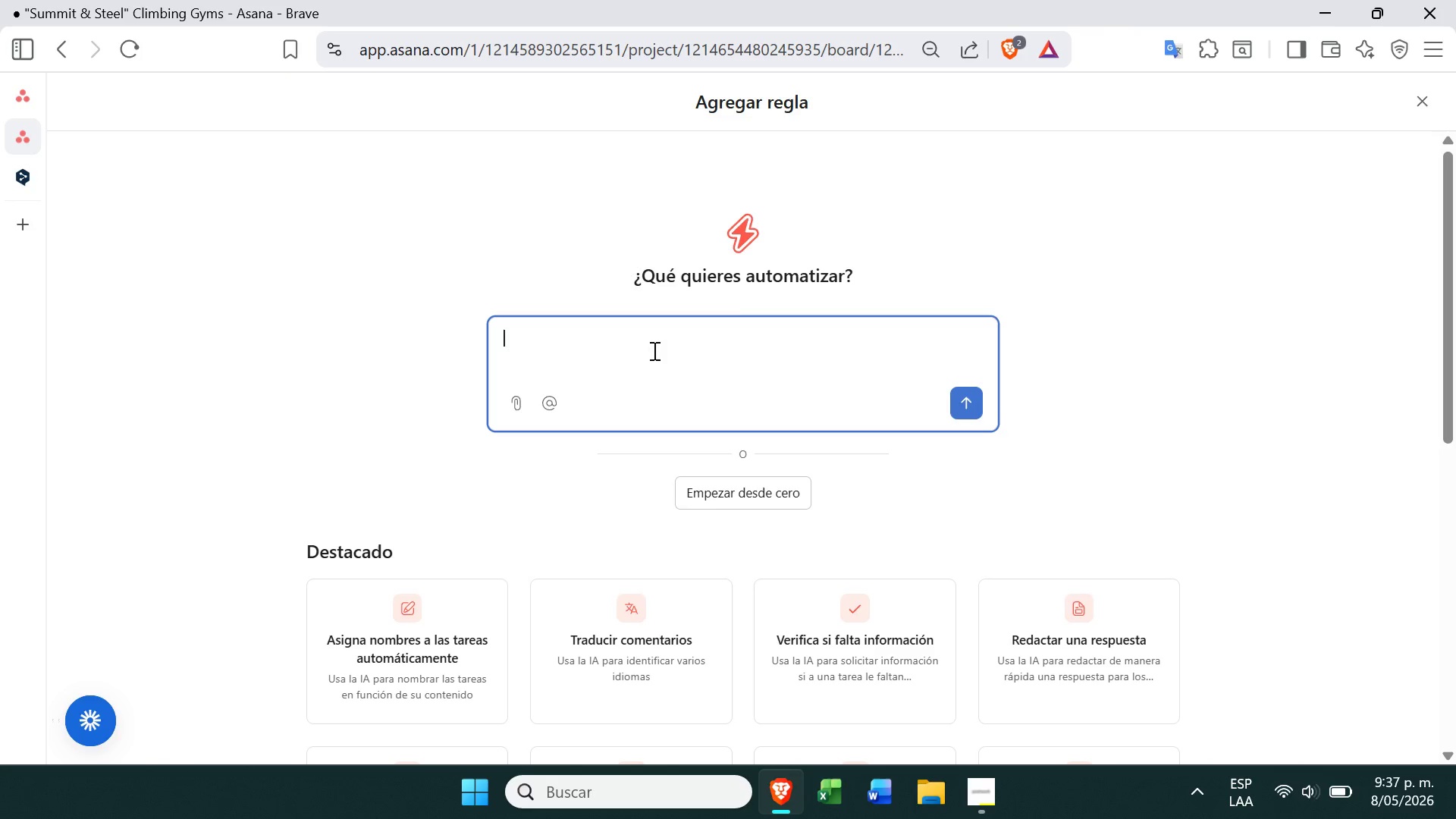 
key(Control+ControlLeft)
 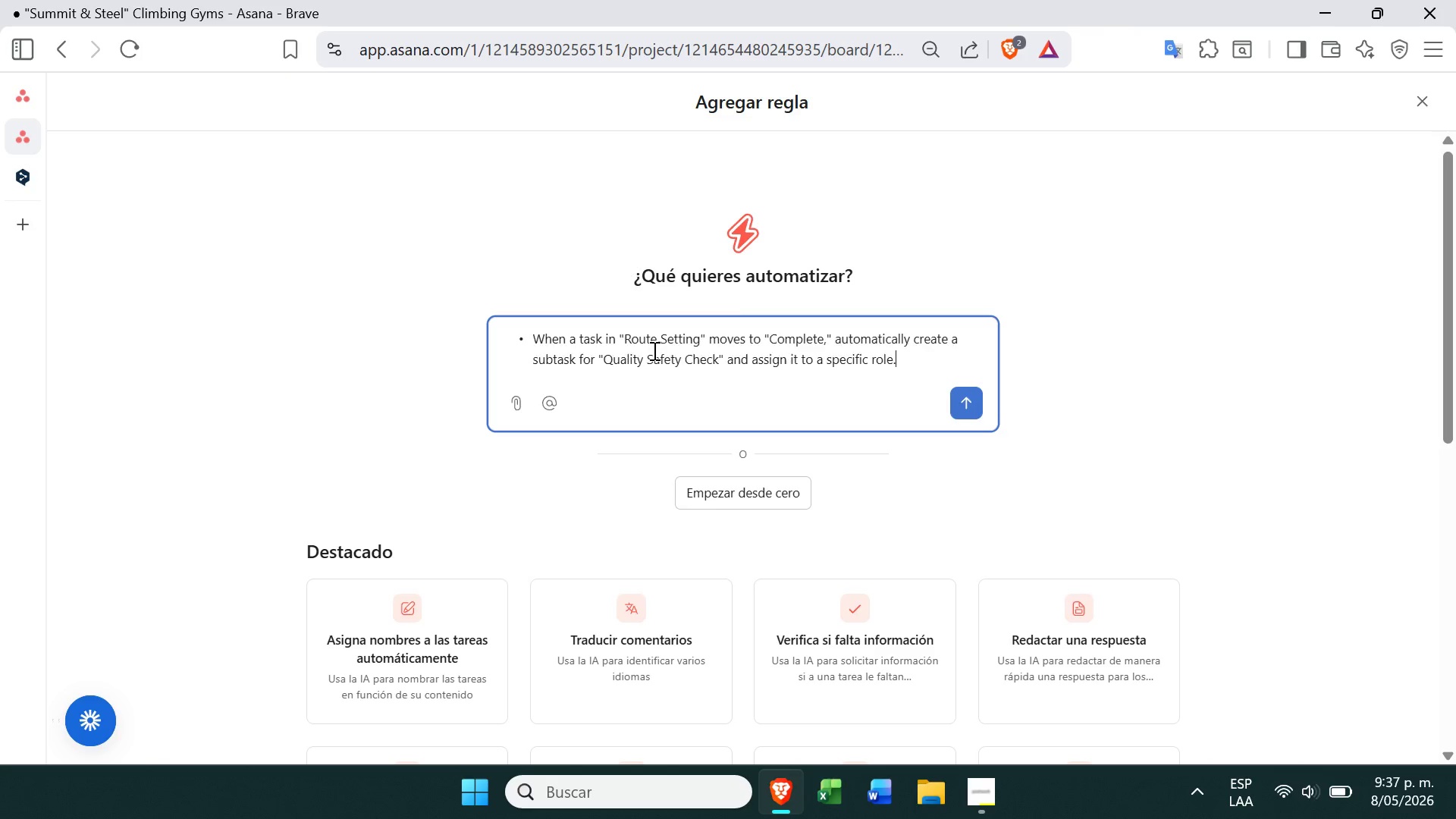 
key(Control+V)
 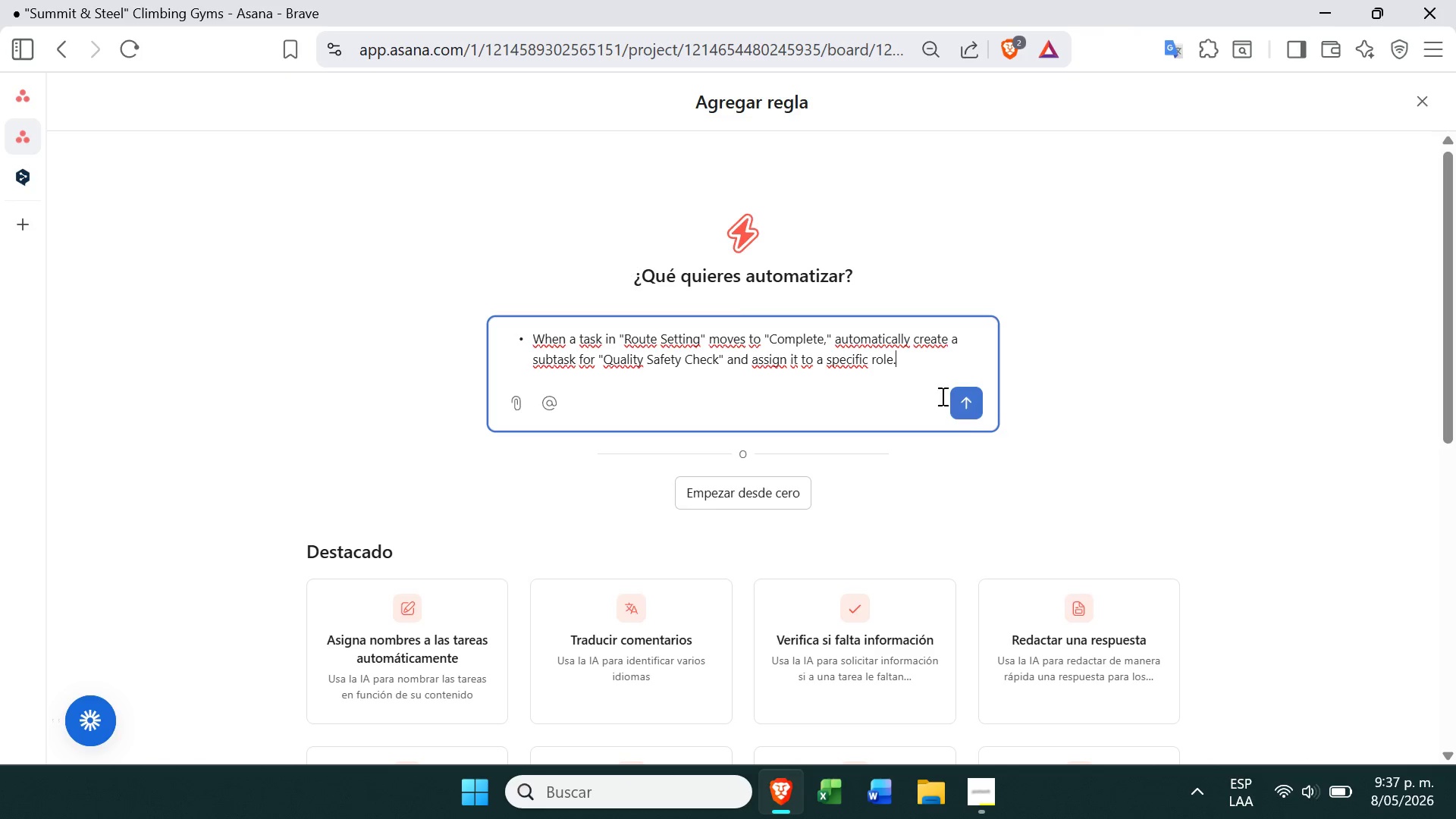 
left_click([975, 402])
 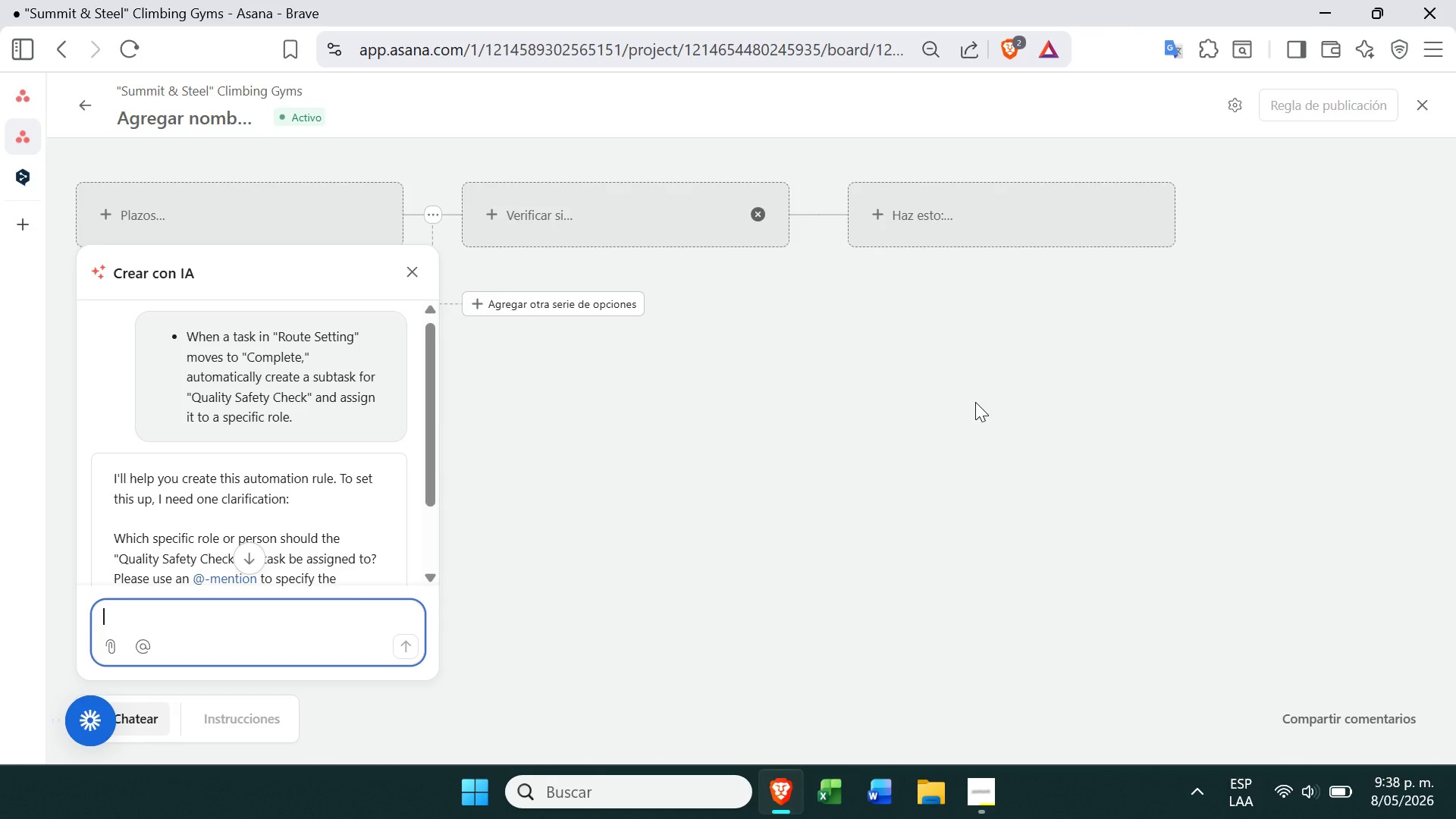 
wait(69.69)
 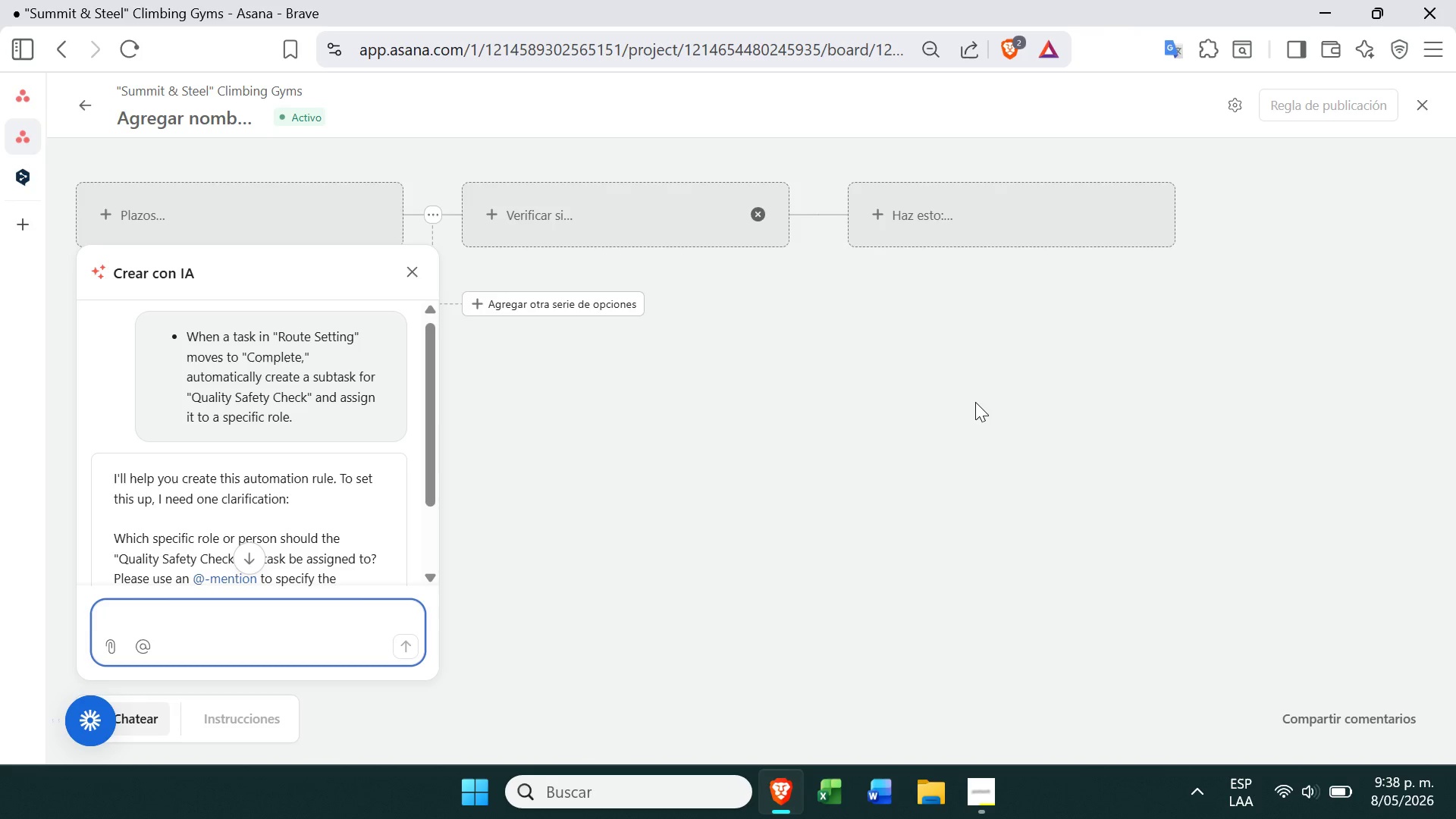 
key(Alt+Control+AltLeft)
 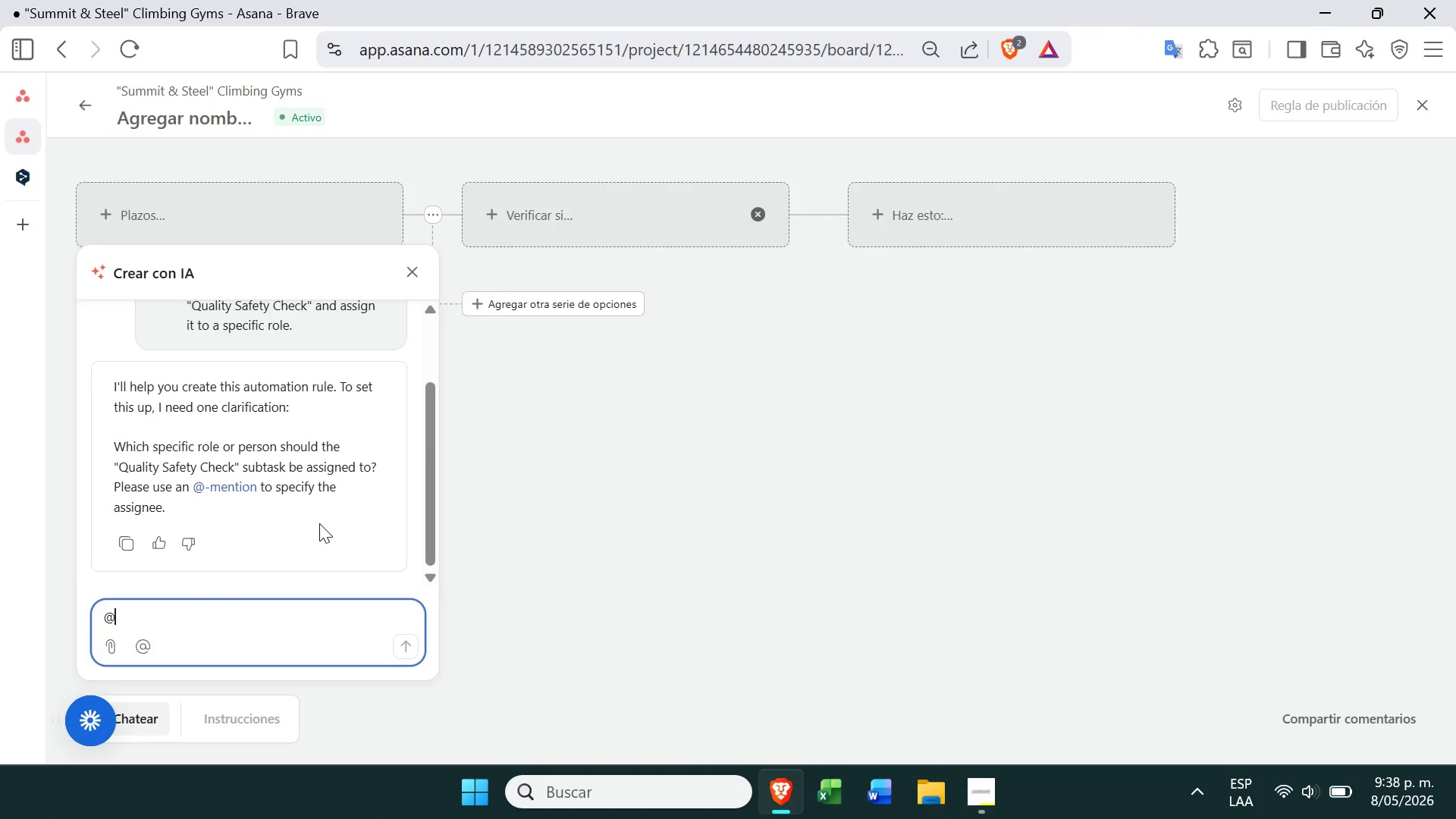 
key(Alt+Control+Q)
 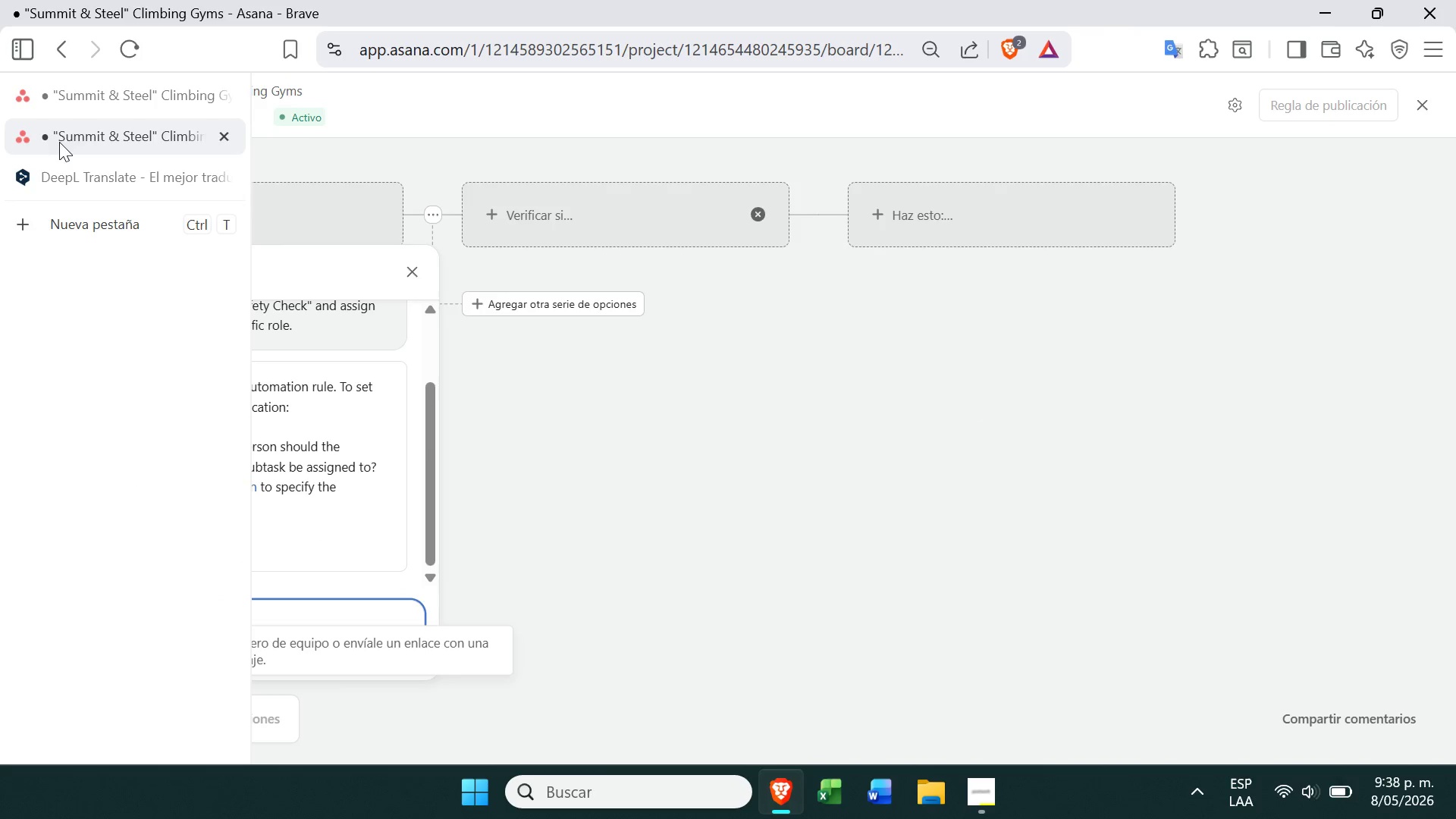 
left_click([82, 110])
 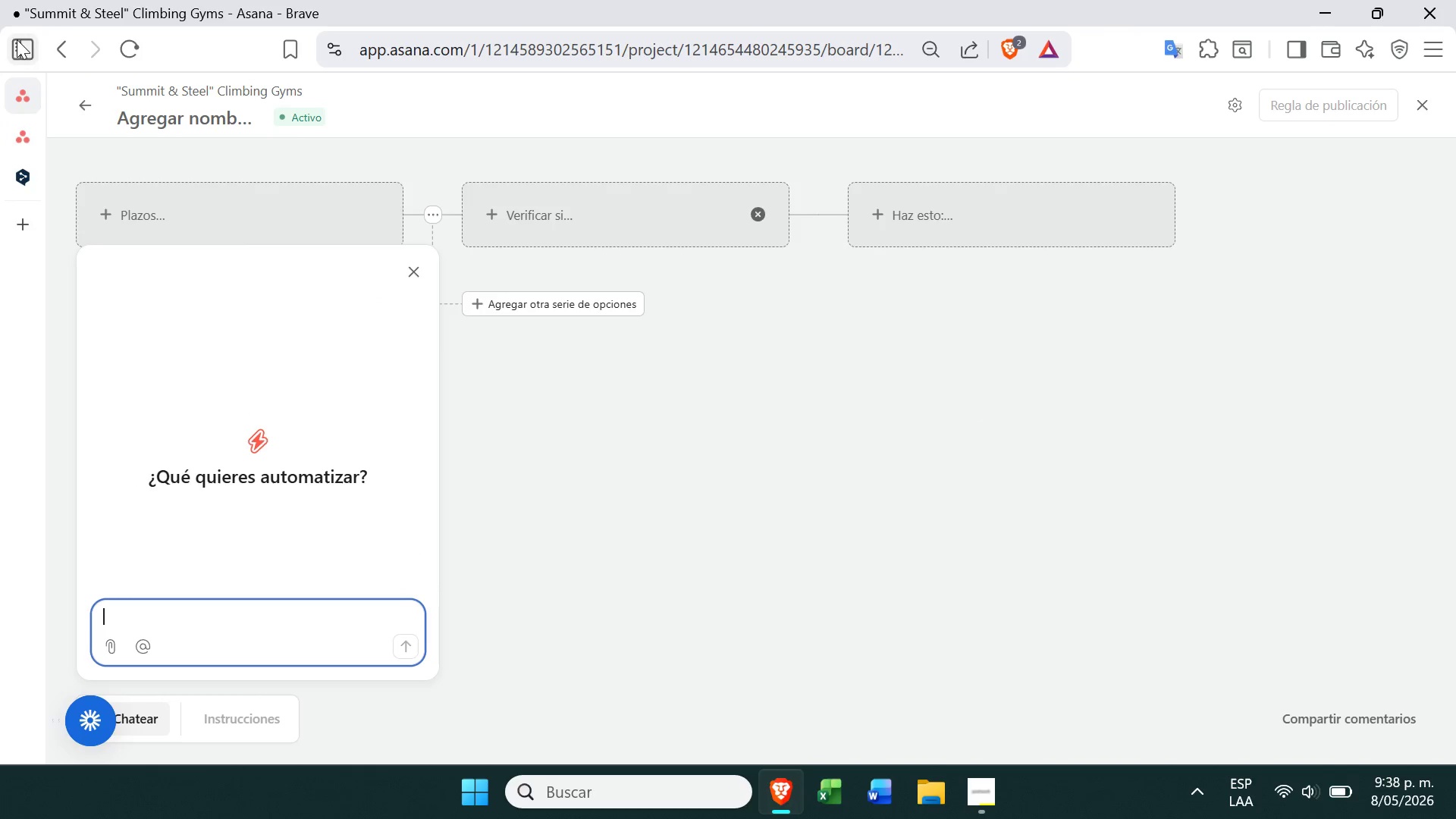 
left_click([58, 48])
 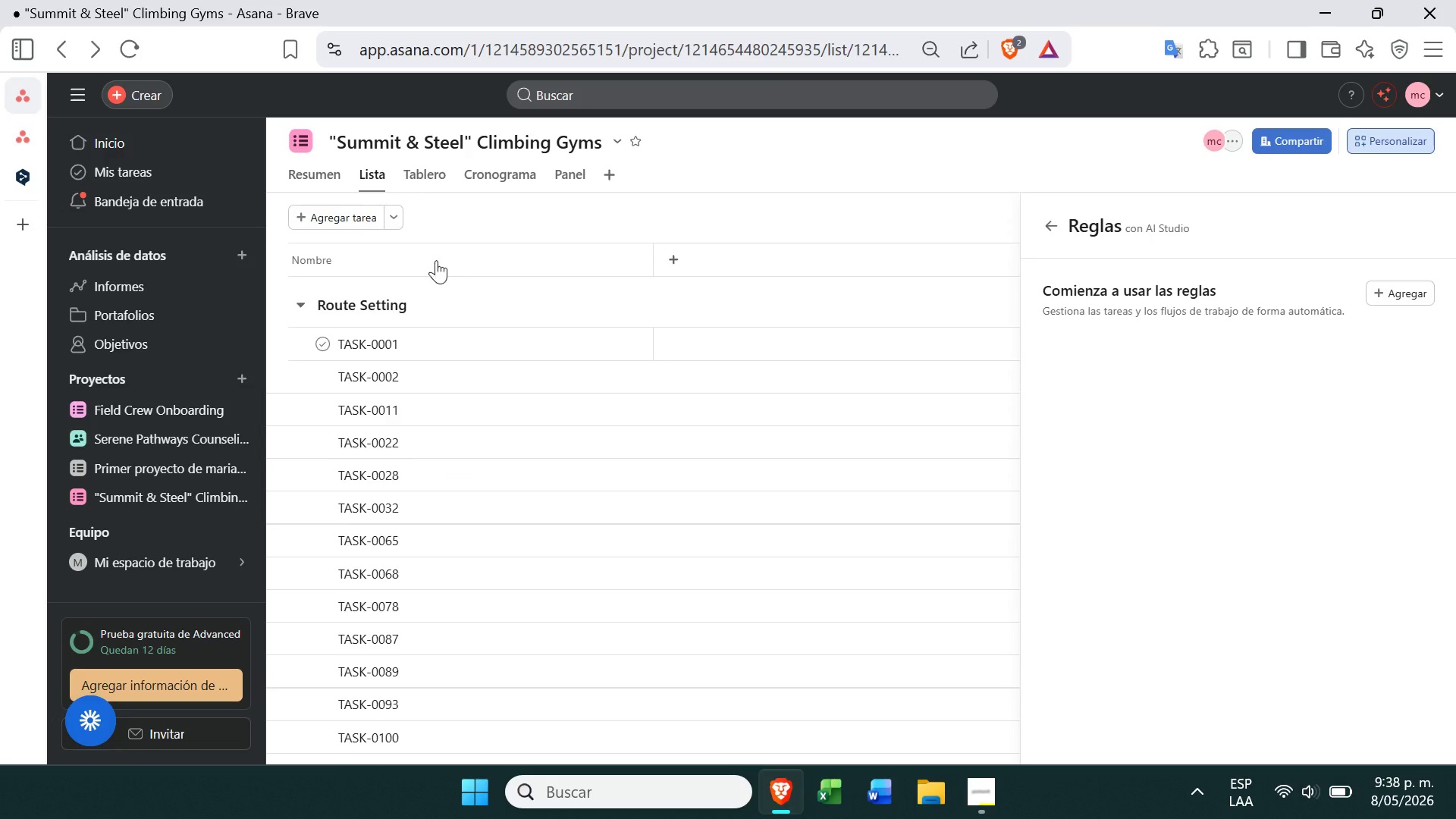 
left_click([427, 178])
 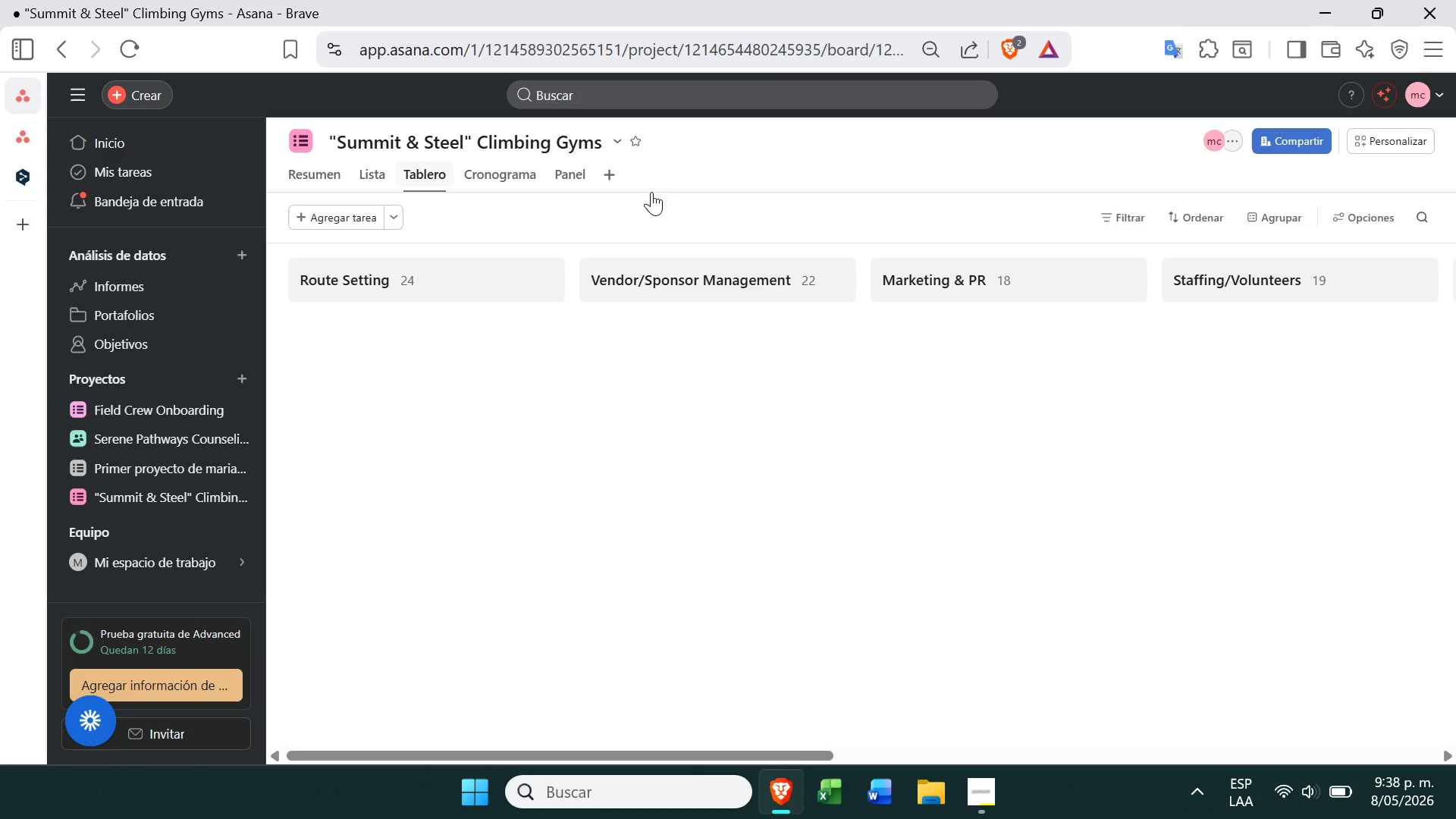 
left_click([1383, 143])
 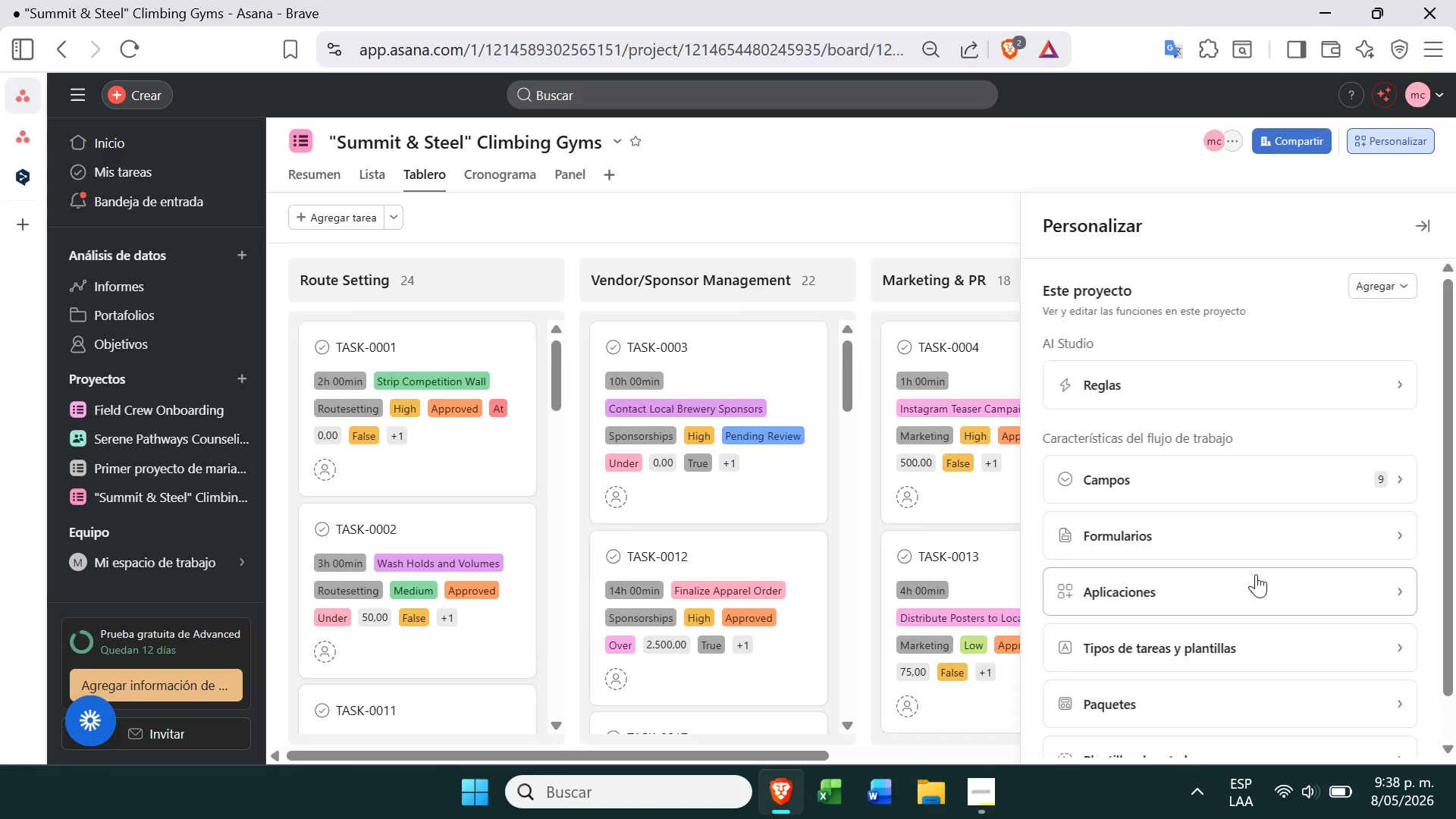 
wait(5.52)
 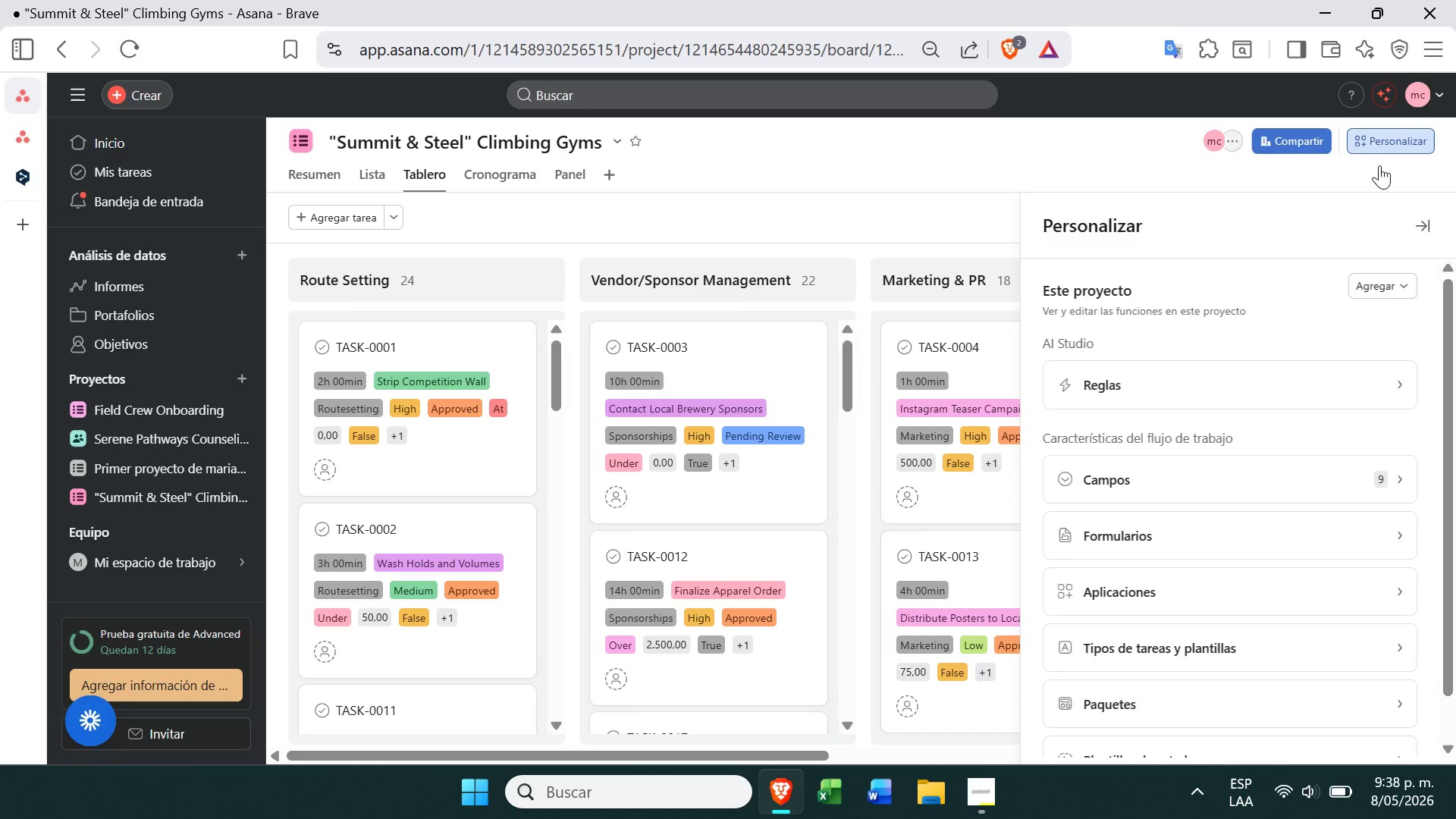 
left_click([1243, 510])
 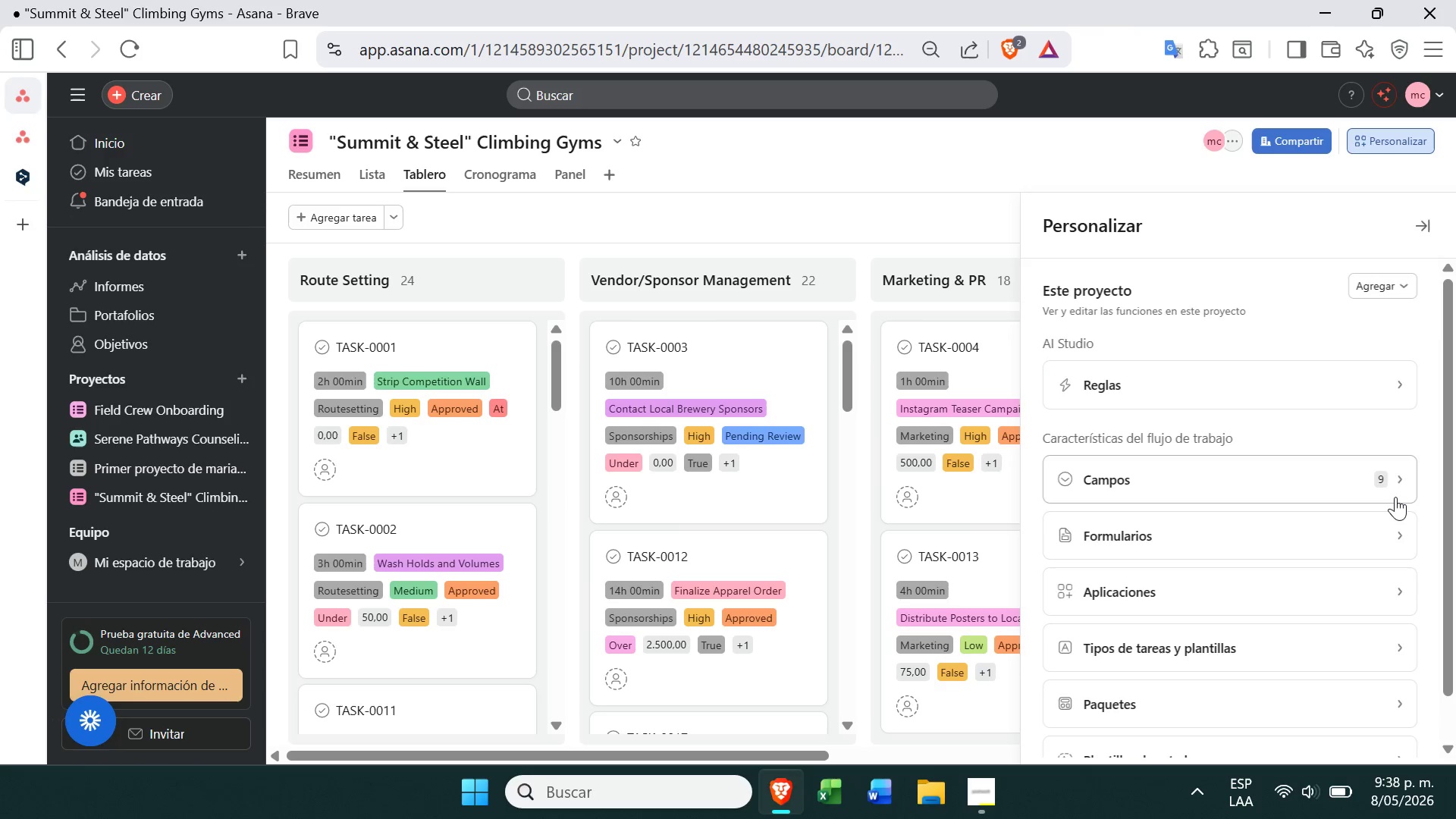 
left_click([1392, 491])
 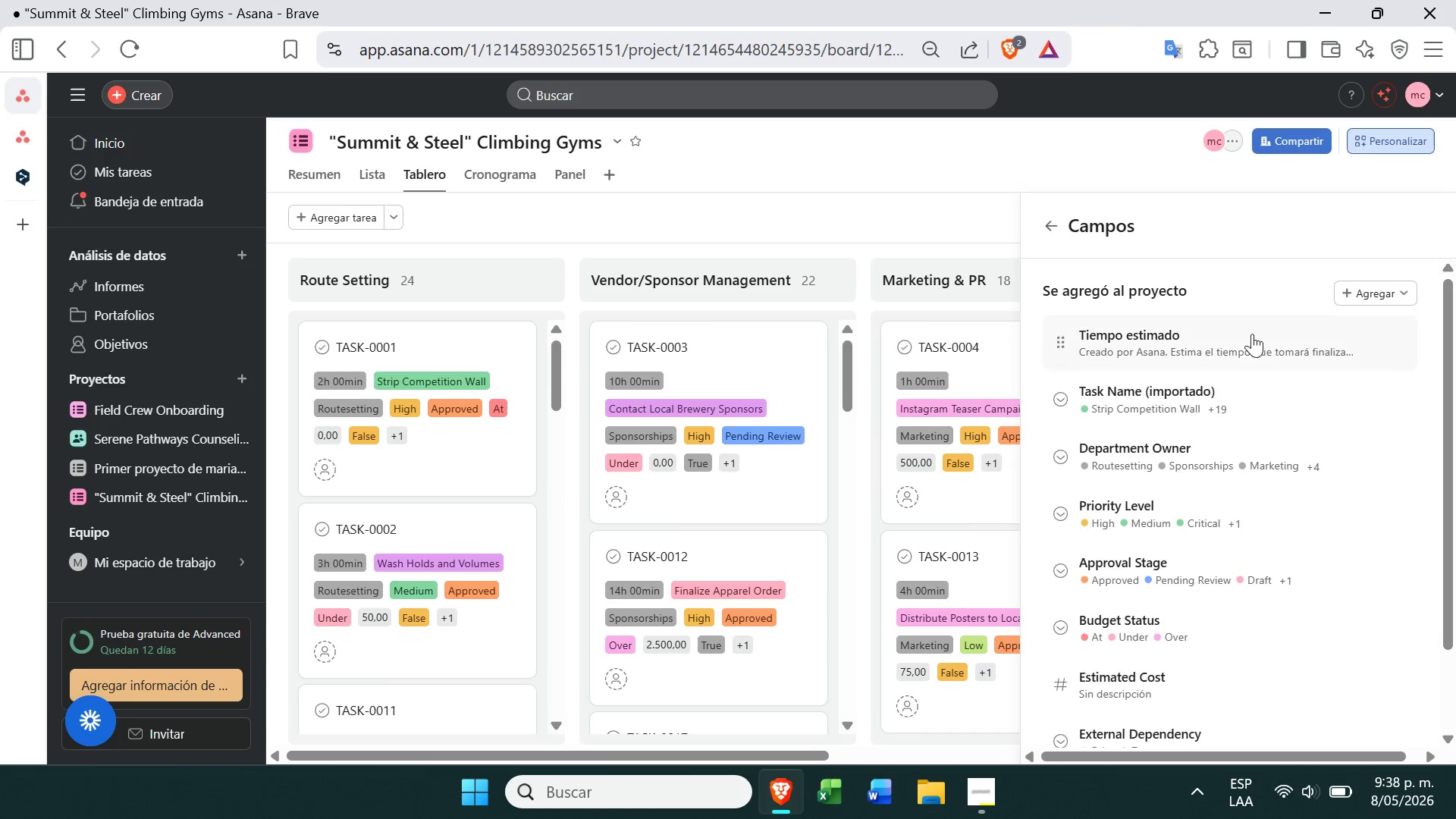 
left_click([1214, 453])
 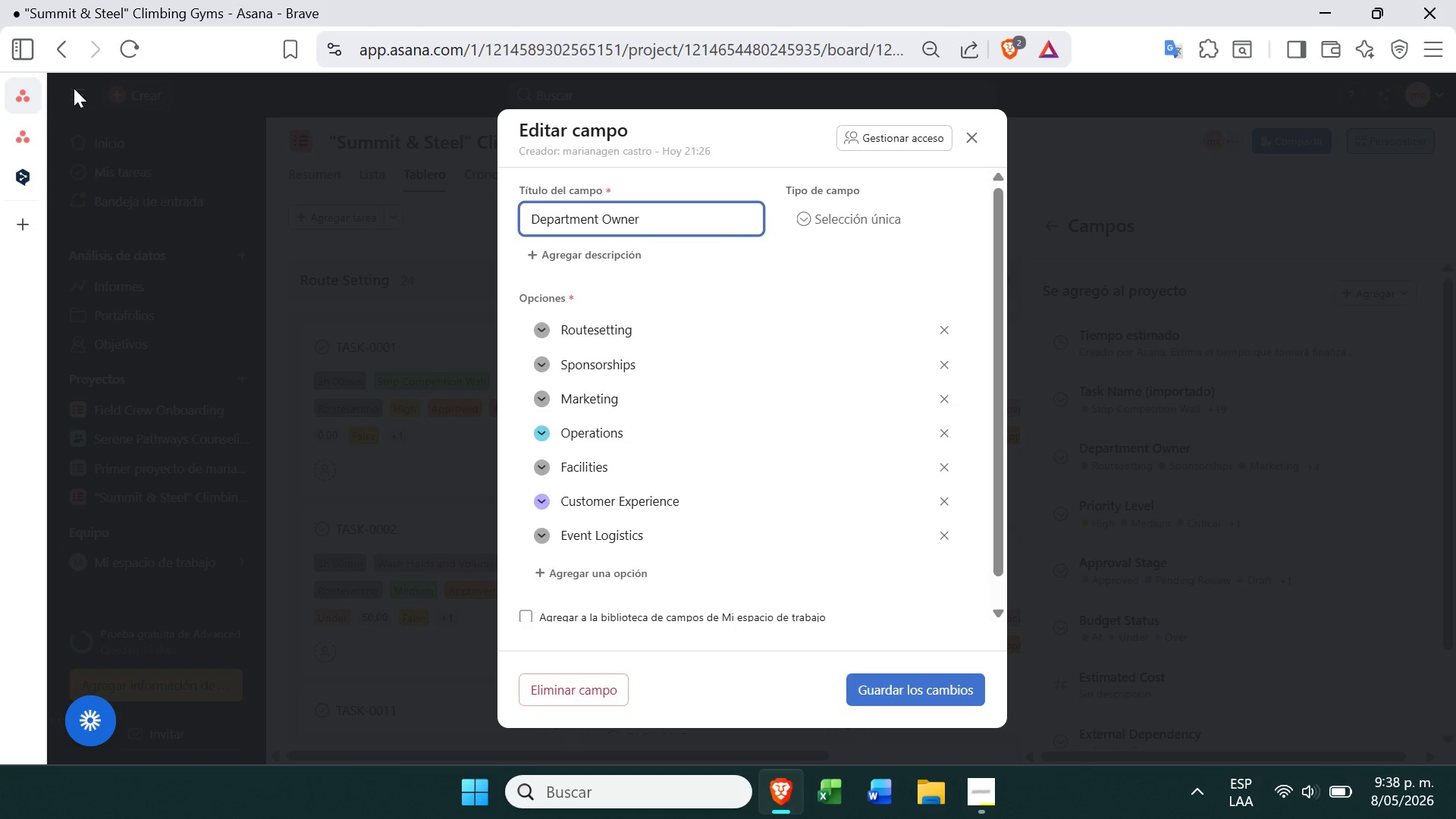 
left_click([48, 128])
 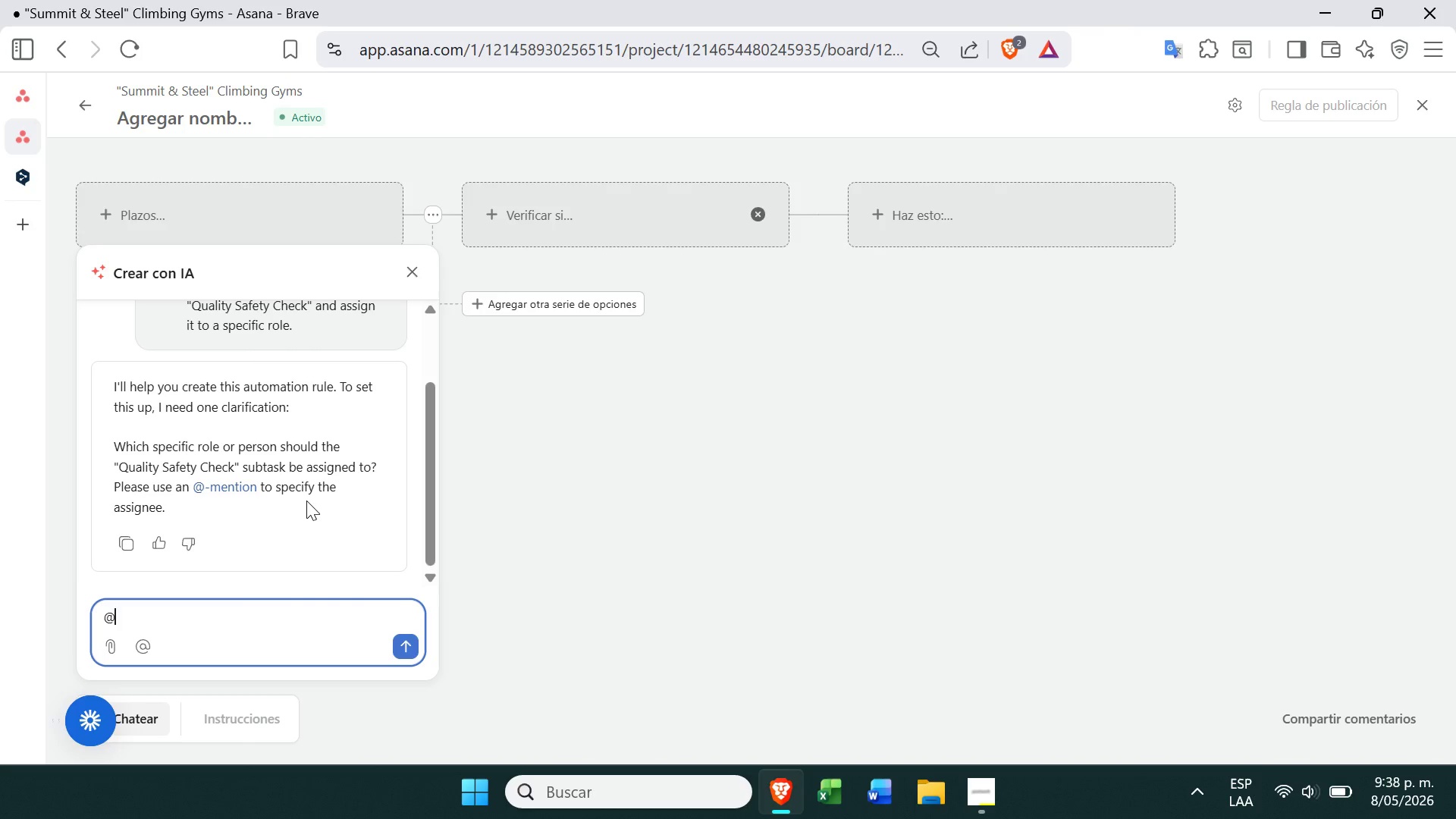 
type(mark)
key(Backspace)
 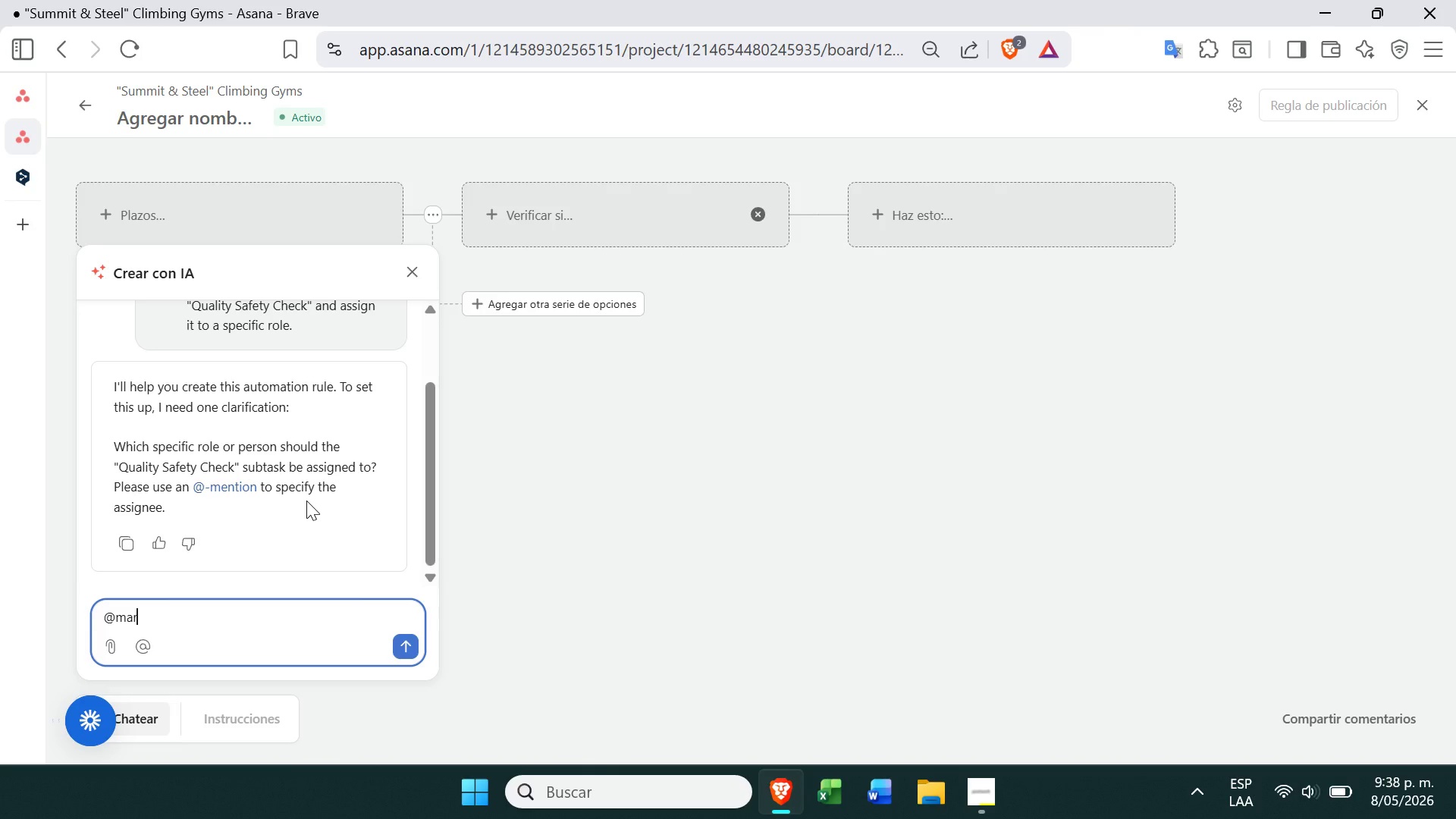 
key(Backspace)
type(rketing)
 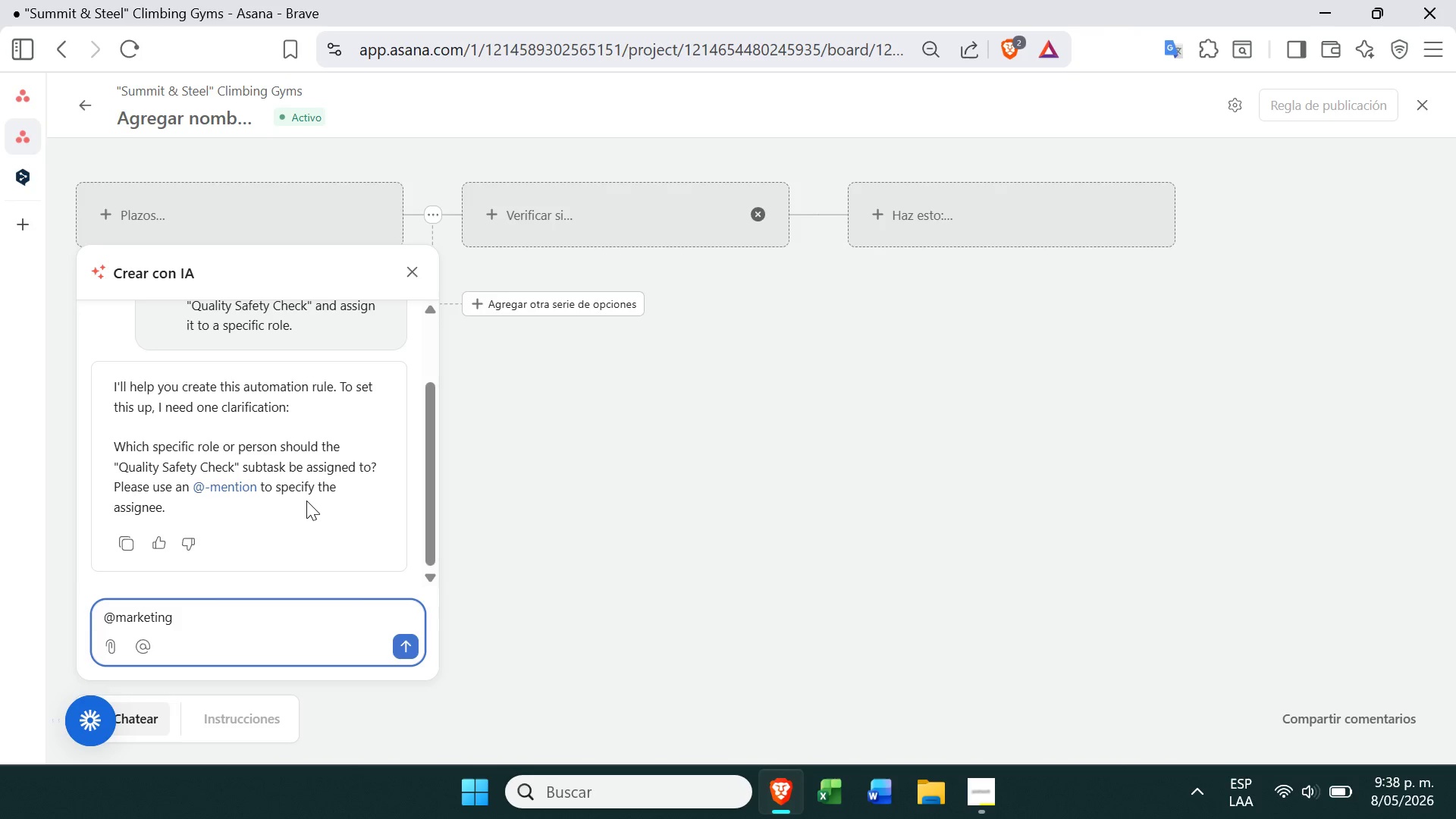 
key(Enter)
 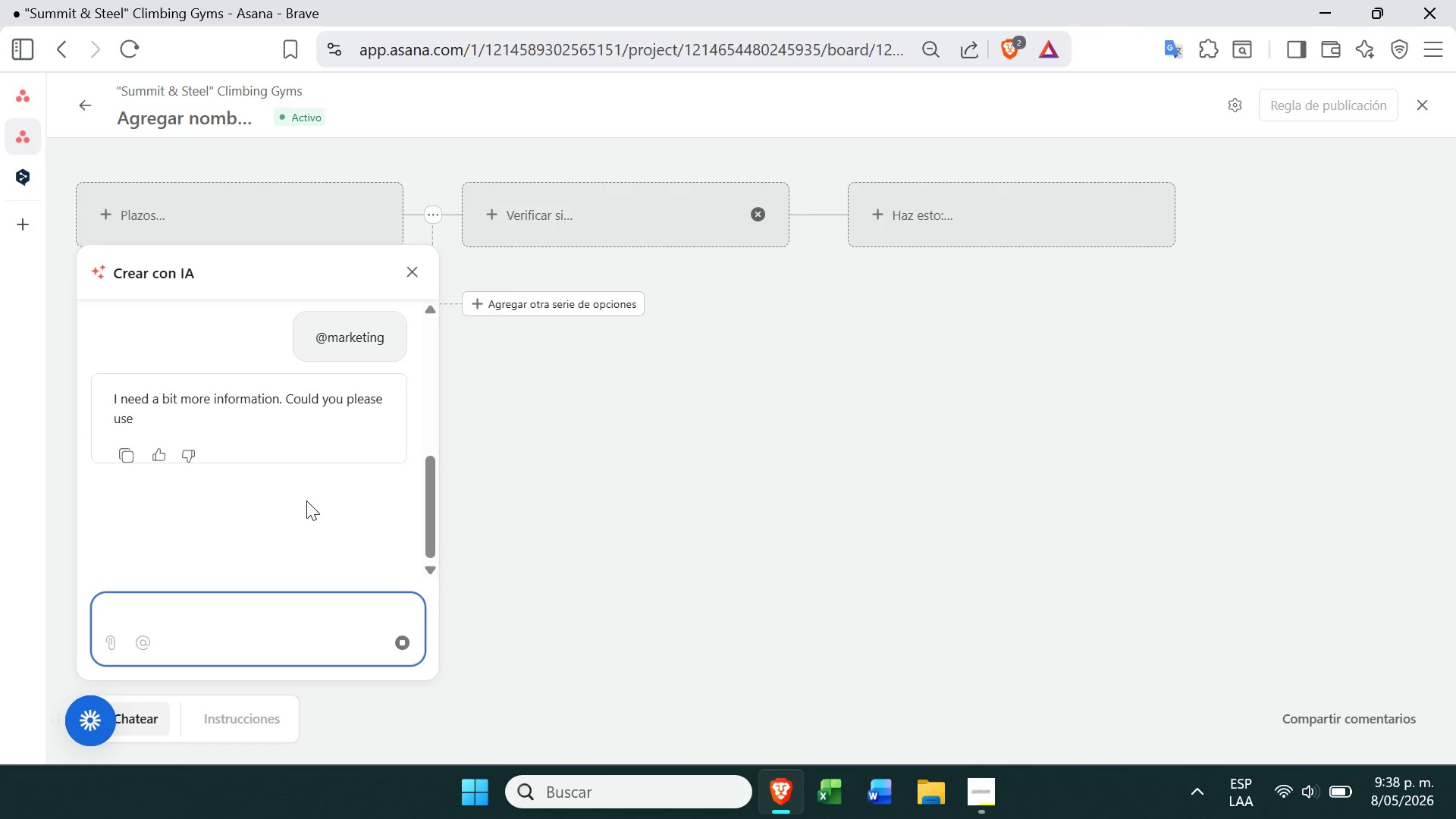 
wait(10.3)
 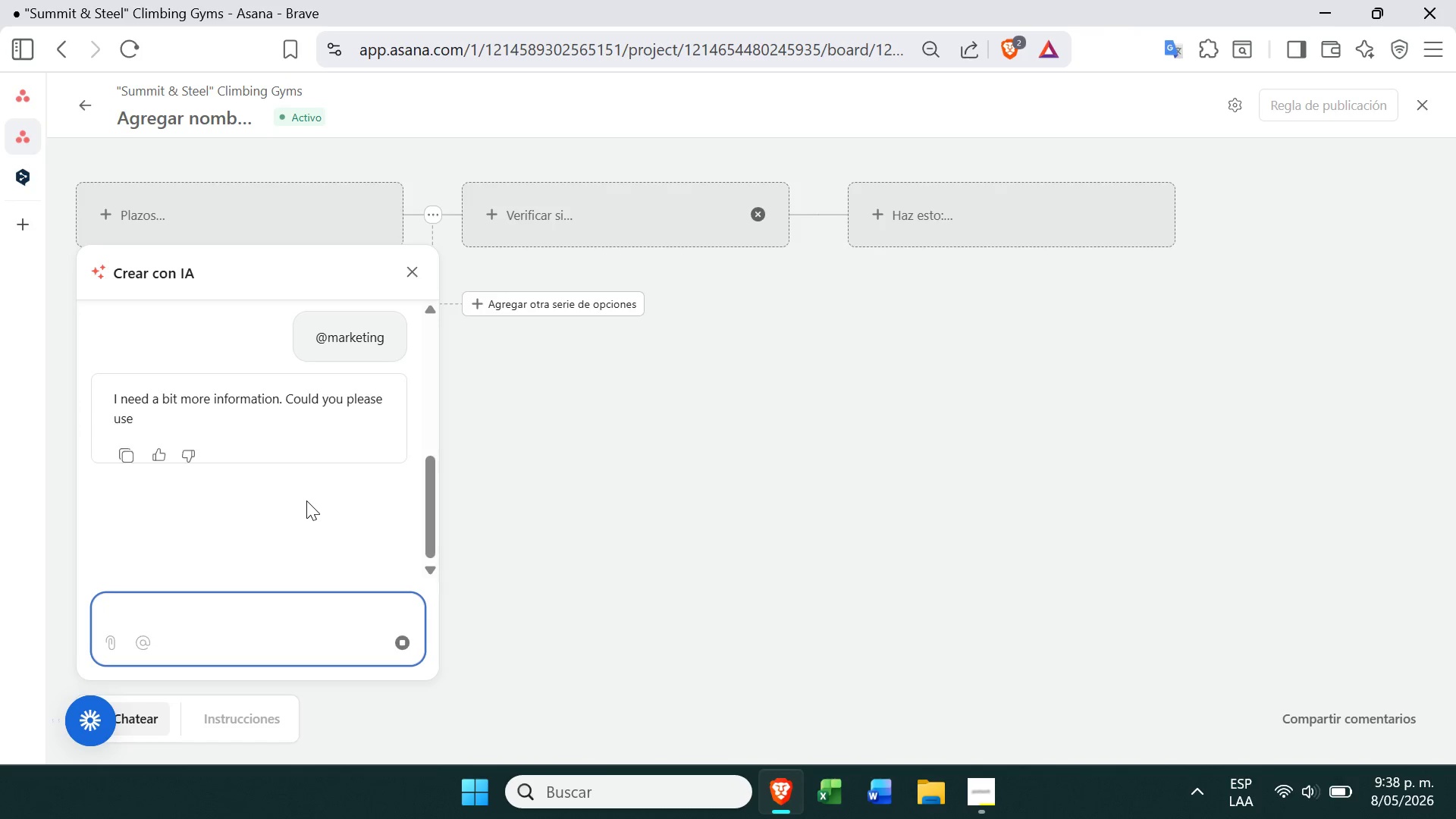 
left_click([272, 602])
 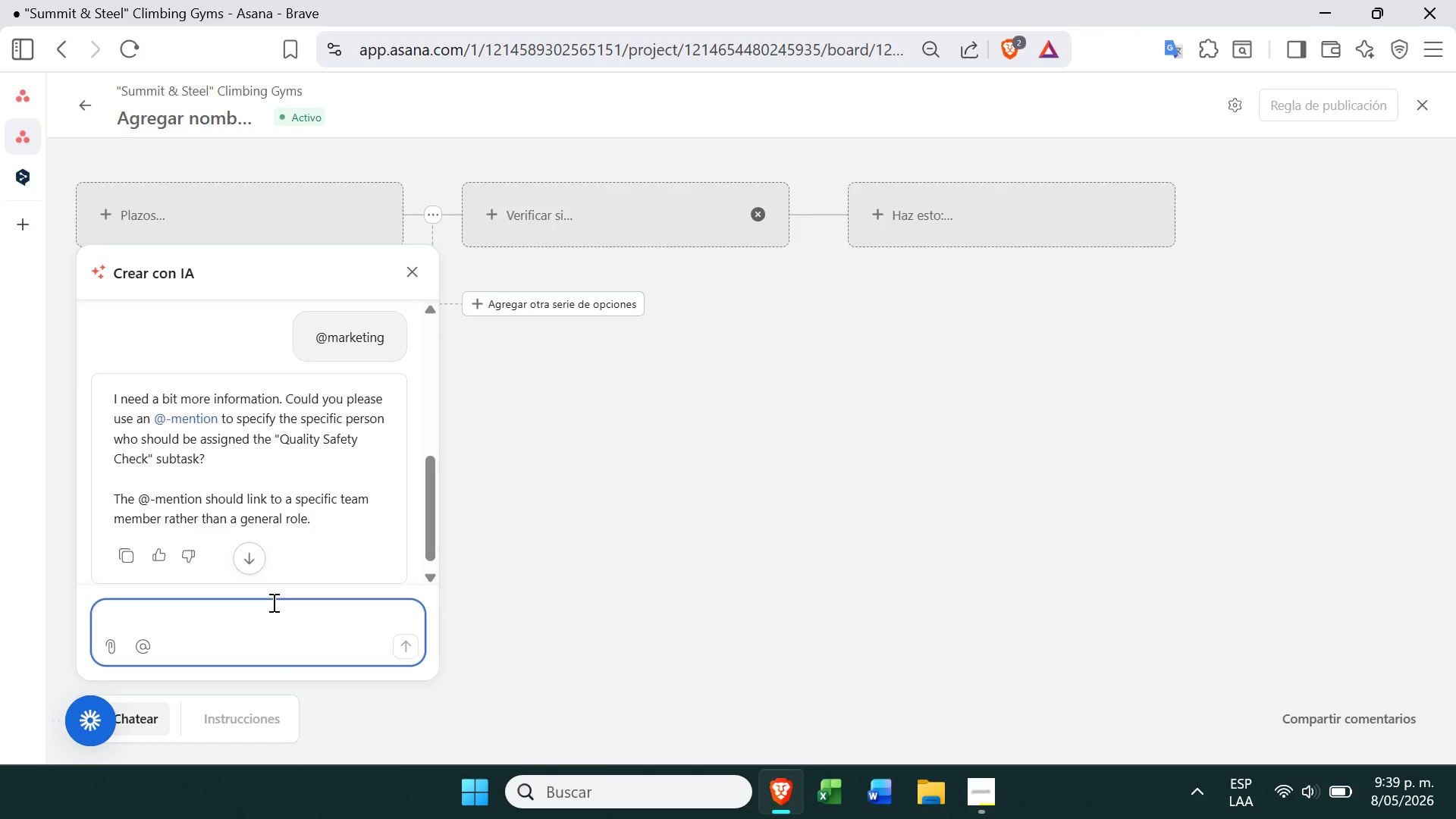 
left_click([153, 645])
 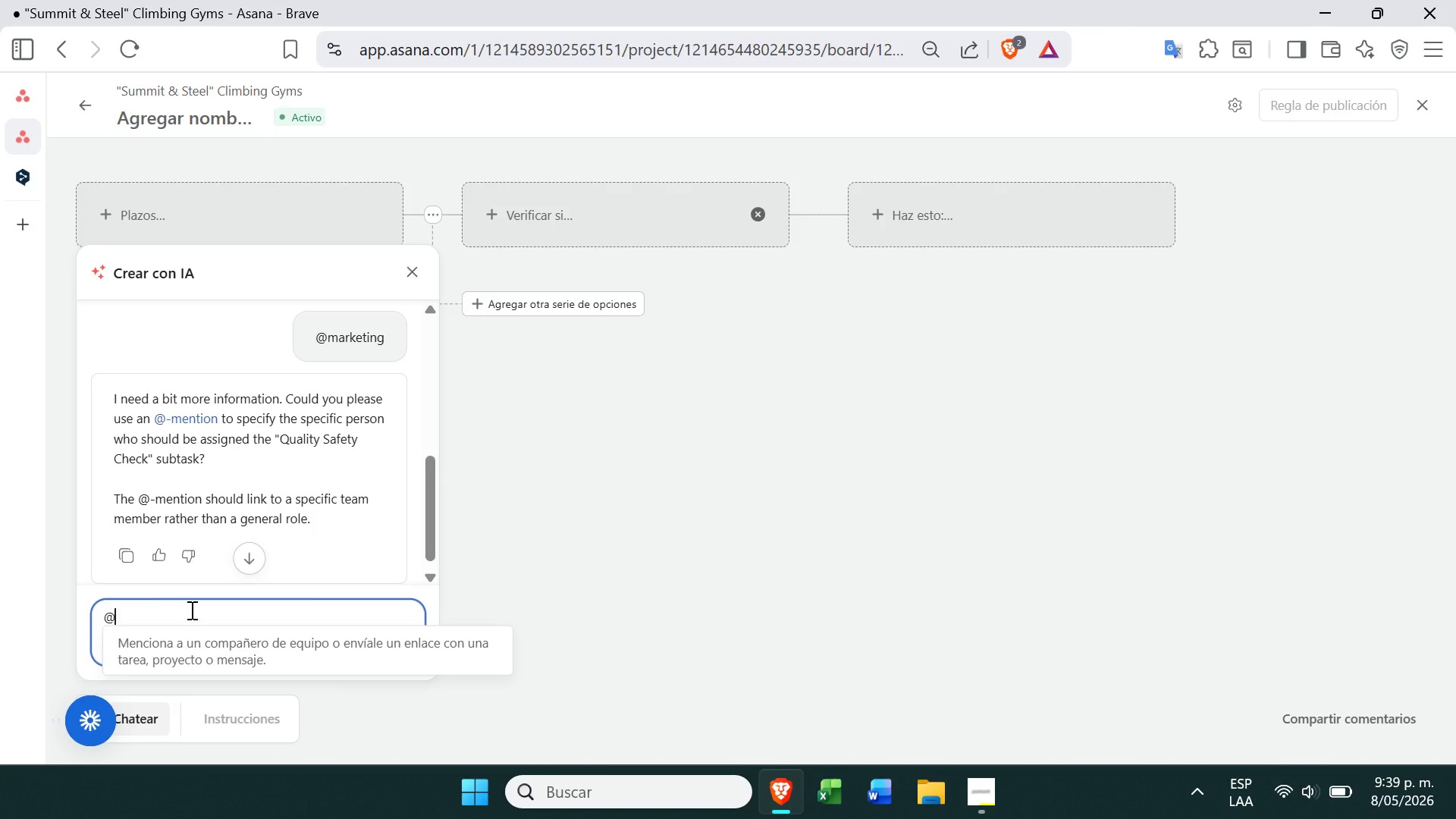 
key(CapsLock)
 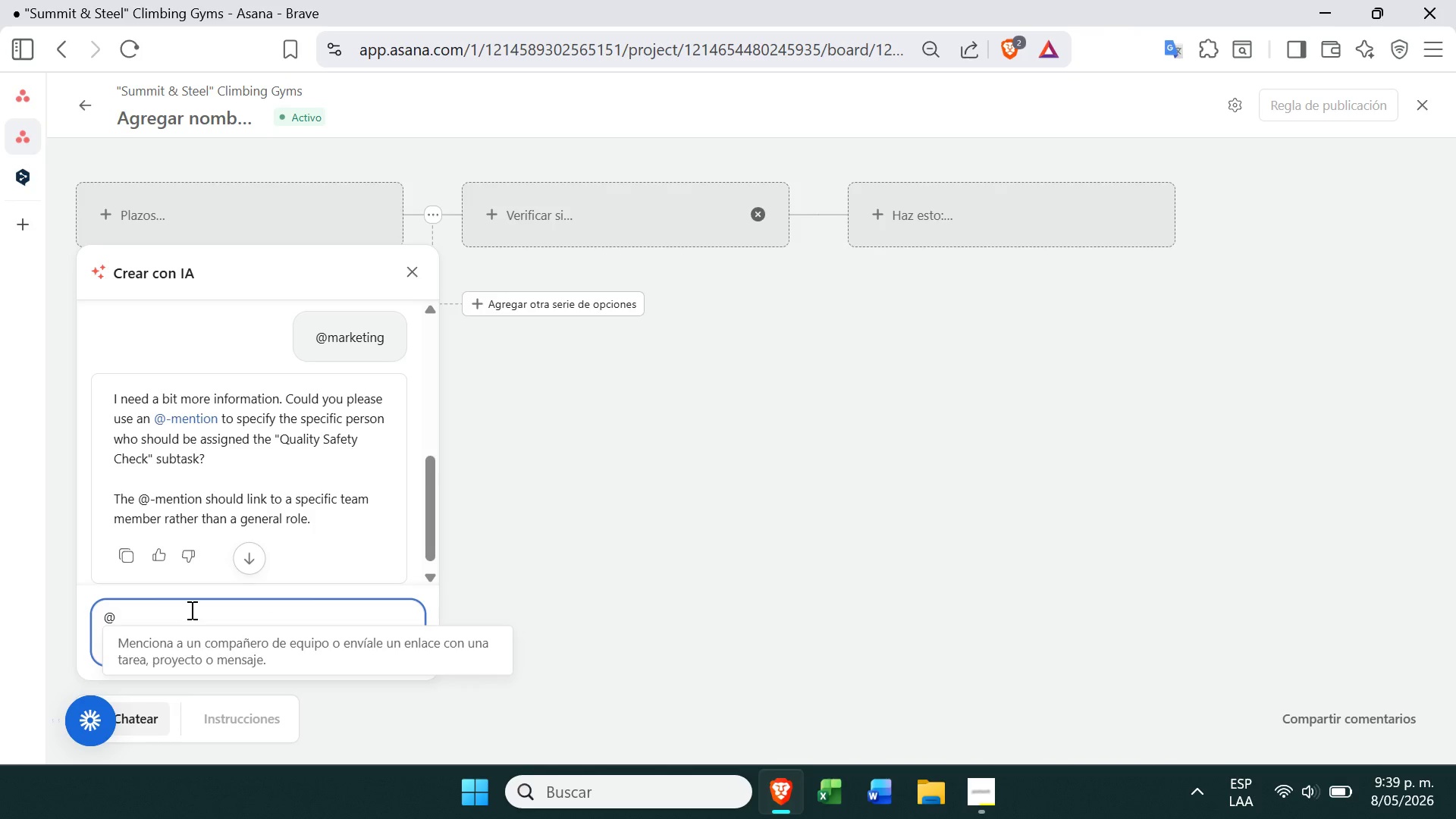 
key(M)
 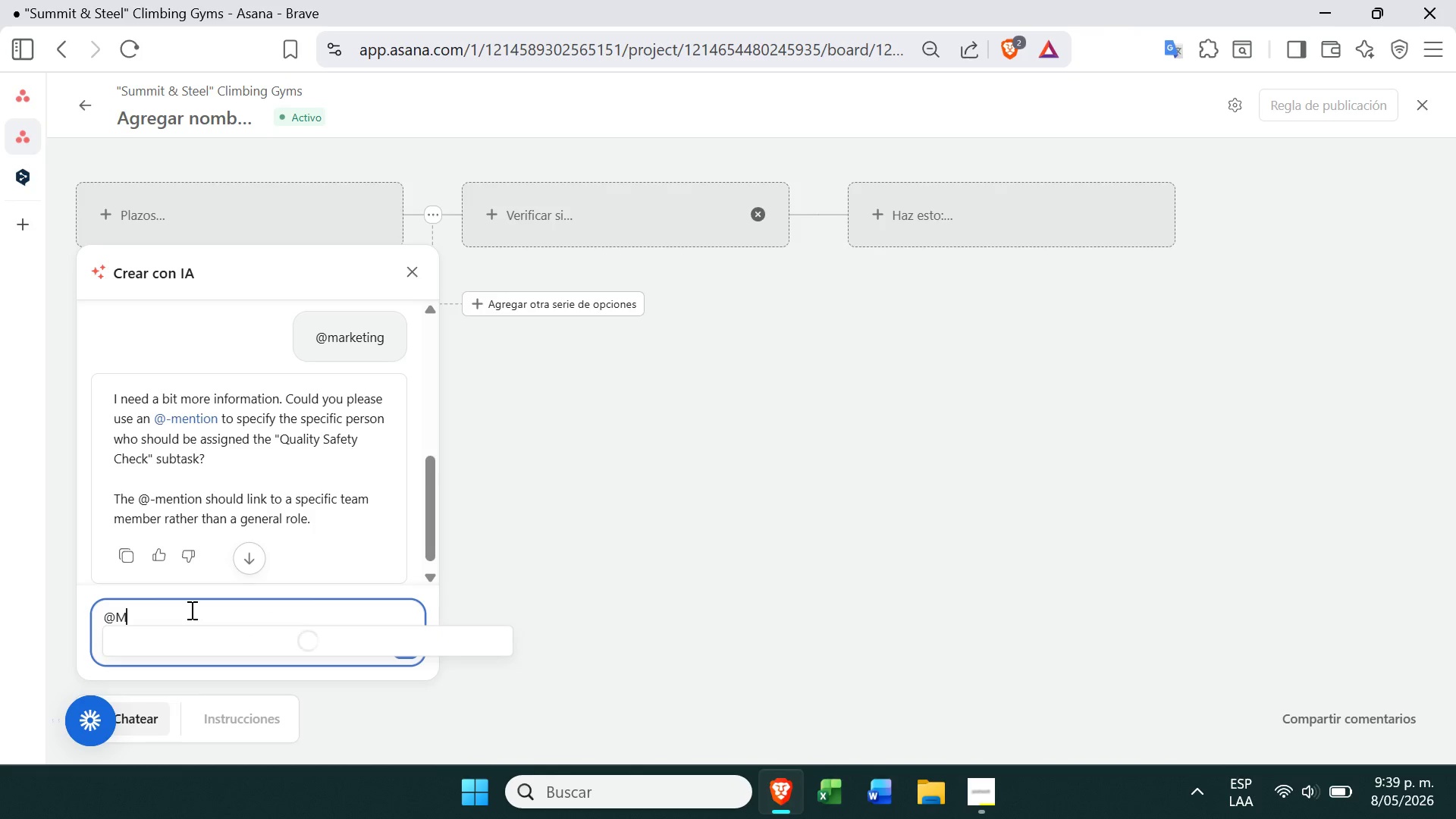 
key(CapsLock)
 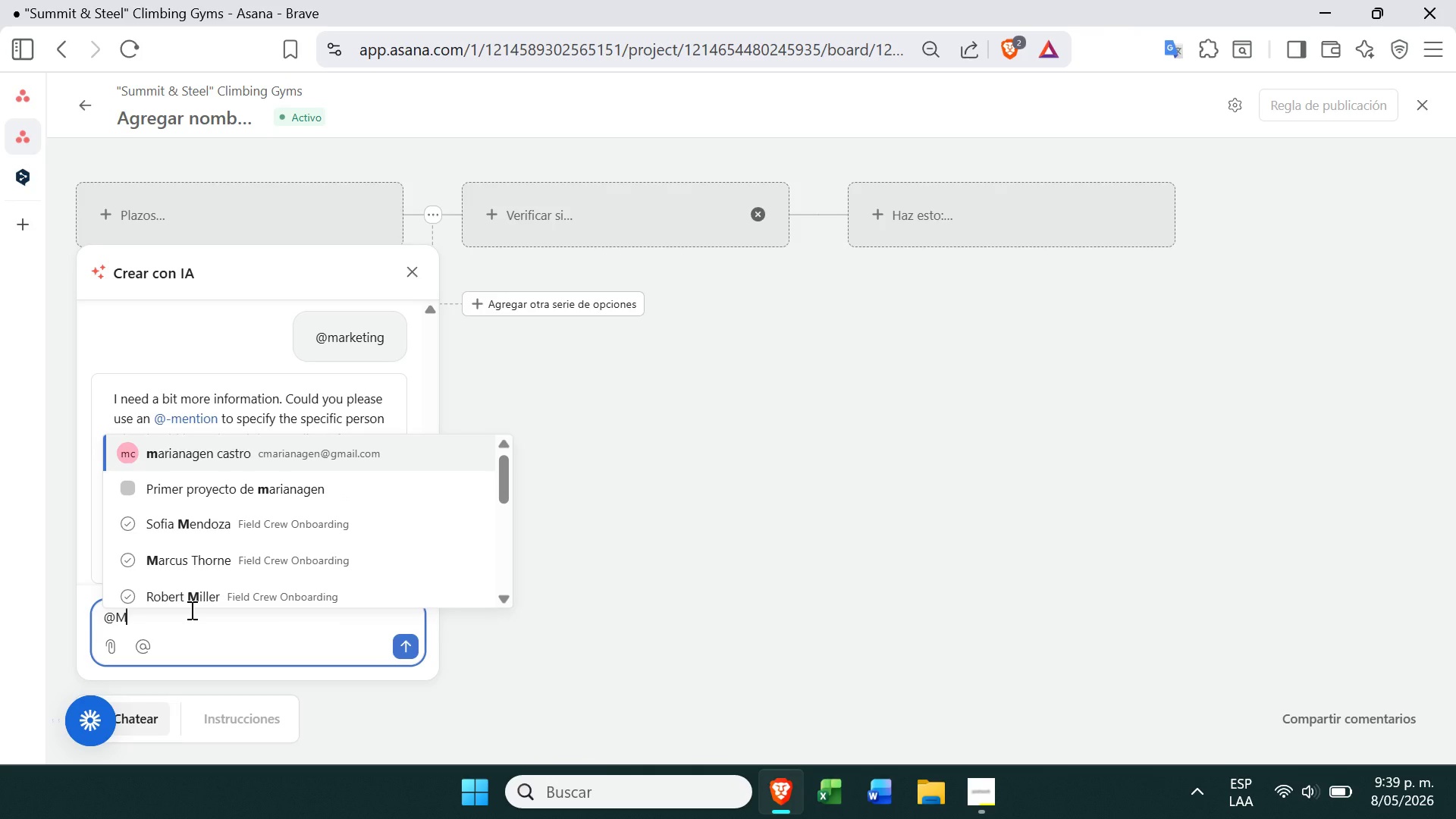 
key(A)
 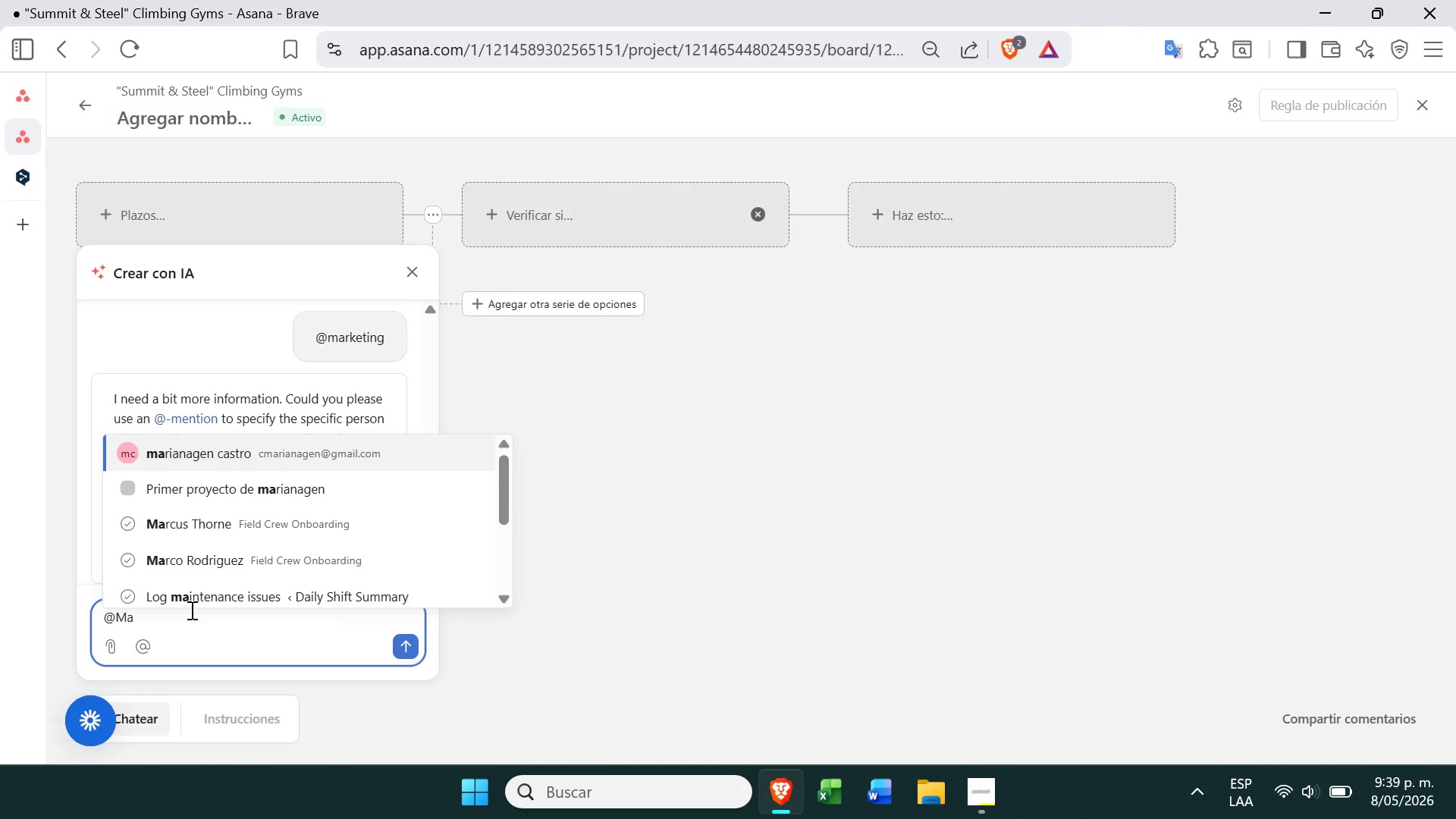 
key(R)
 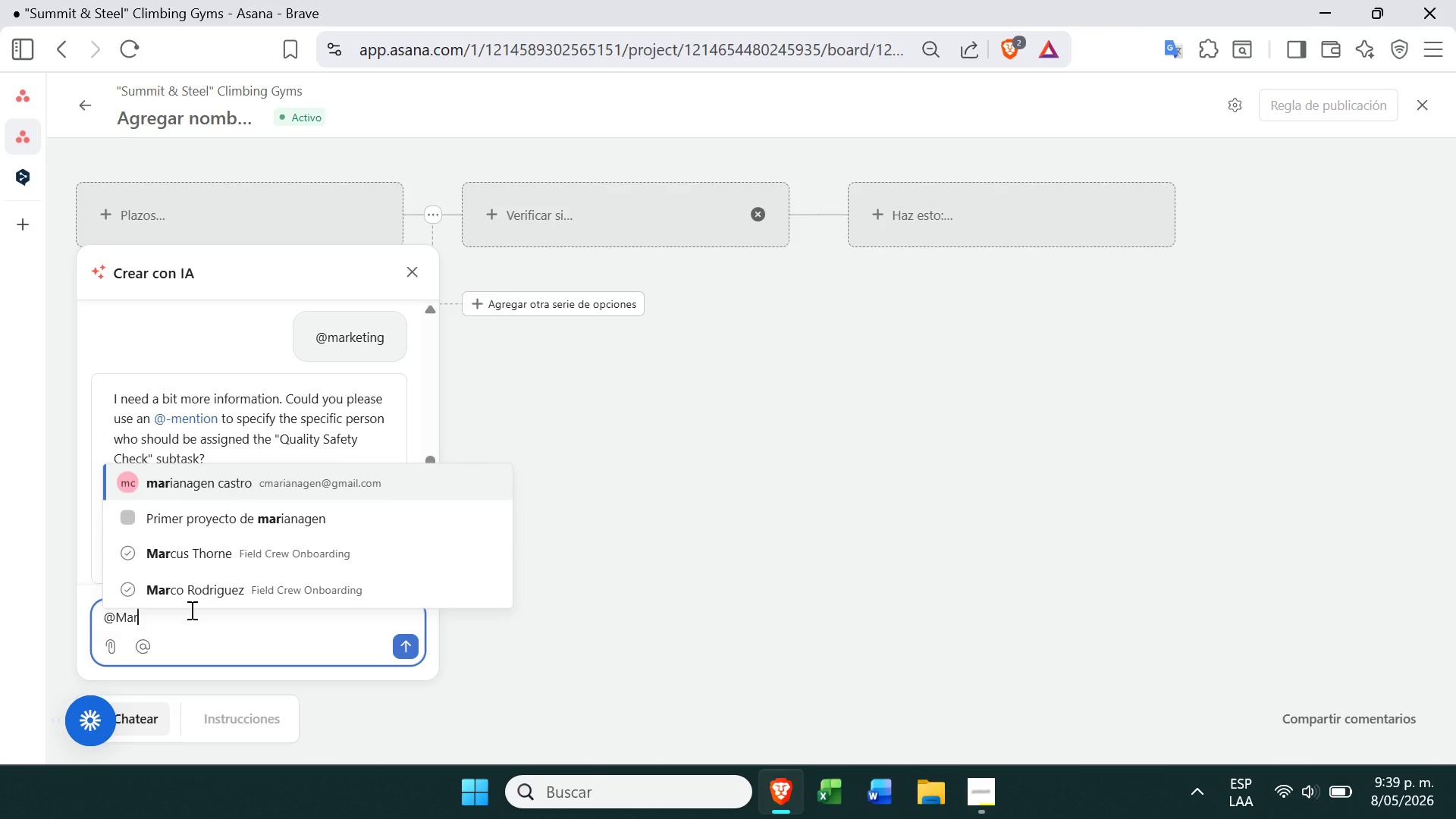 
type(keting)
 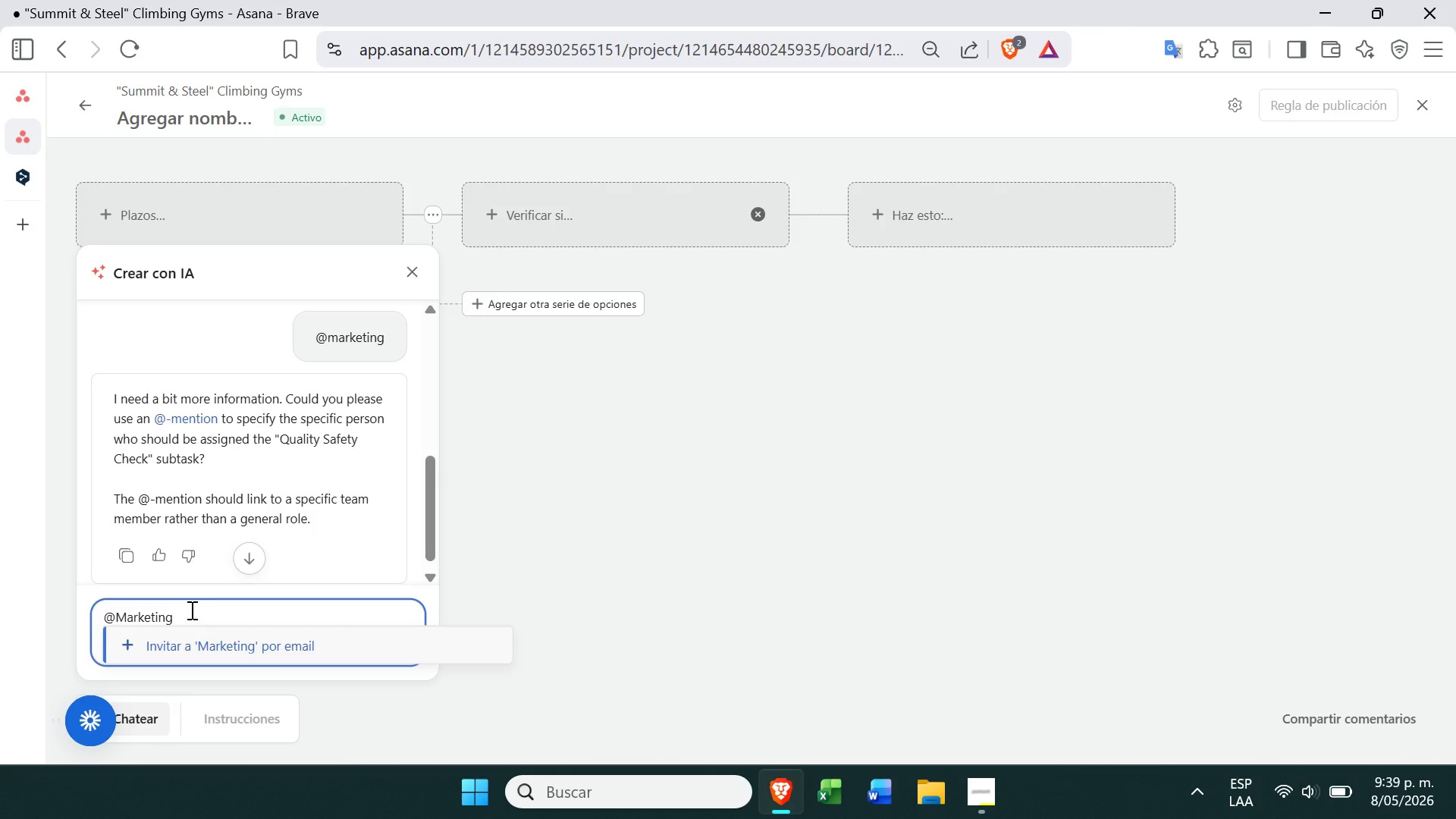 
wait(5.81)
 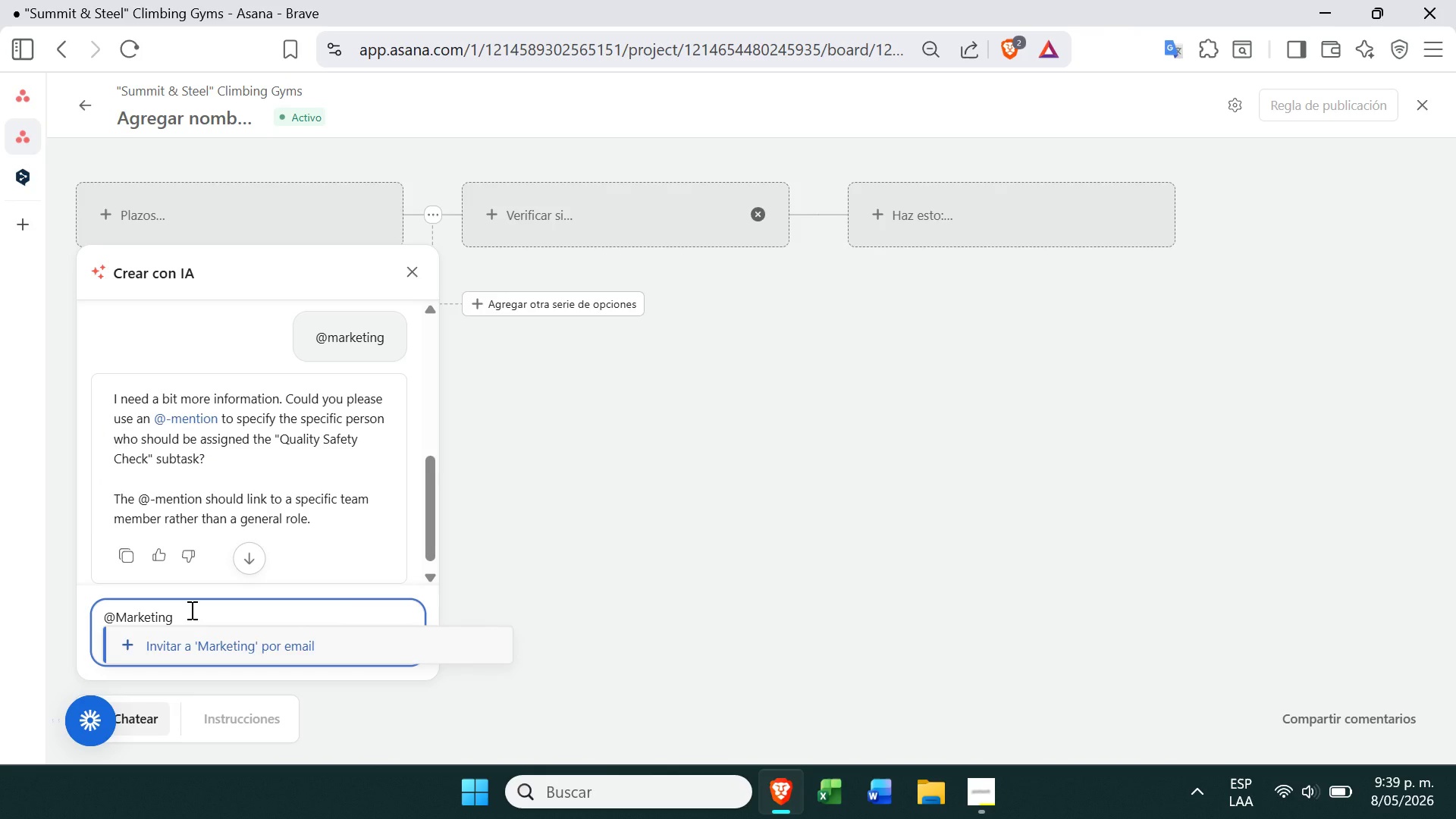 
key(Backspace)
key(Backspace)
key(Backspace)
key(Backspace)
key(Backspace)
key(Backspace)
key(Backspace)
key(Backspace)
key(Backspace)
type(mar)
 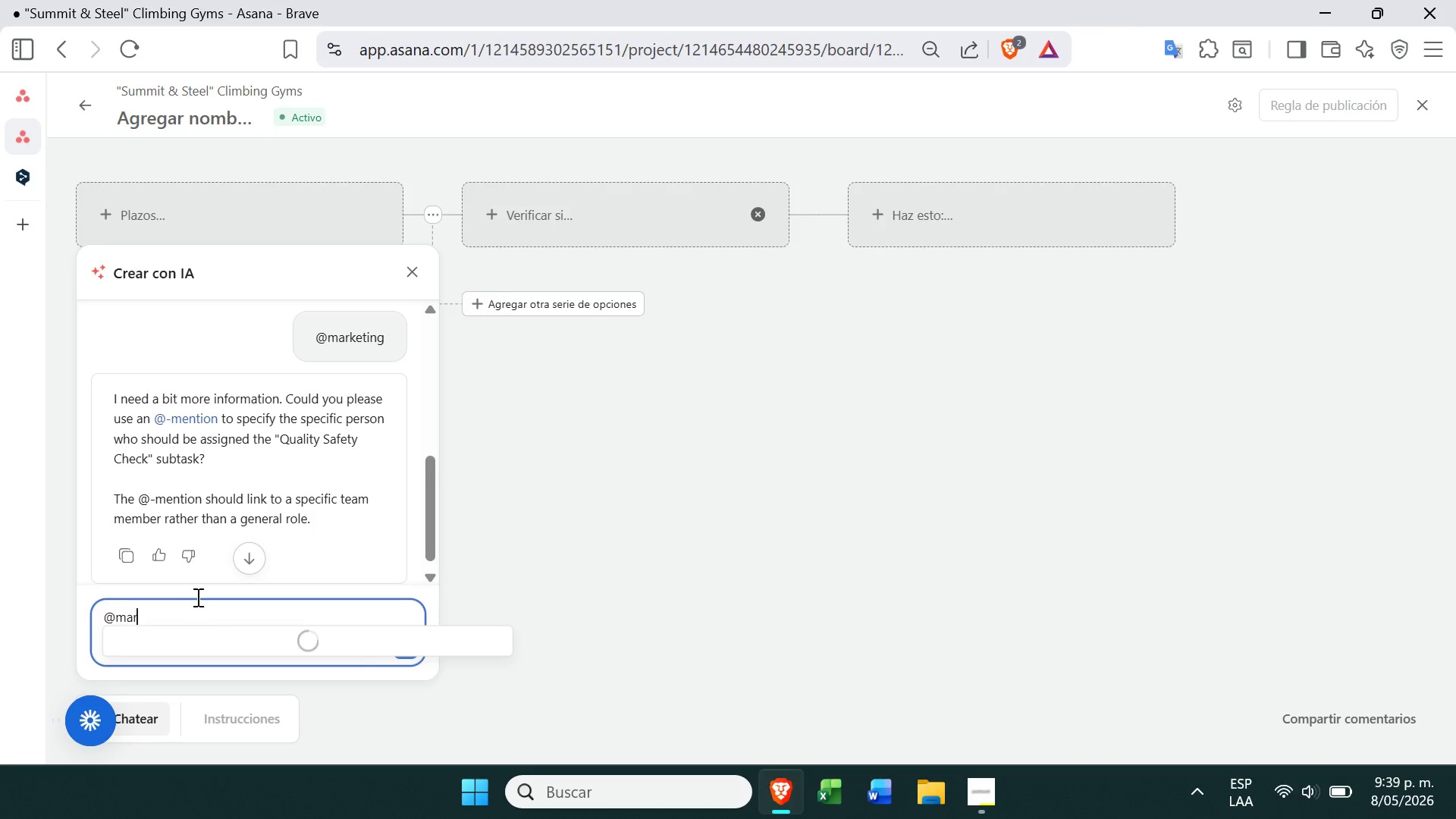 
mouse_move([184, 593])
 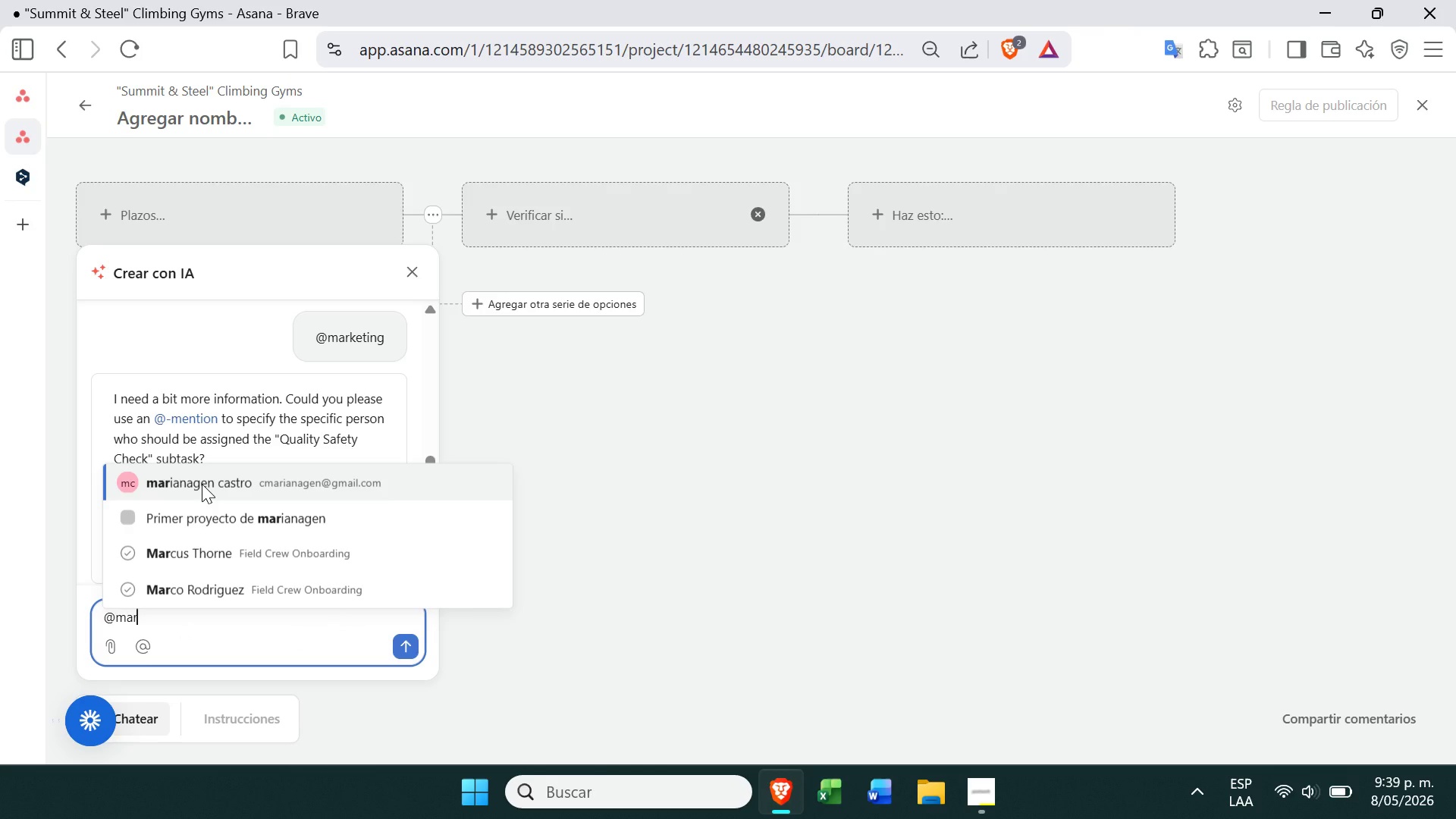 
left_click([202, 484])
 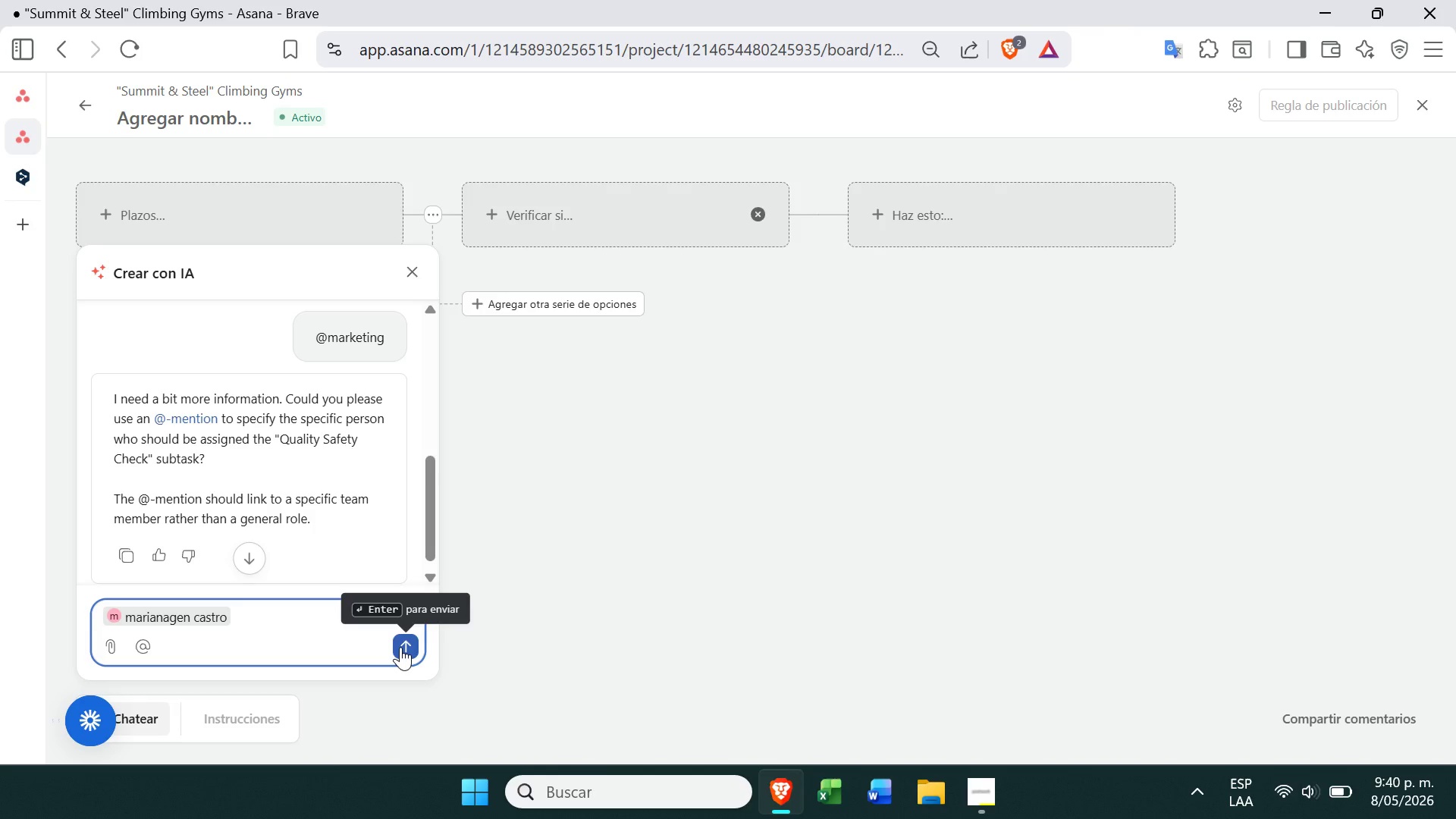 
wait(69.08)
 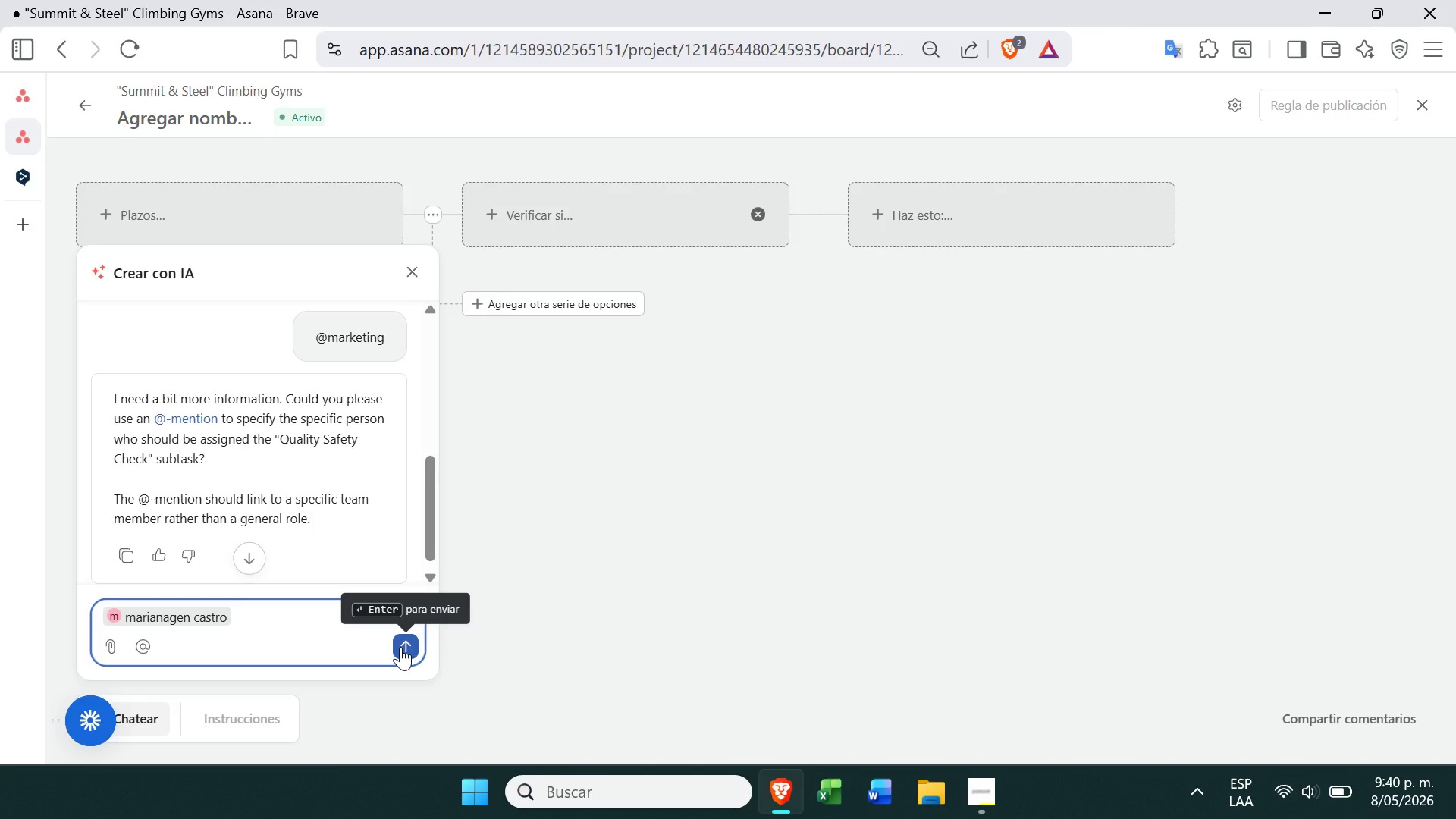 
left_click_drag(start_coordinate=[240, 629], to_coordinate=[44, 648])
 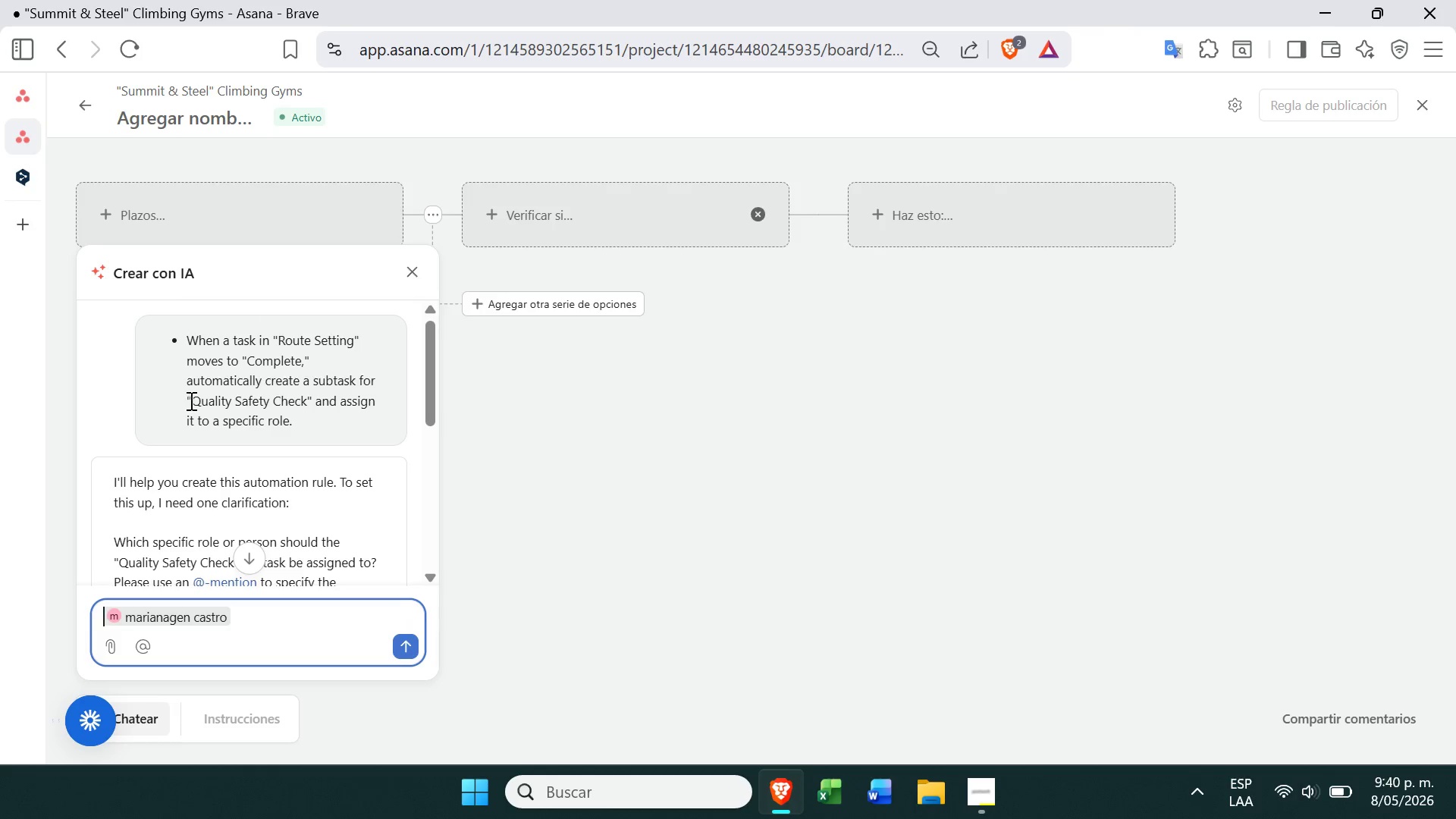 
left_click_drag(start_coordinate=[184, 337], to_coordinate=[308, 413])
 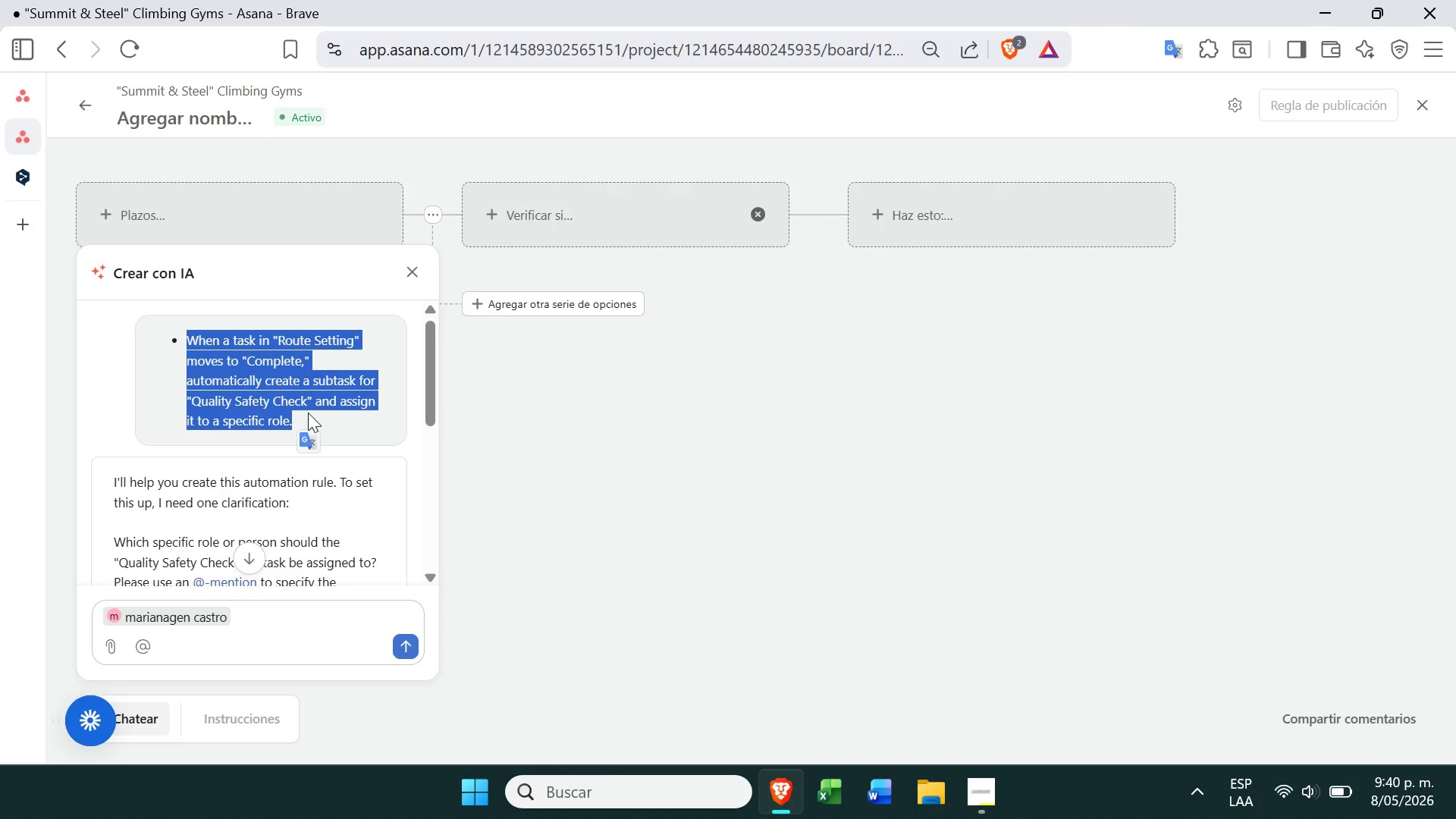 
key(Control+C)
 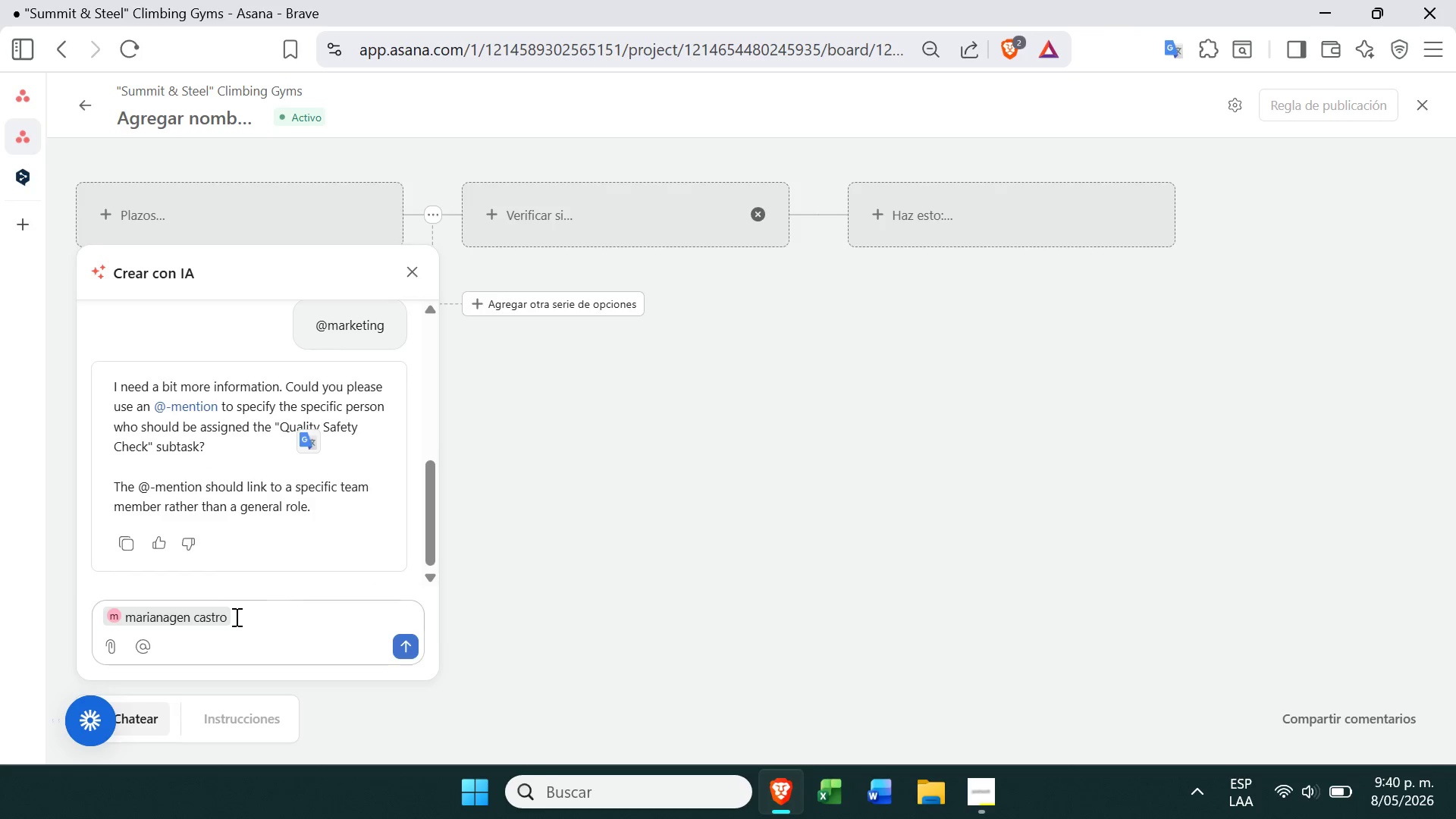 
left_click([248, 630])
 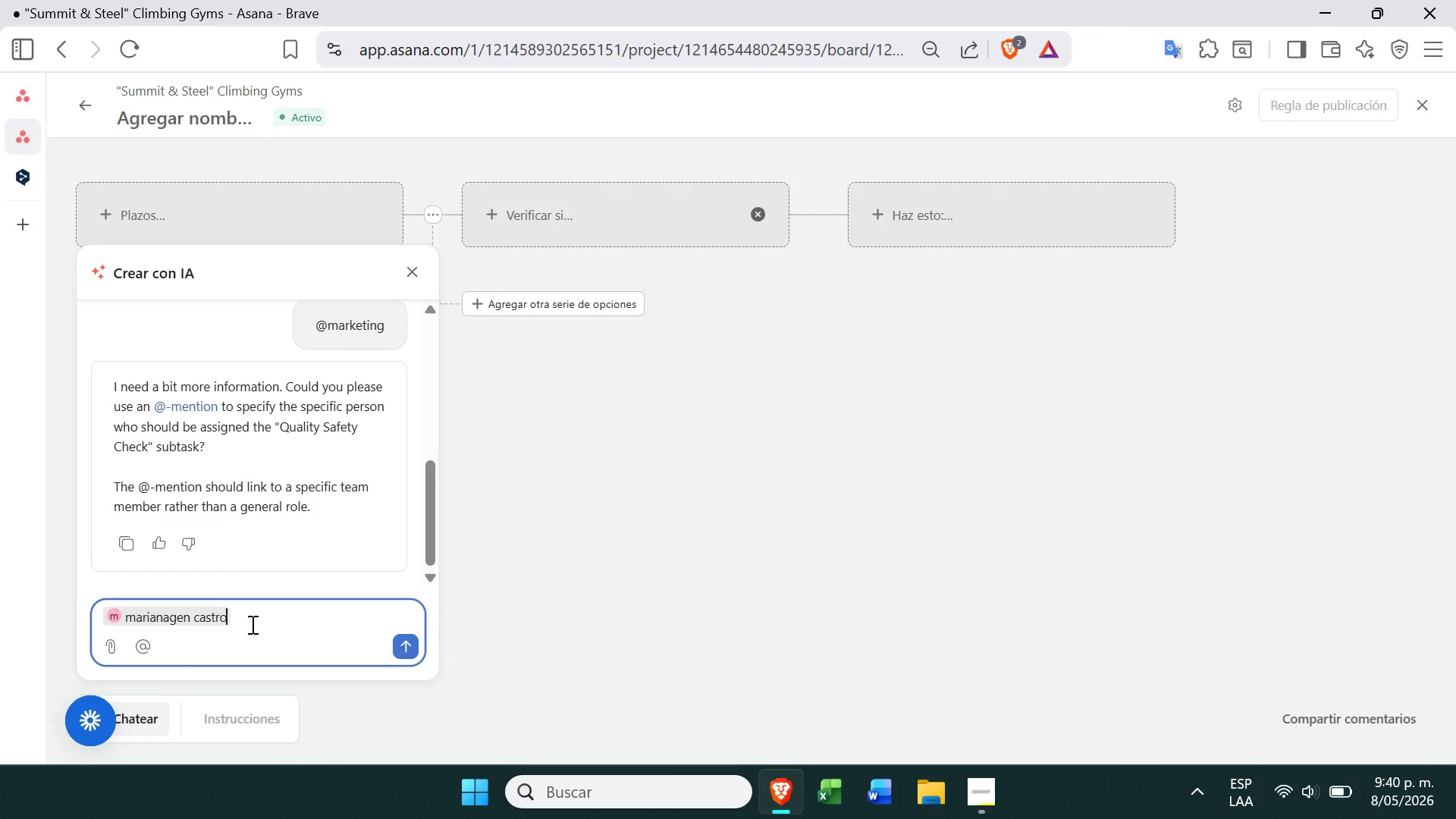 
double_click([251, 624])
 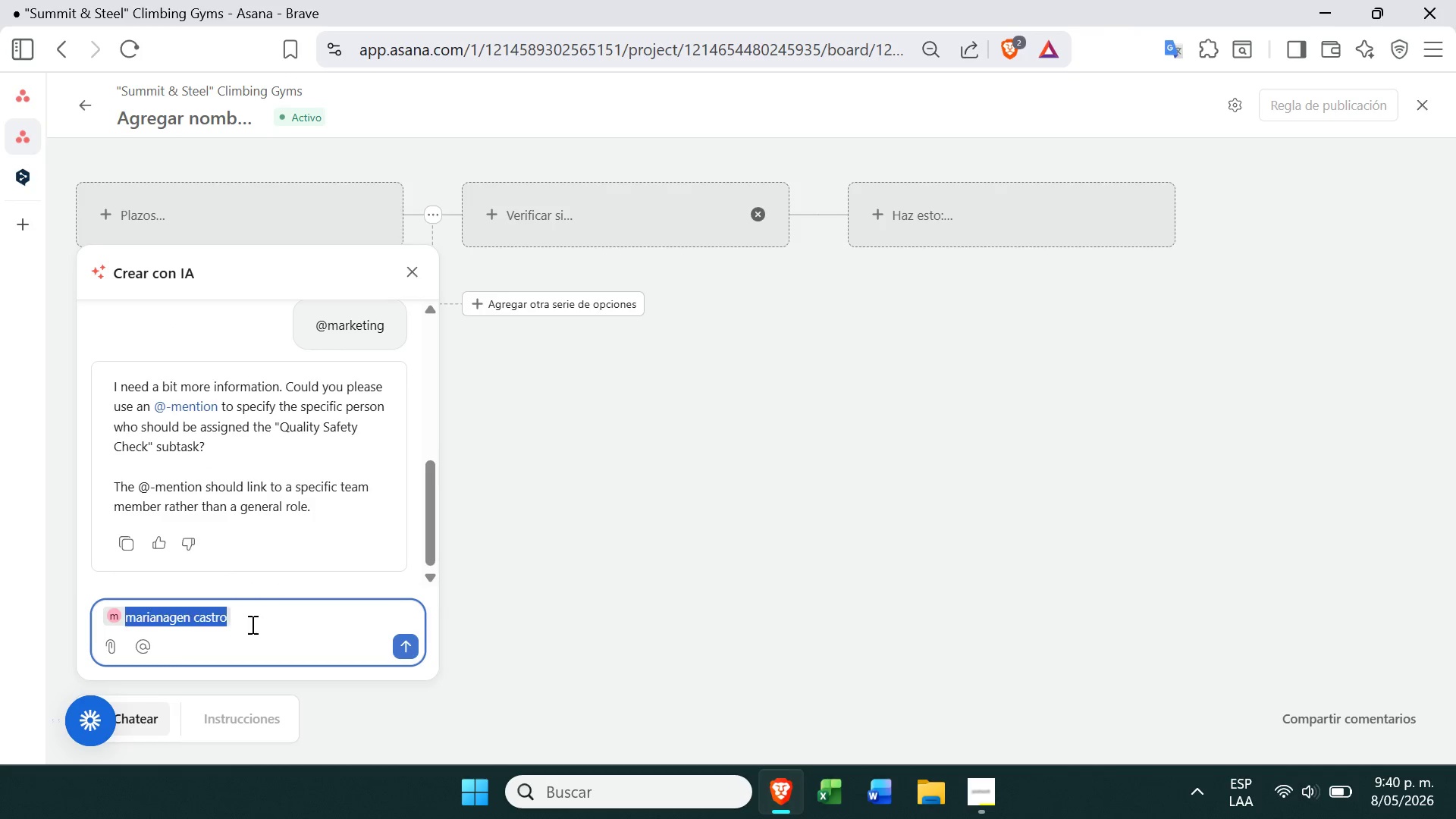 
triple_click([251, 624])
 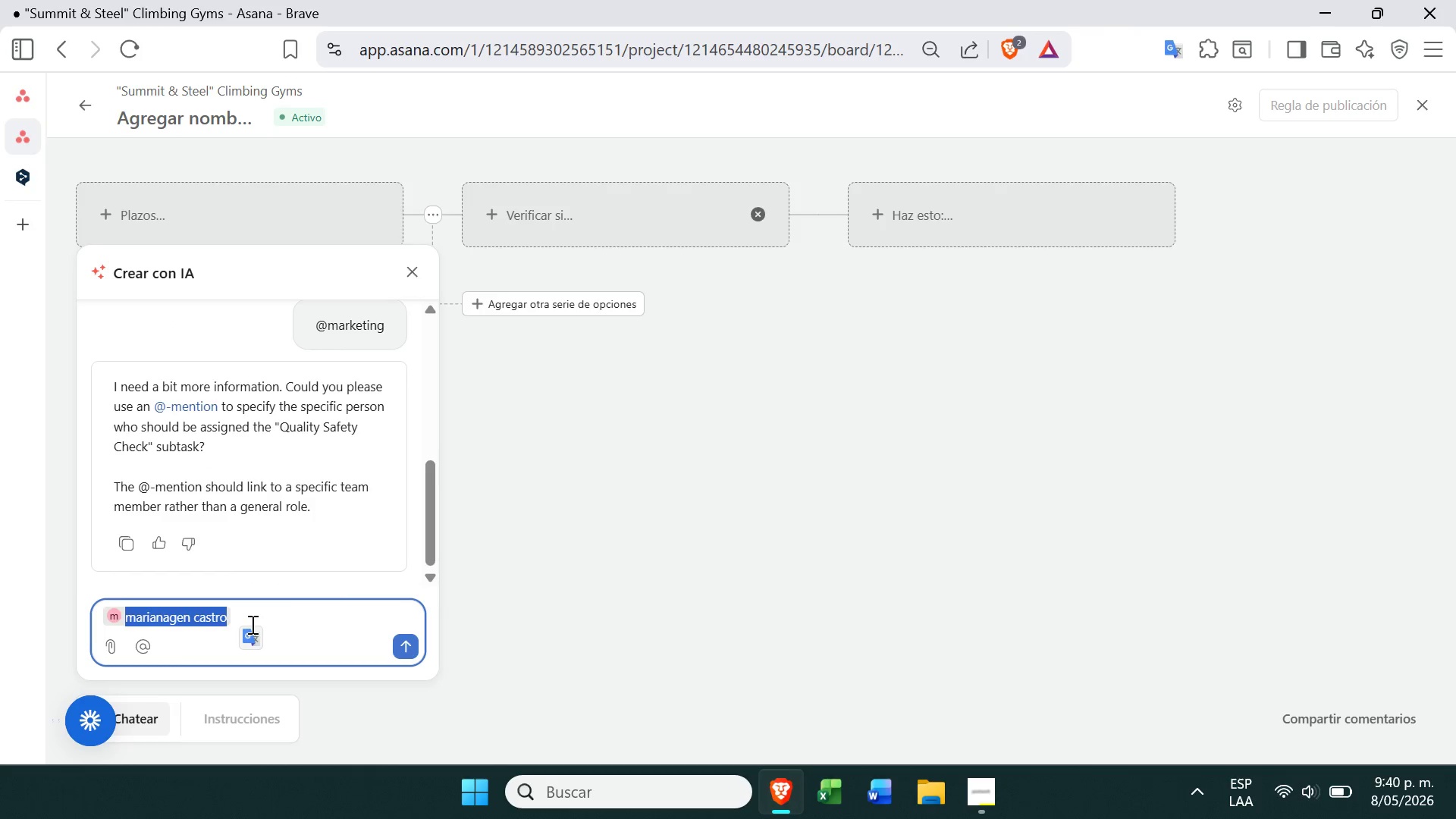 
key(Backspace)
 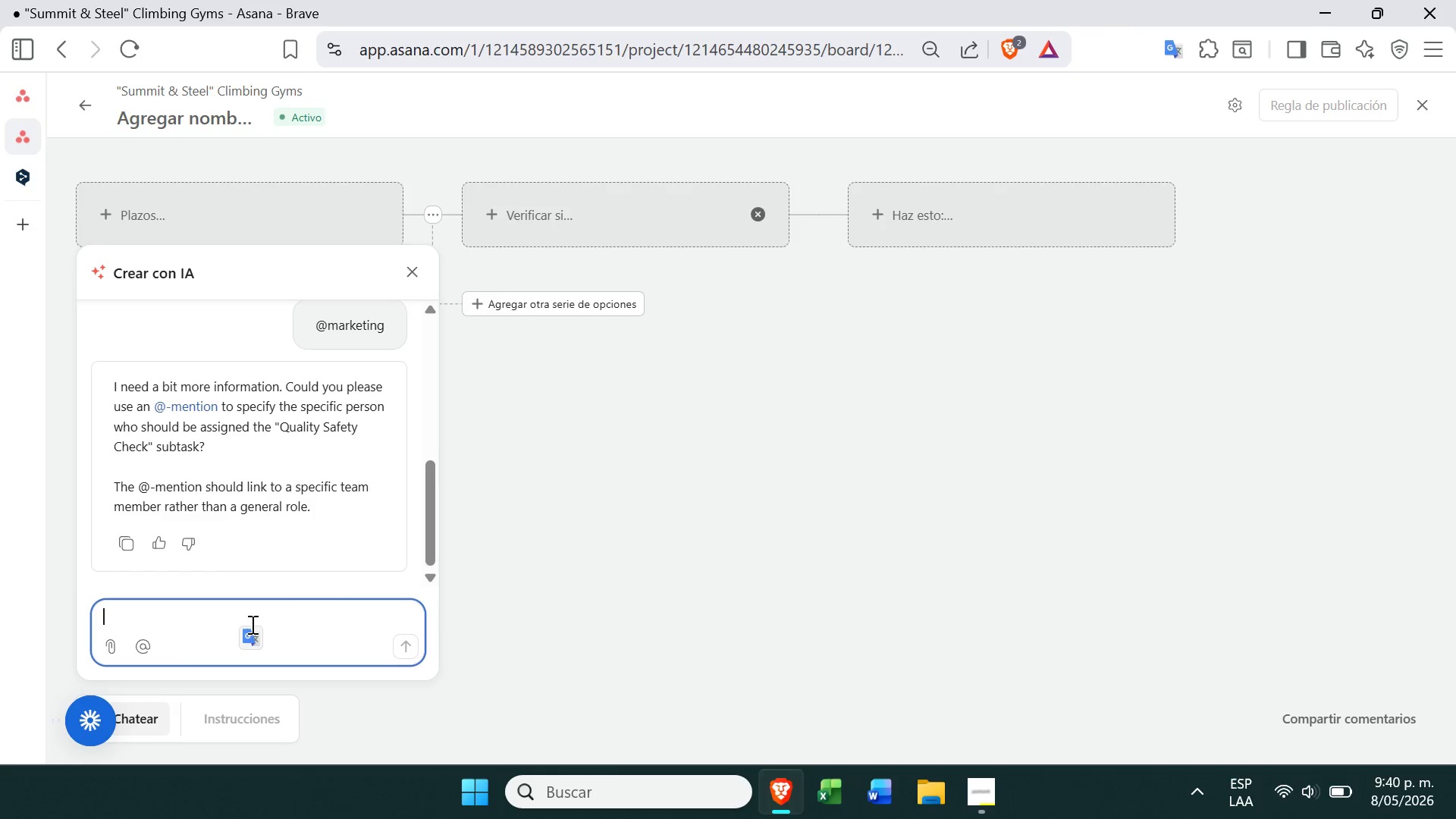 
key(Control+V)
 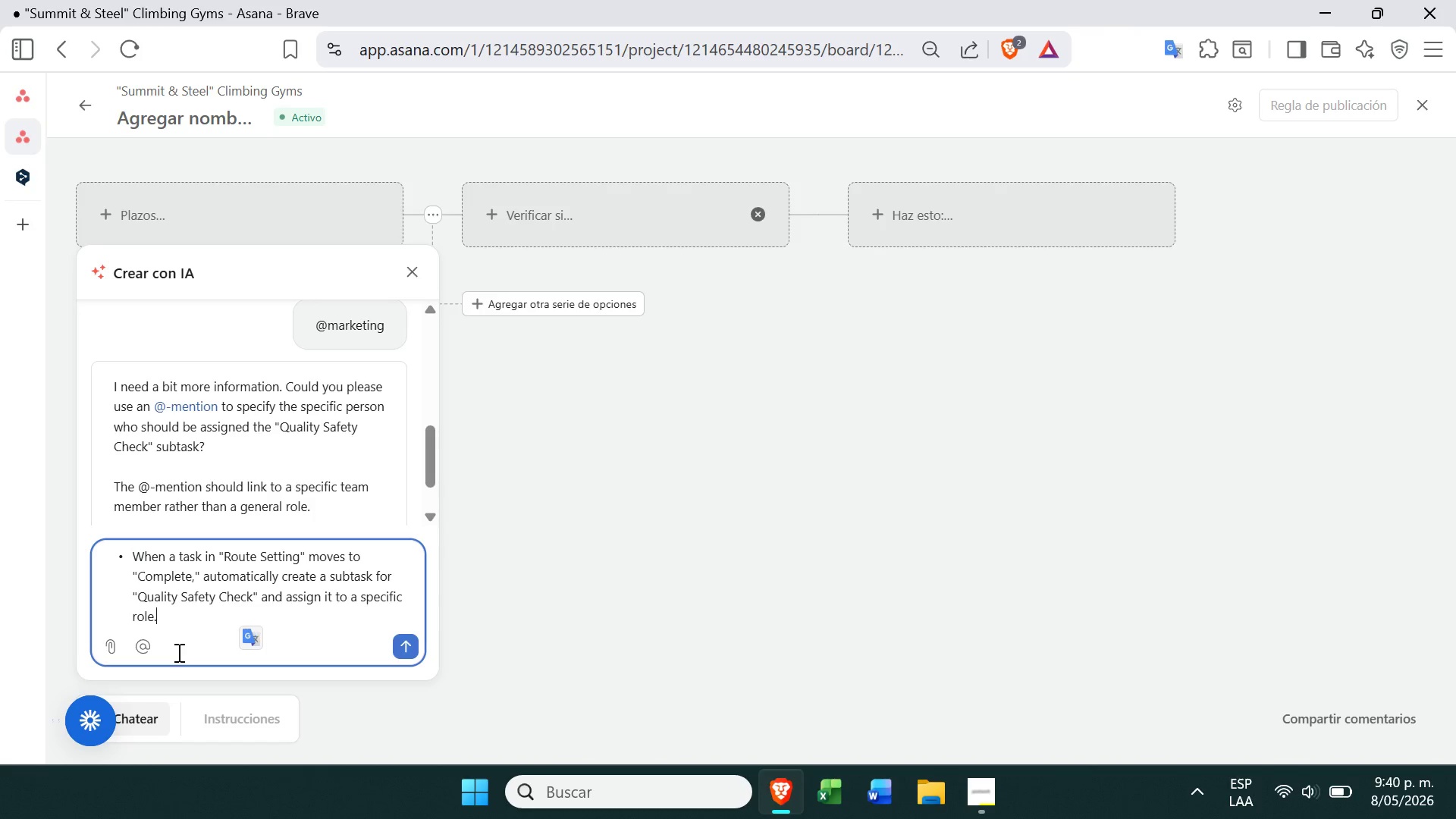 
hold_key(key=Backspace, duration=0.69)
 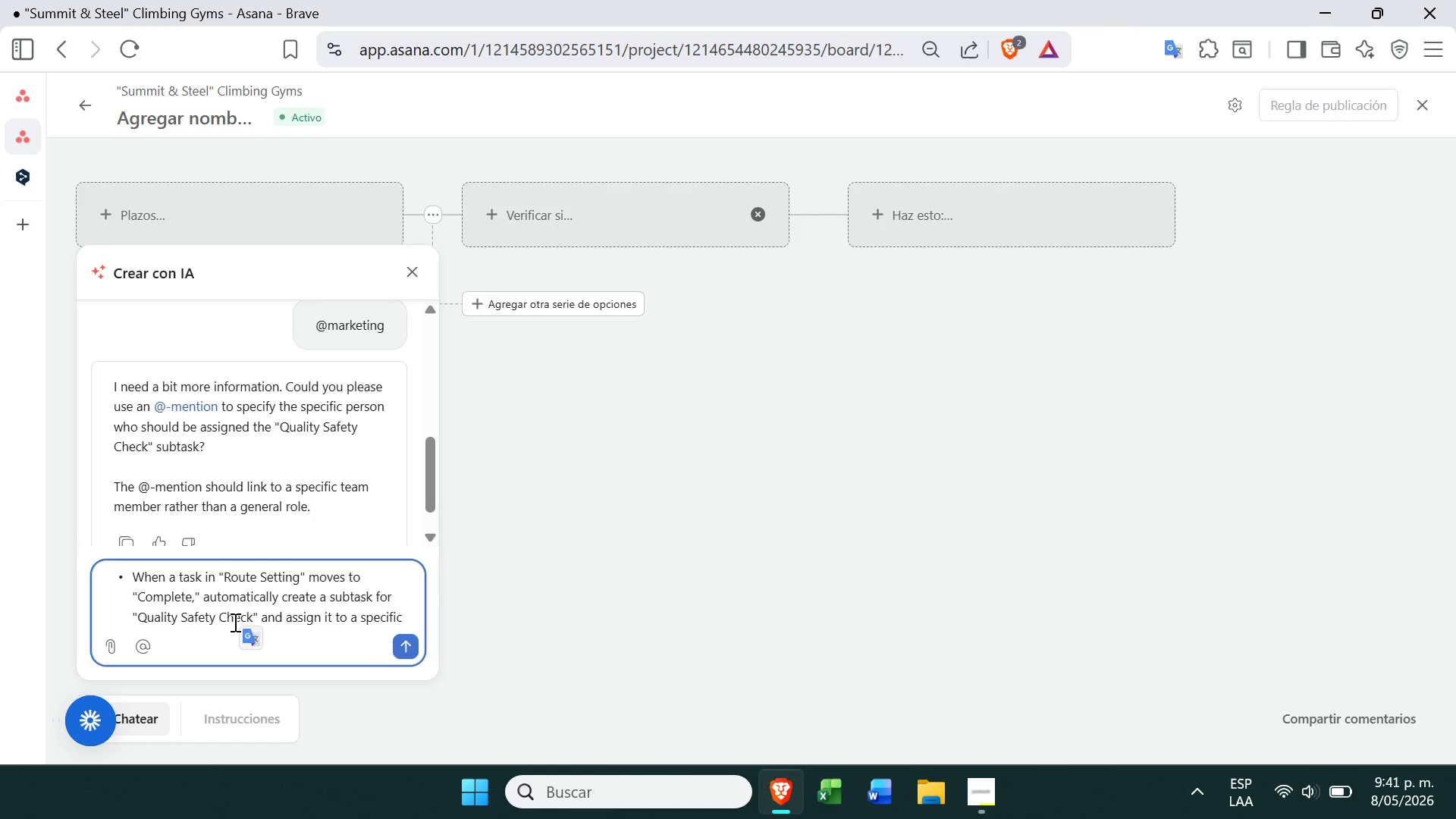 
key(Backspace)
 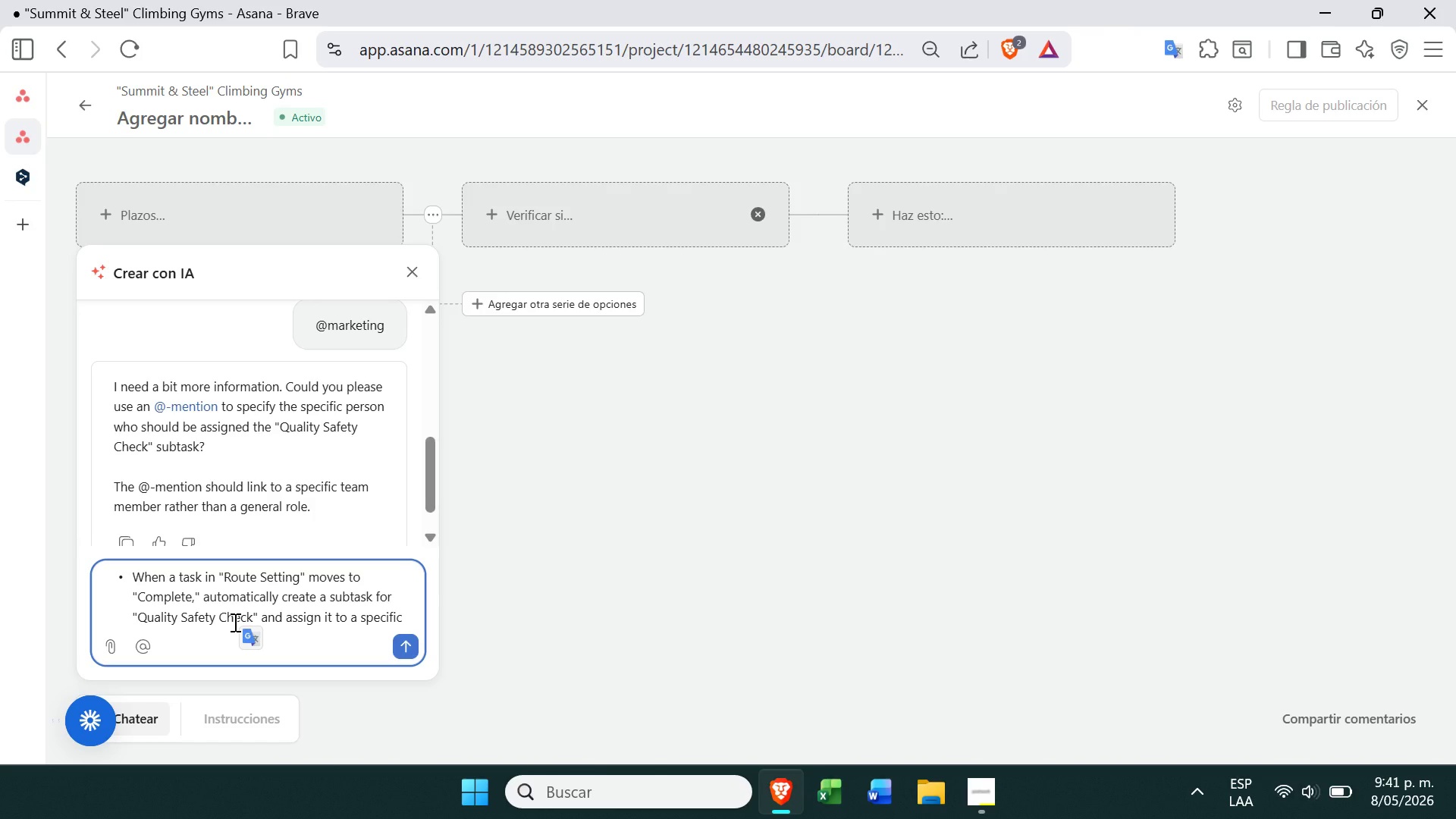 
key(Backspace)
 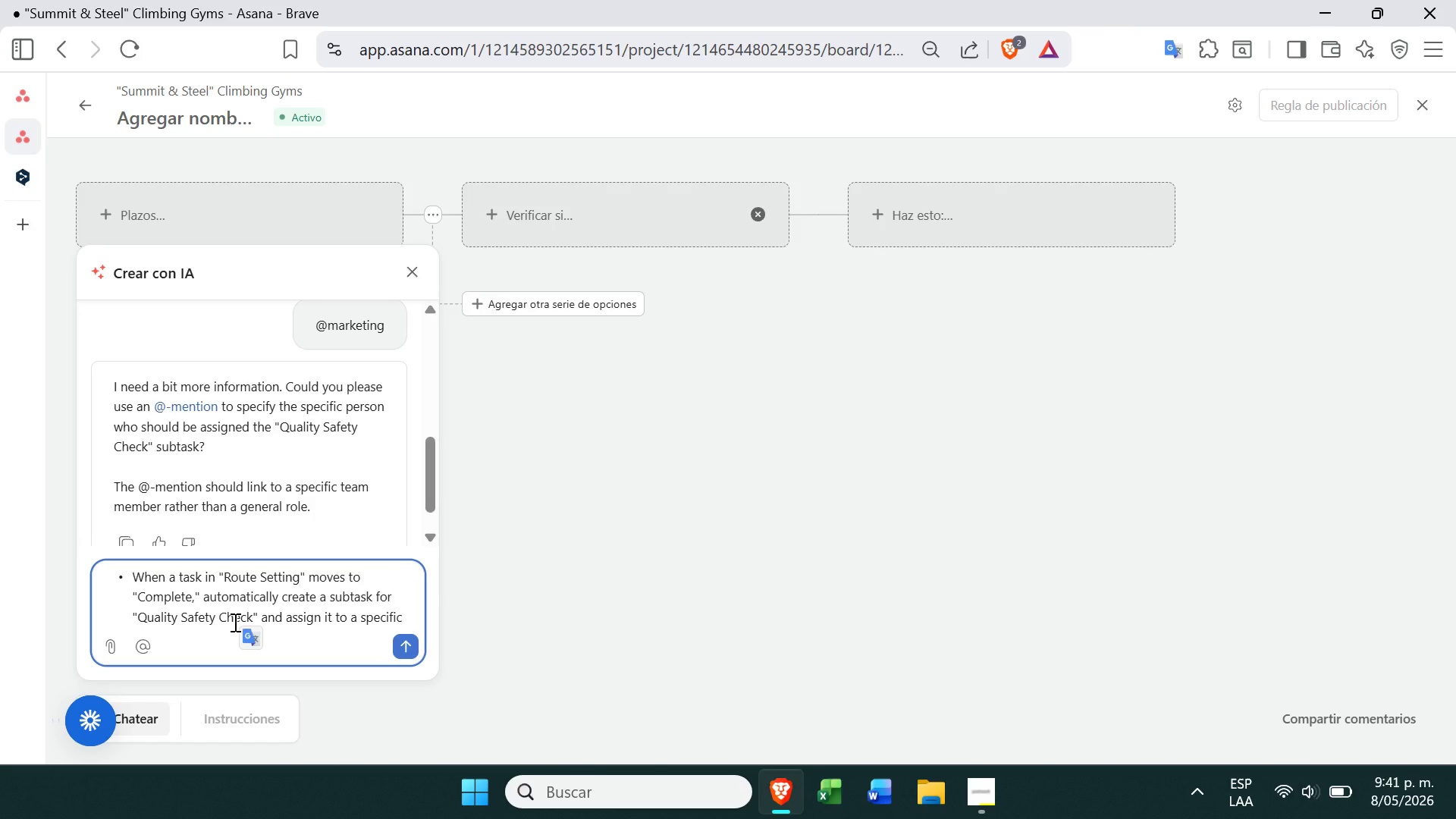 
key(Backspace)
 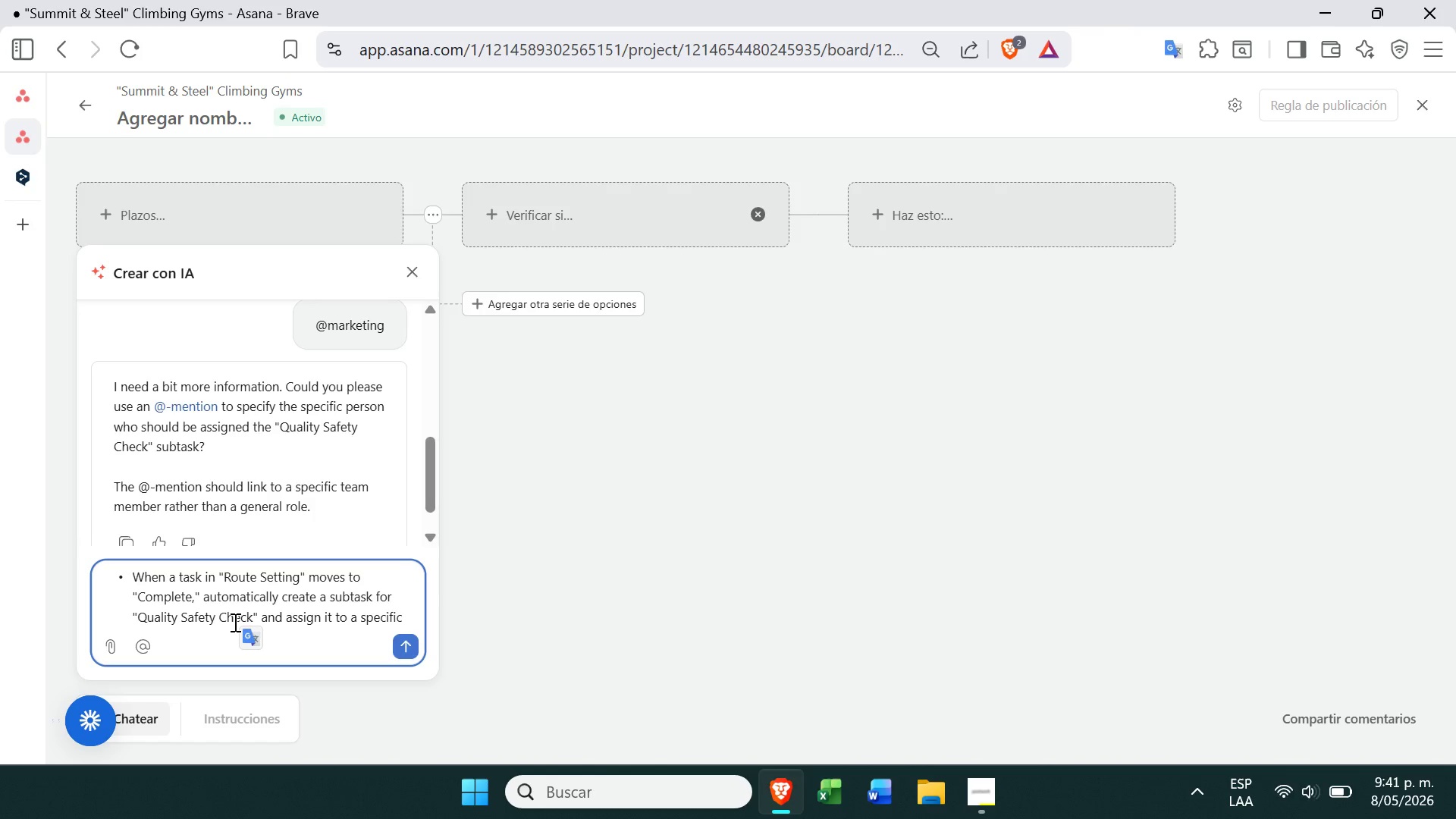 
key(Backspace)
 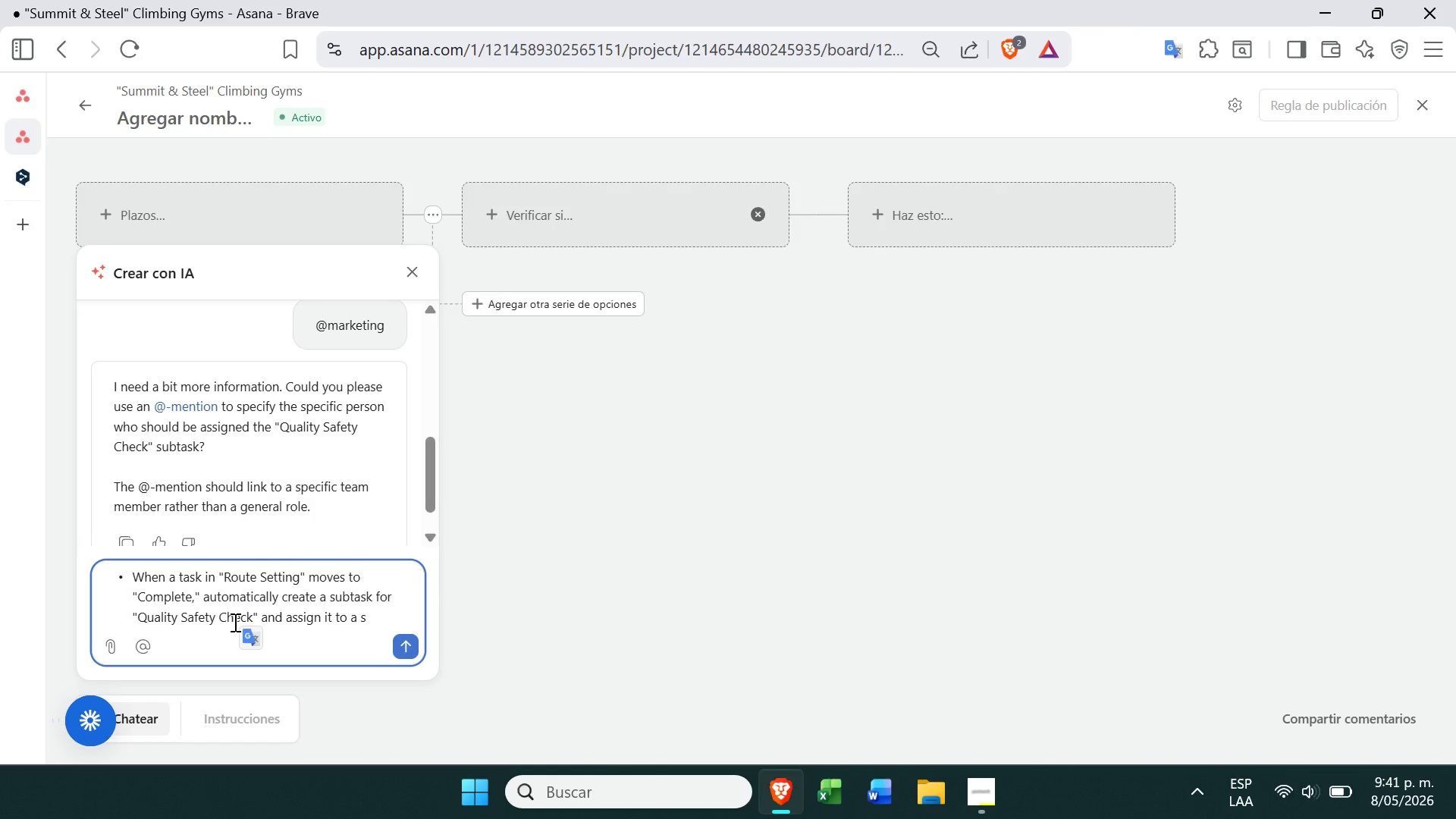 
key(Backspace)
 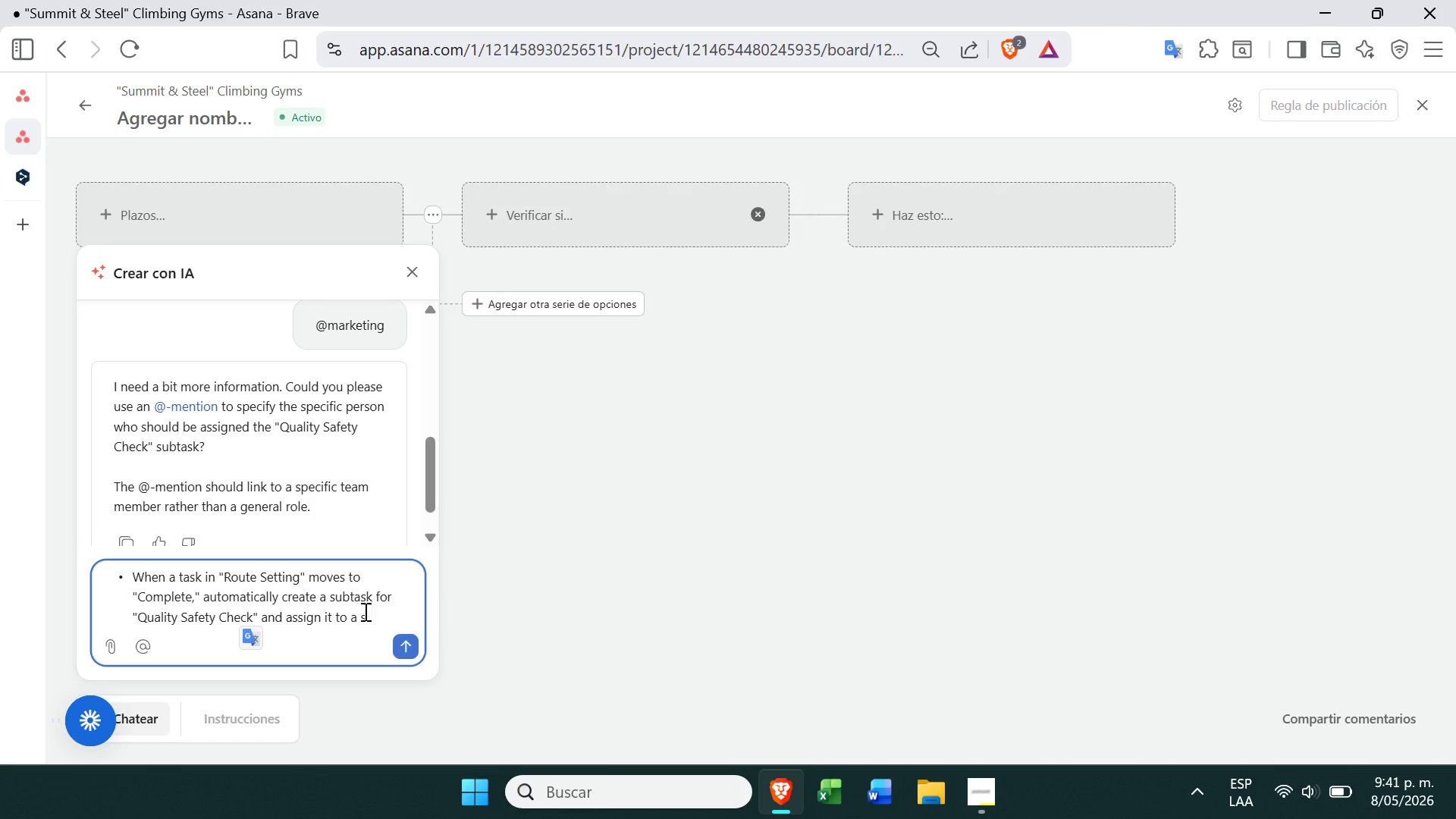 
key(Backspace)
key(Backspace)
key(Backspace)
type(Marketing@)
 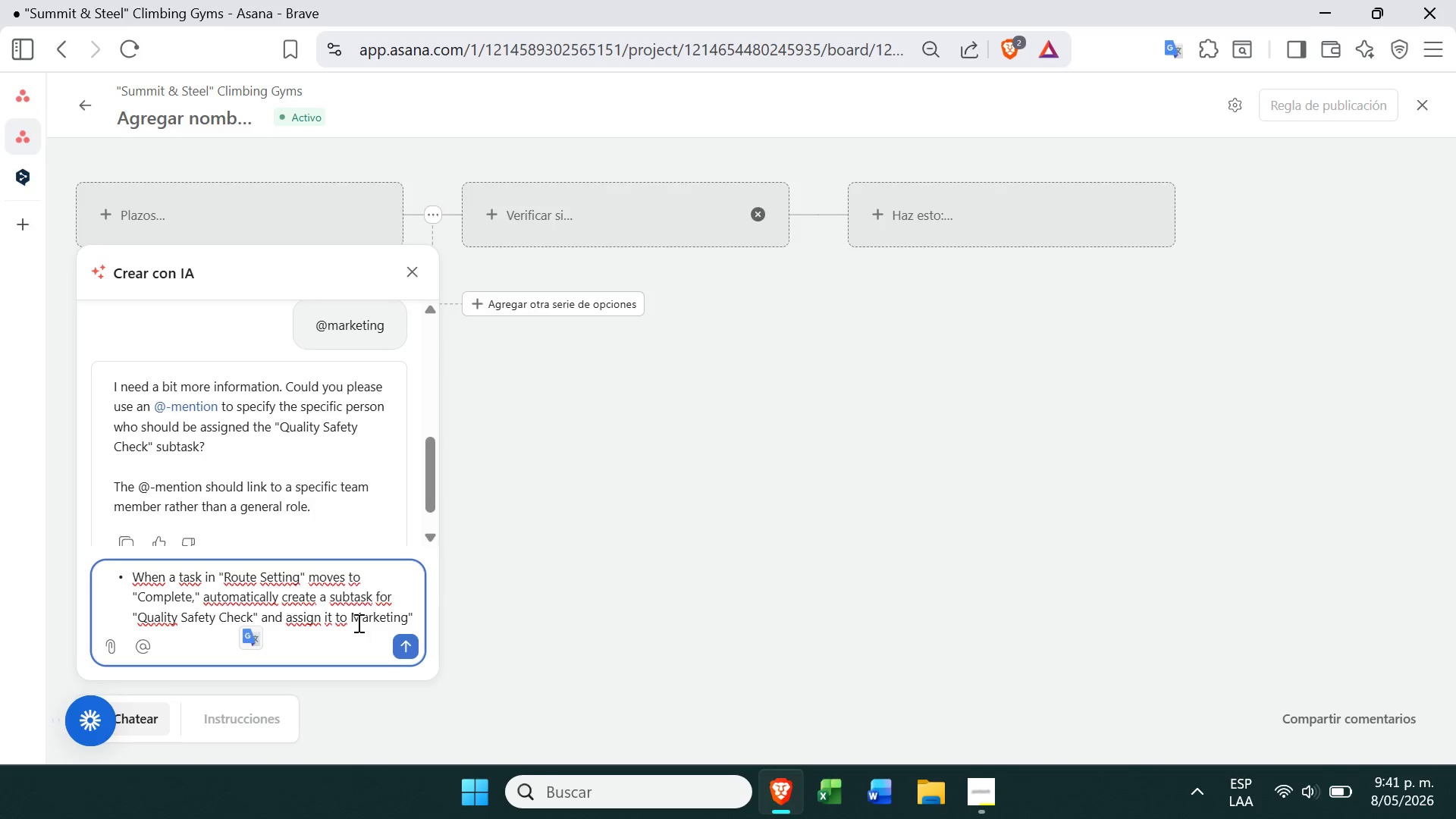 
left_click([356, 620])
 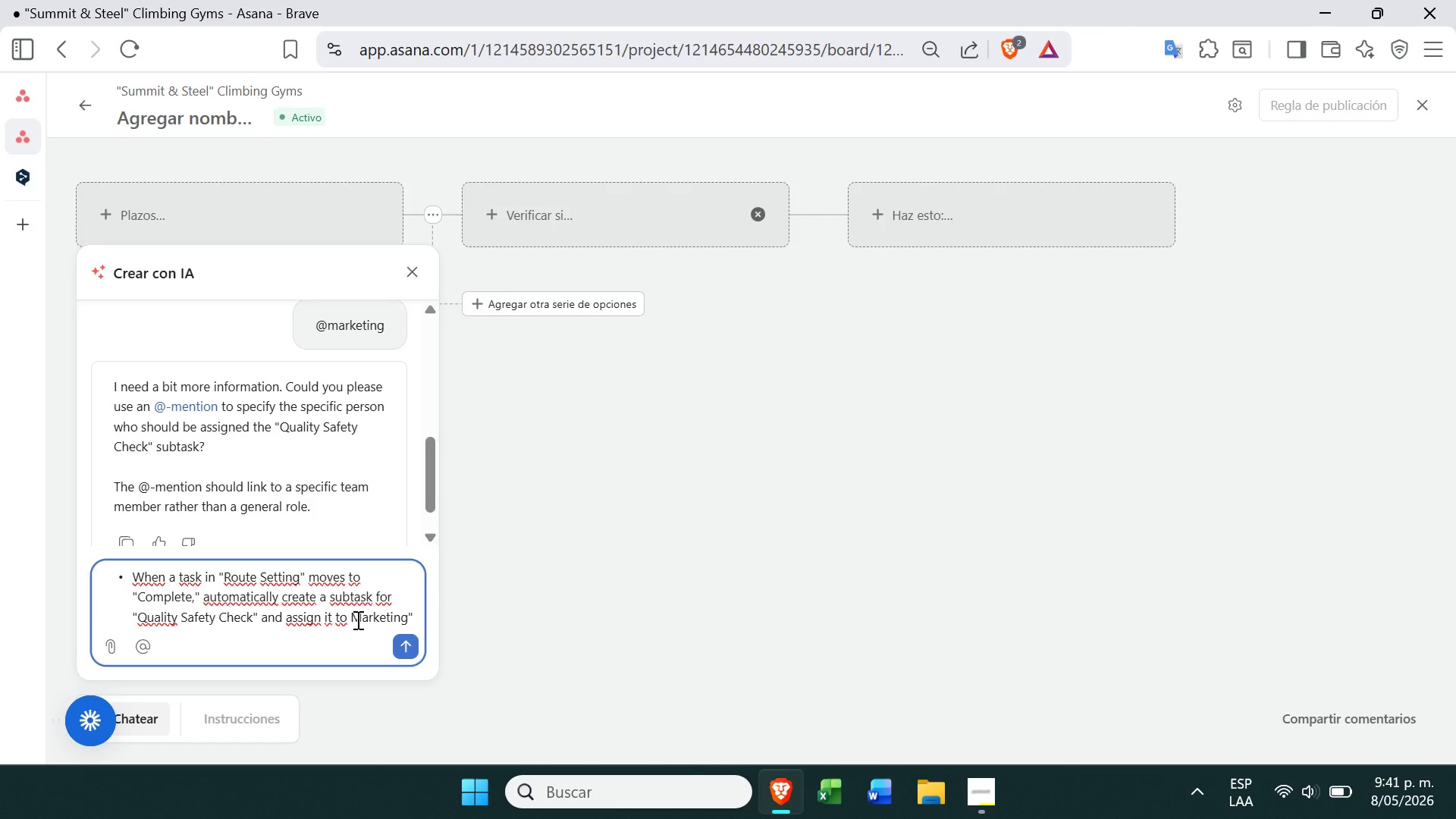 
key(ArrowLeft)
 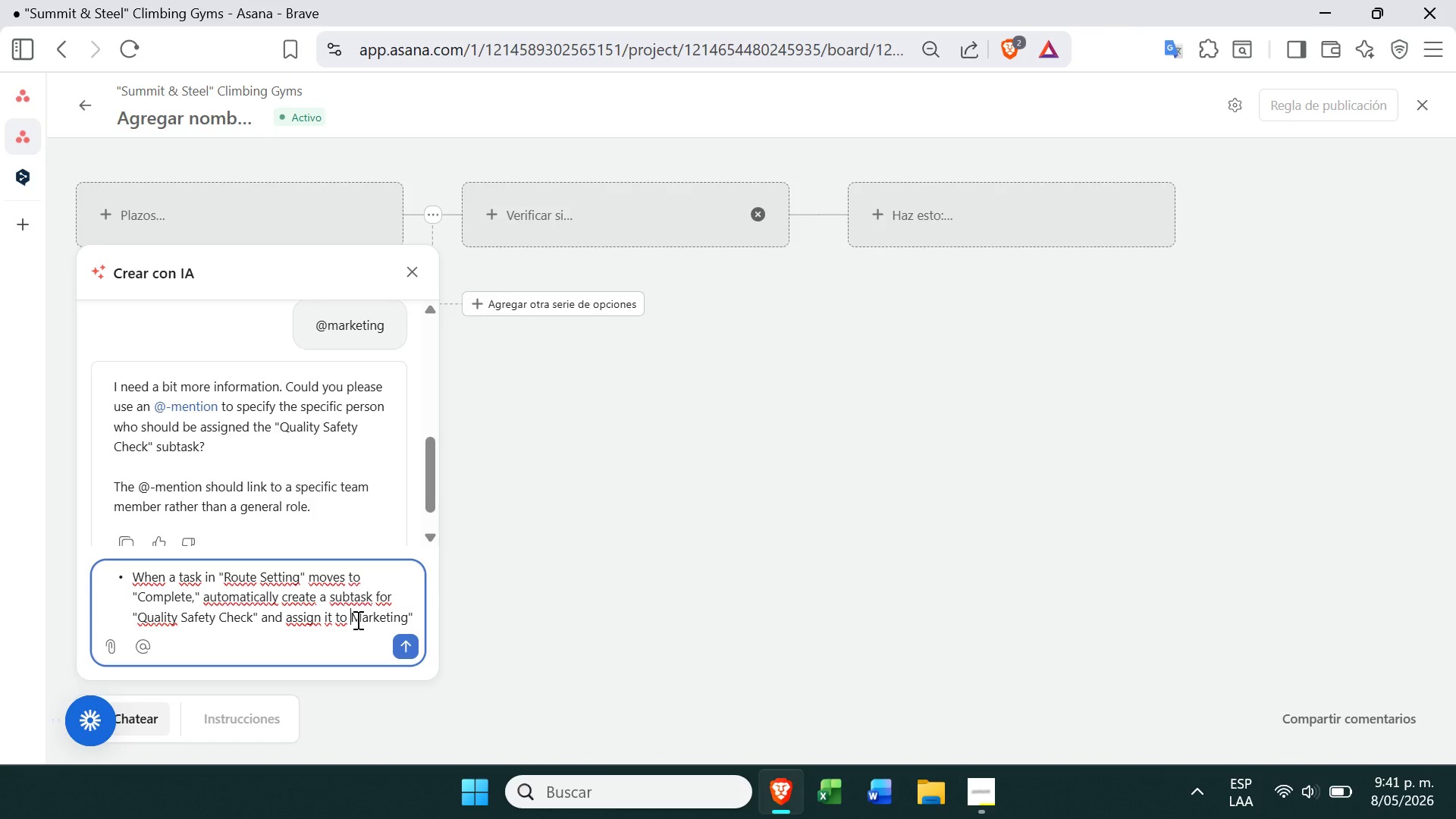 
key(Shift+ShiftRight)
 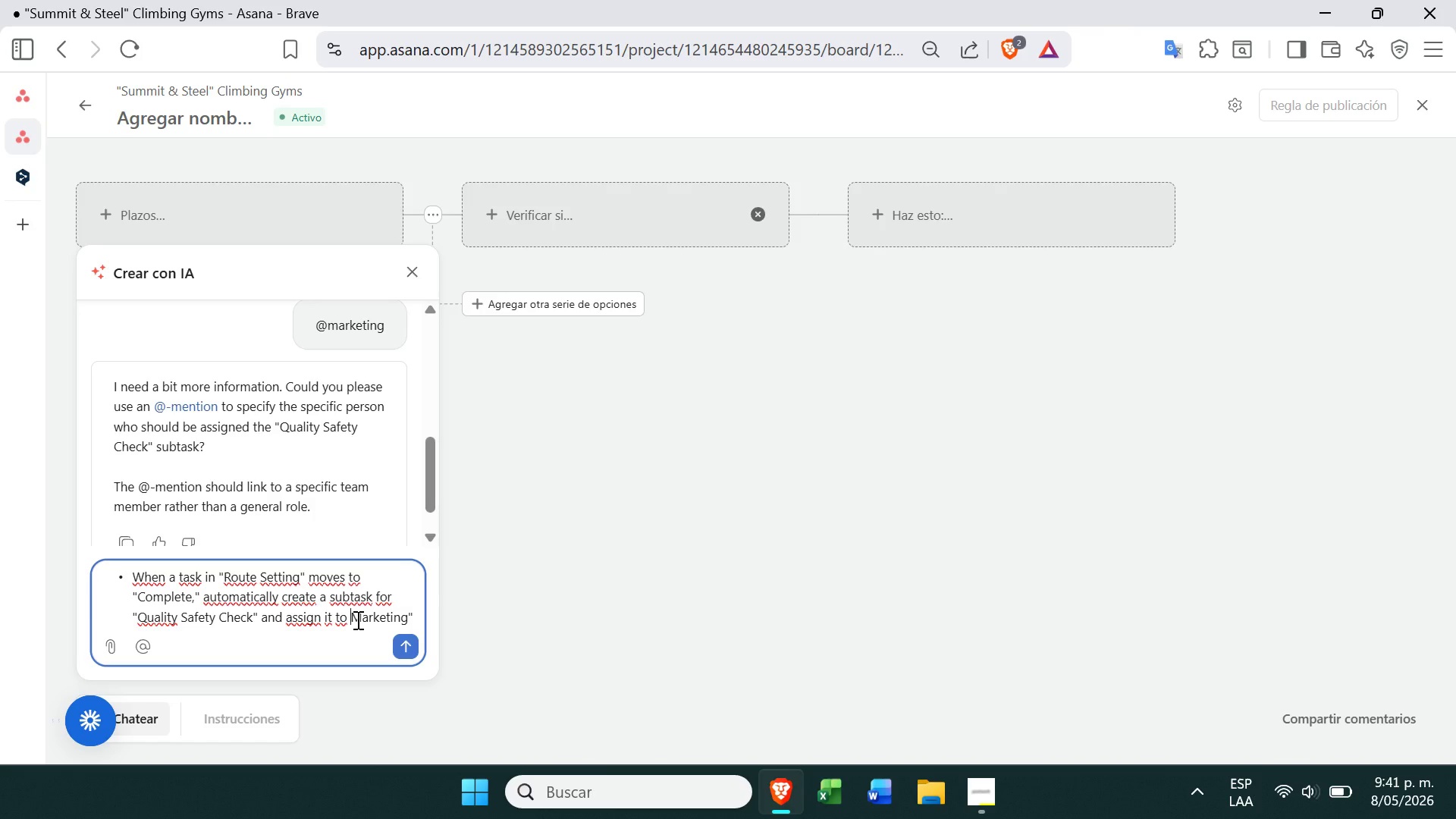 
key(Shift+2)
 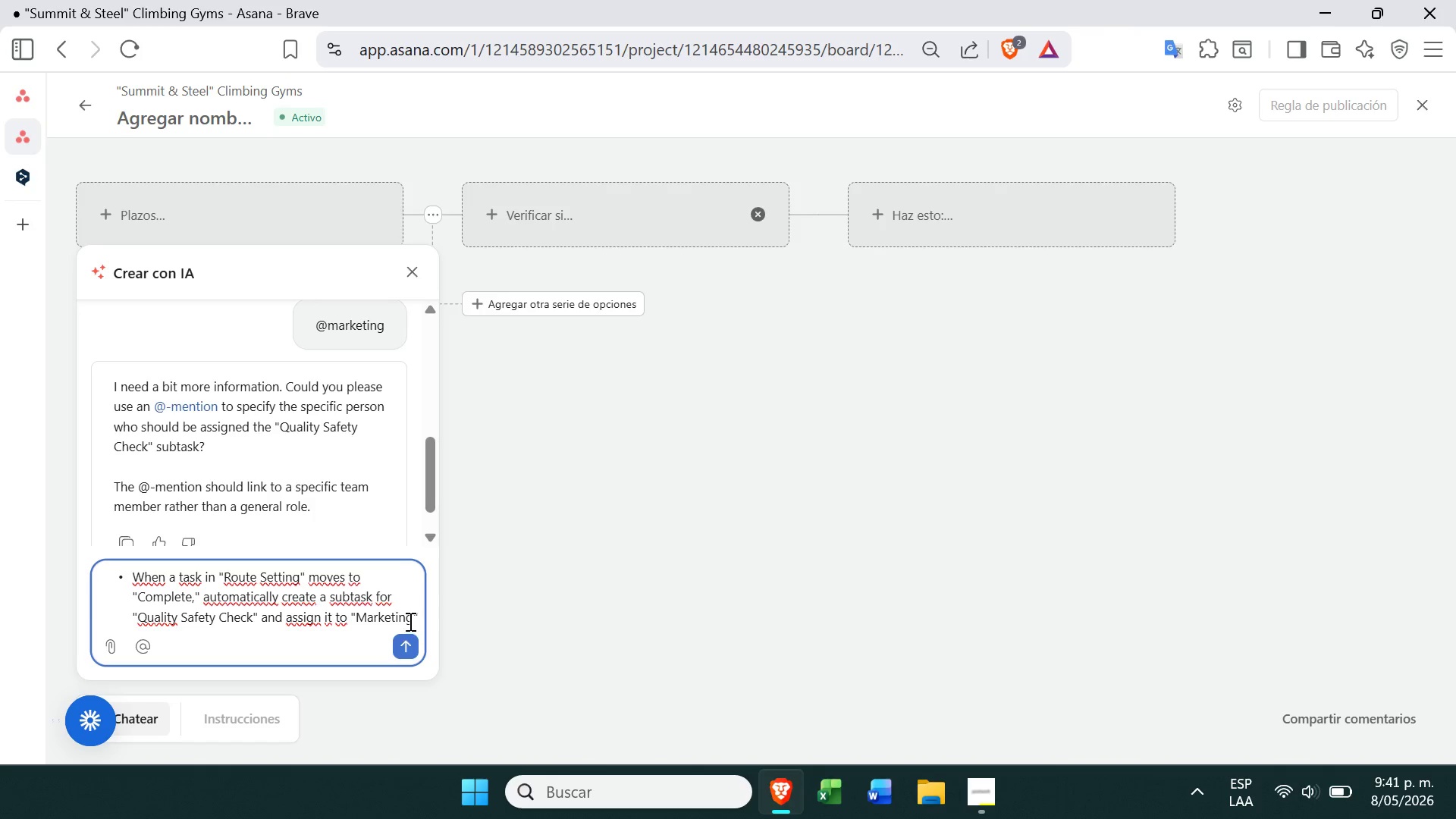 
left_click([407, 618])
 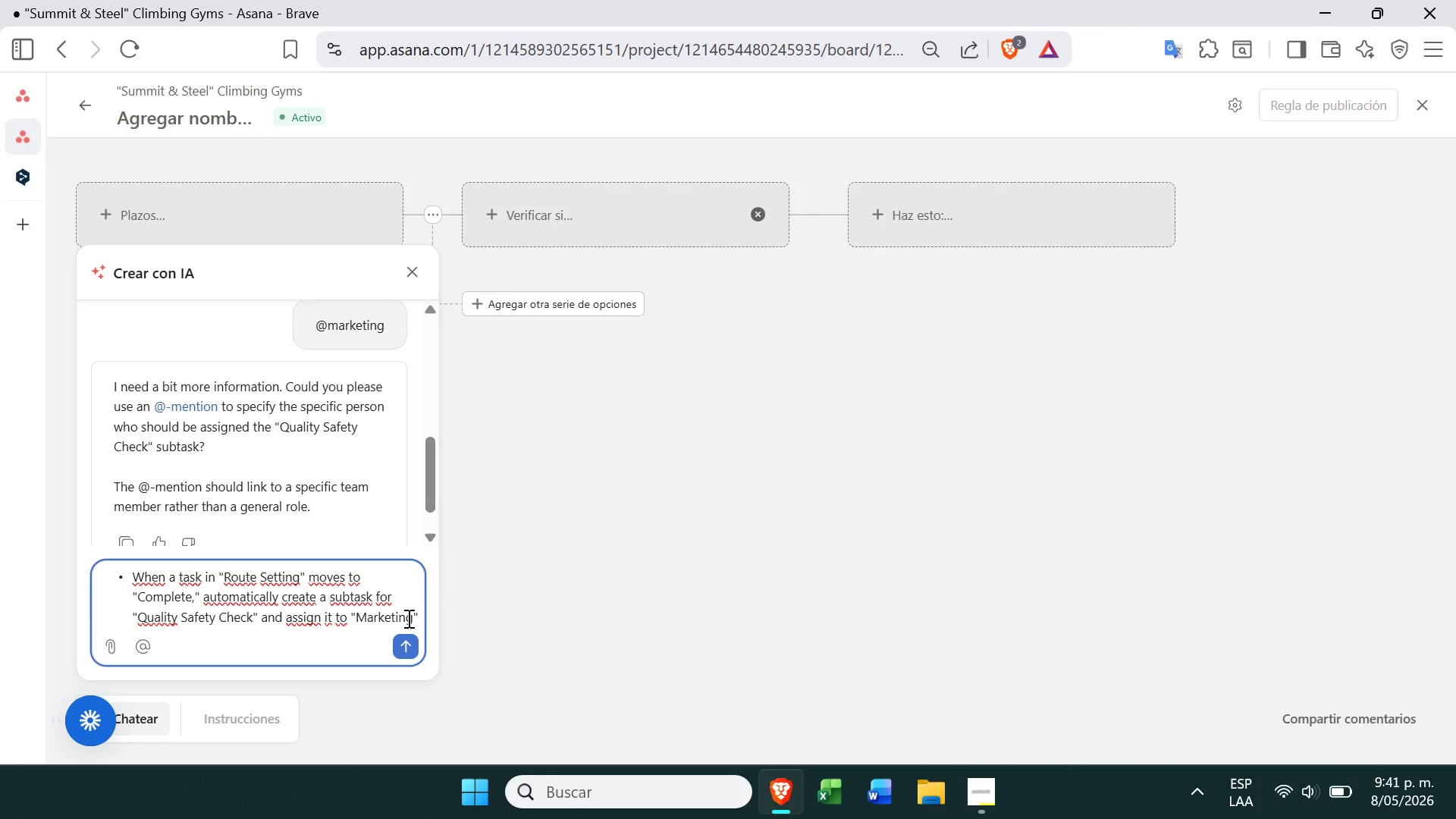 
key(ArrowRight)
 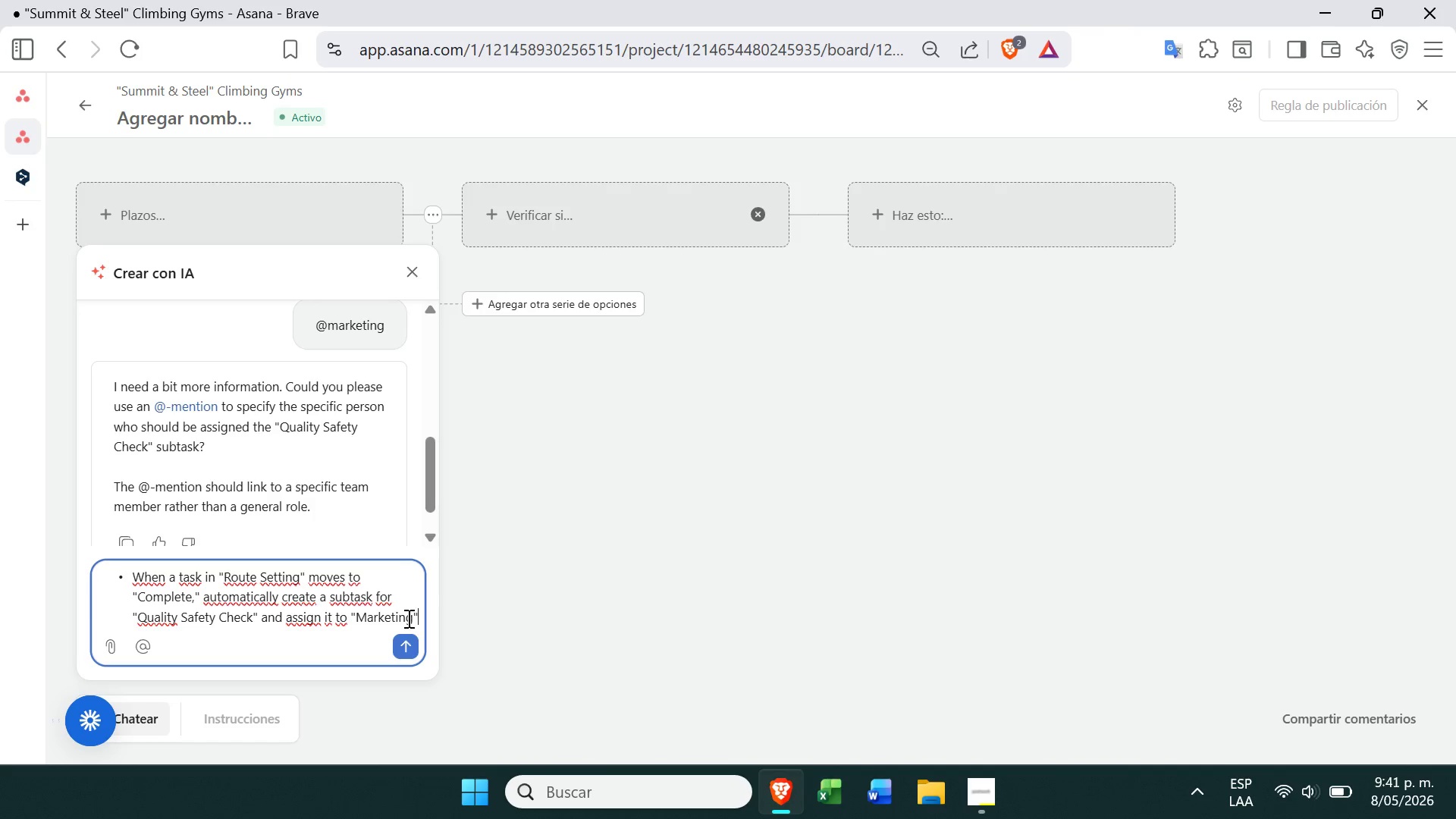 
key(ArrowRight)
 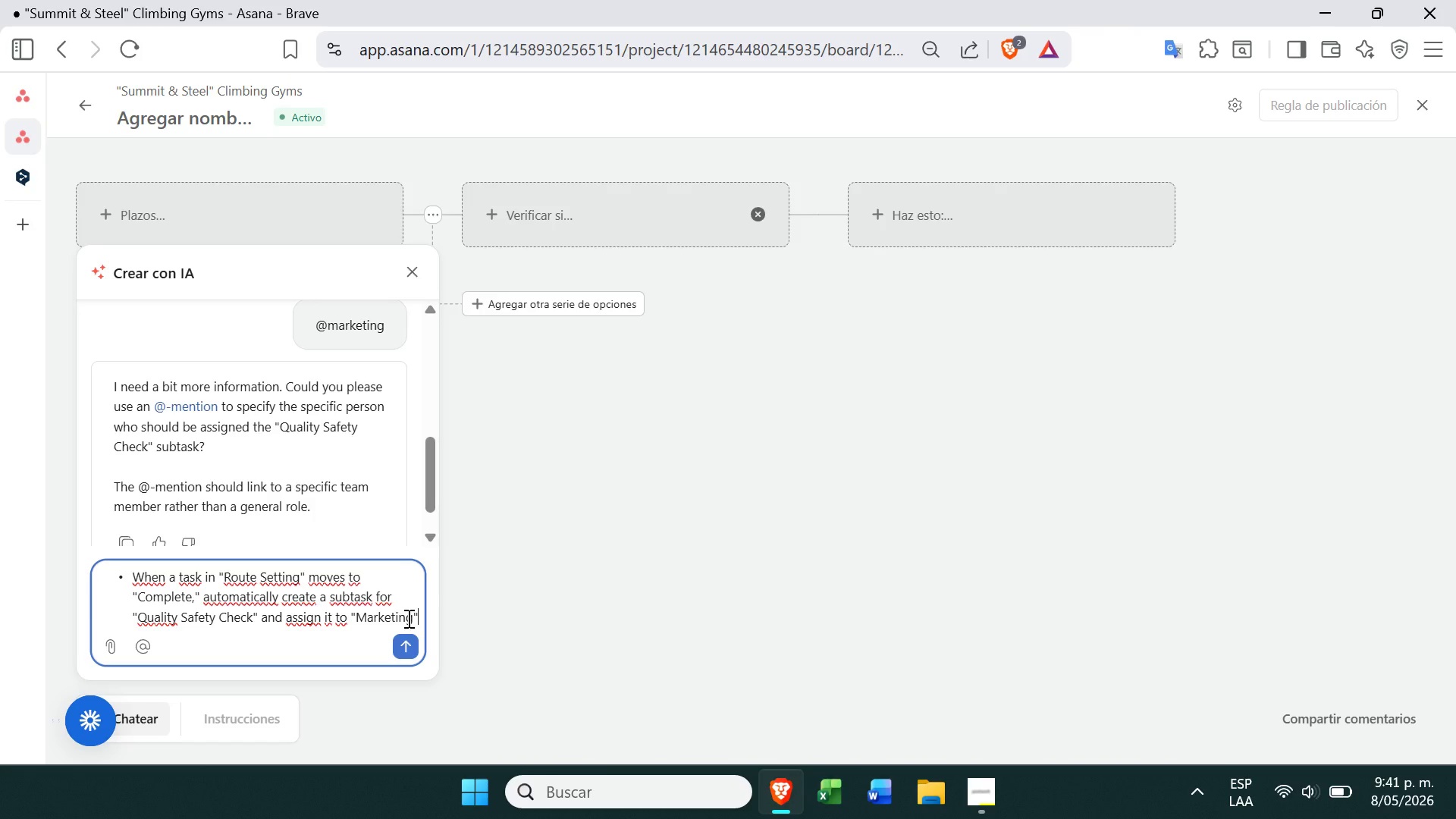 
type( ri)
key(Backspace)
type(ole)
 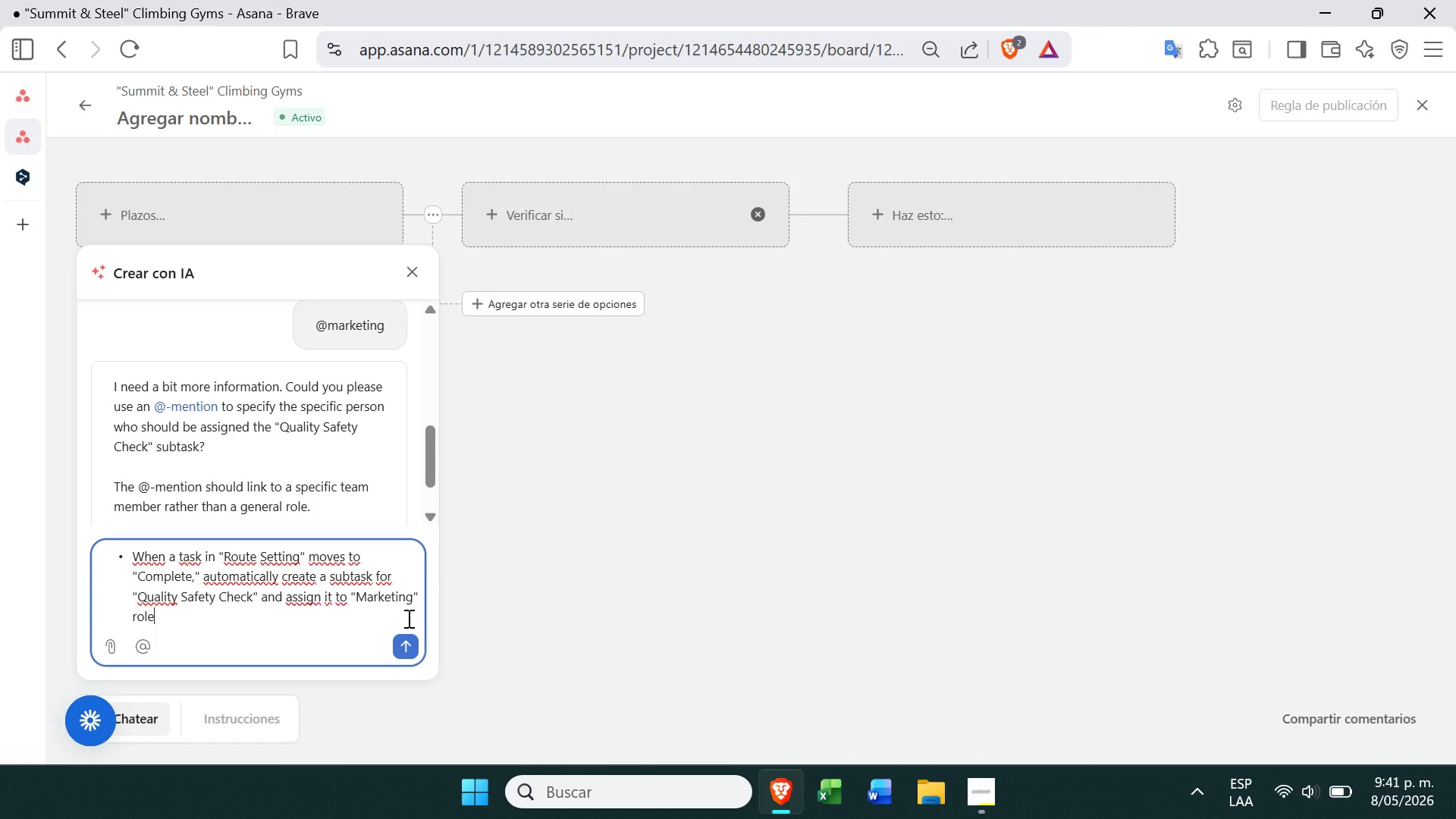 
key(Enter)
 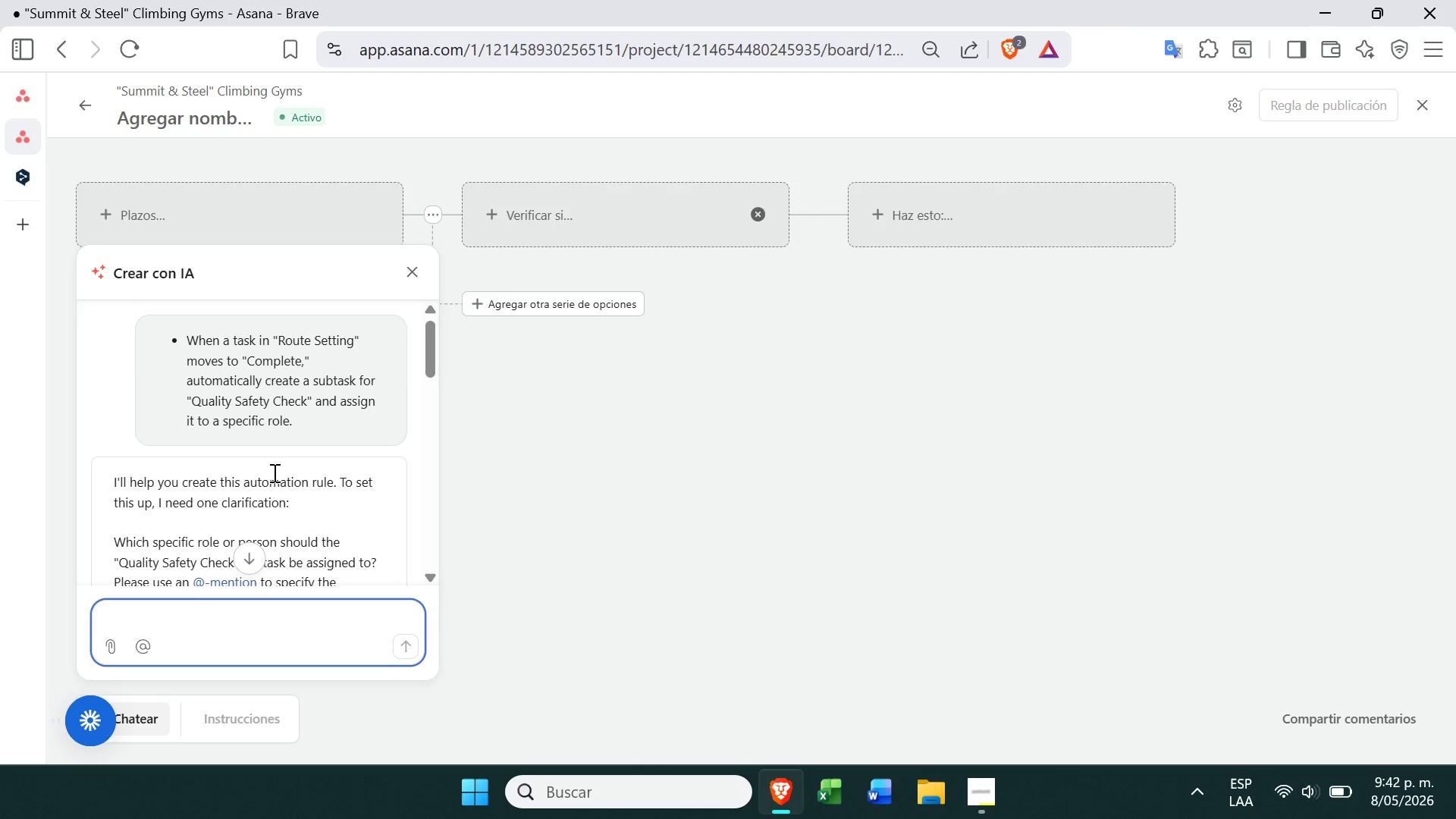 
wait(68.98)
 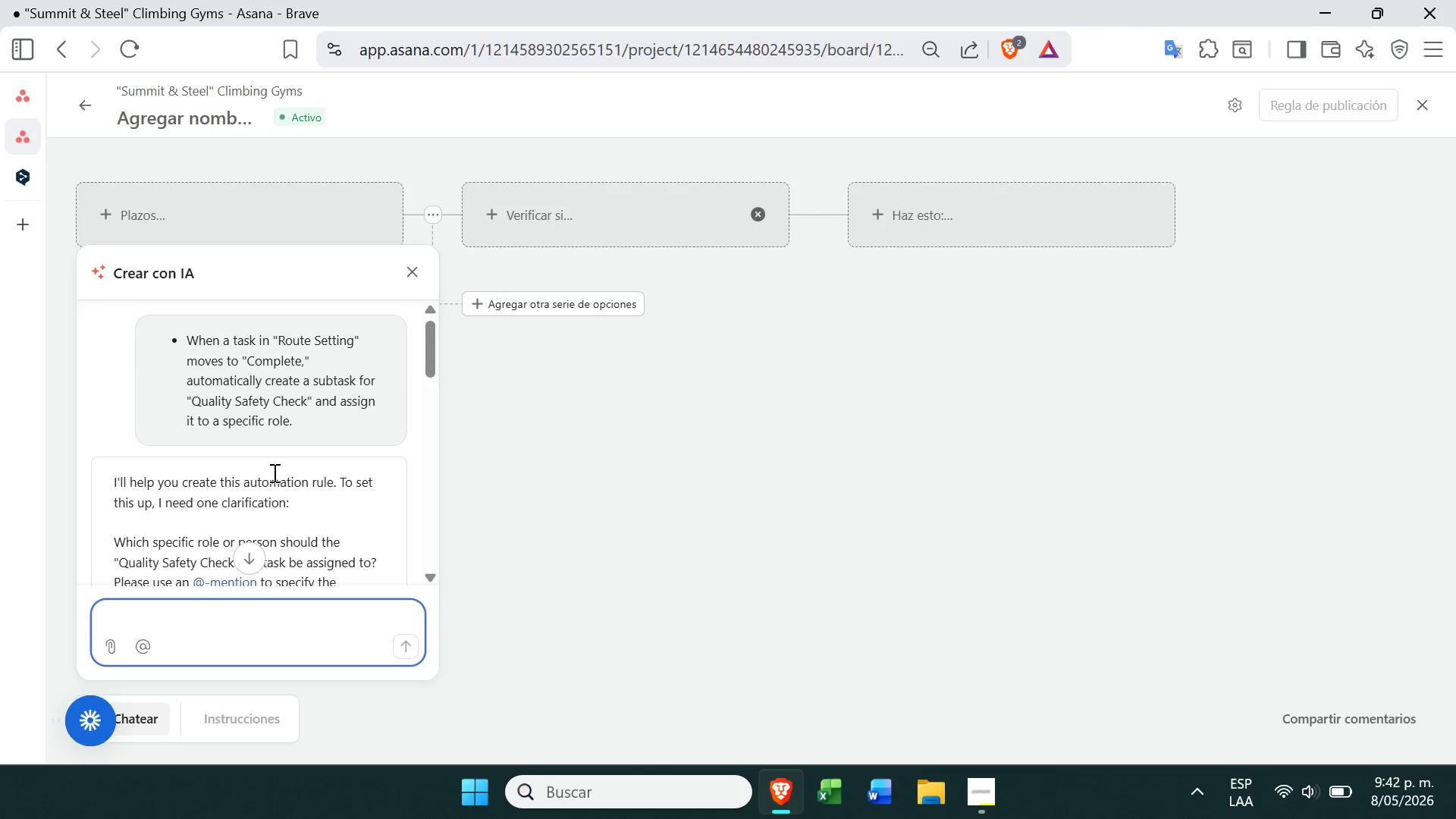 
left_click_drag(start_coordinate=[188, 340], to_coordinate=[306, 416])
 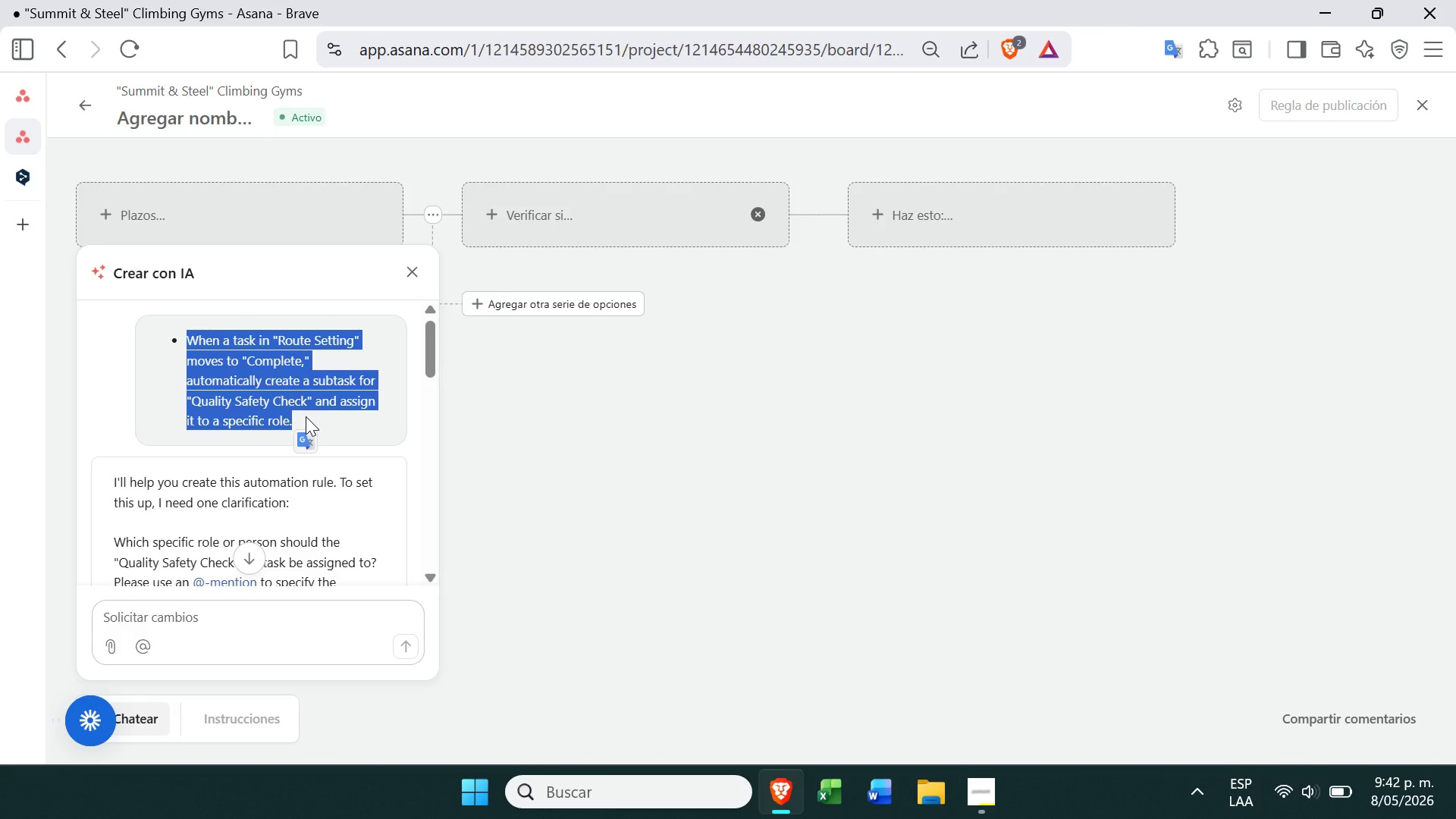 
key(Control+C)
 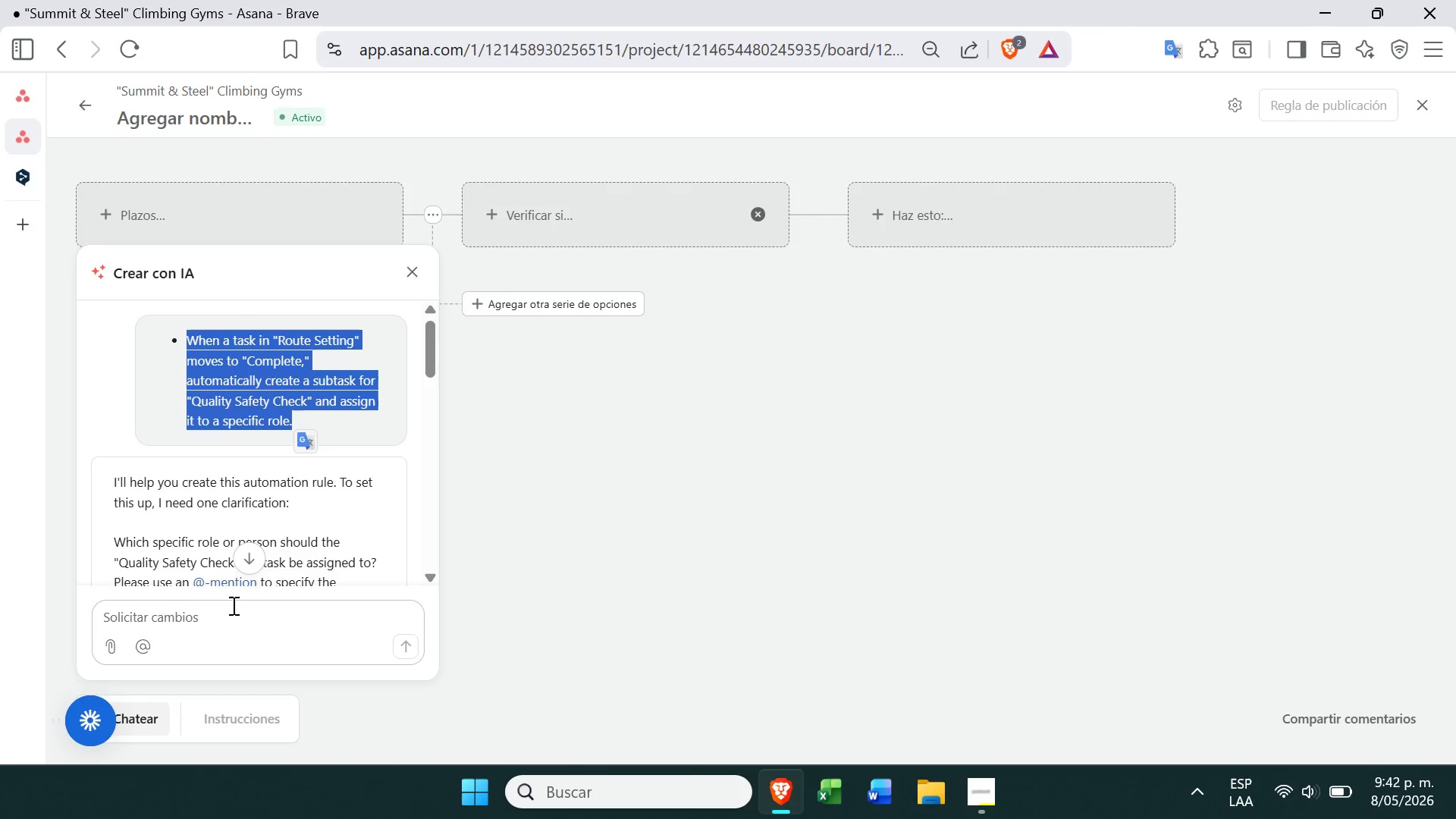 
left_click([230, 610])
 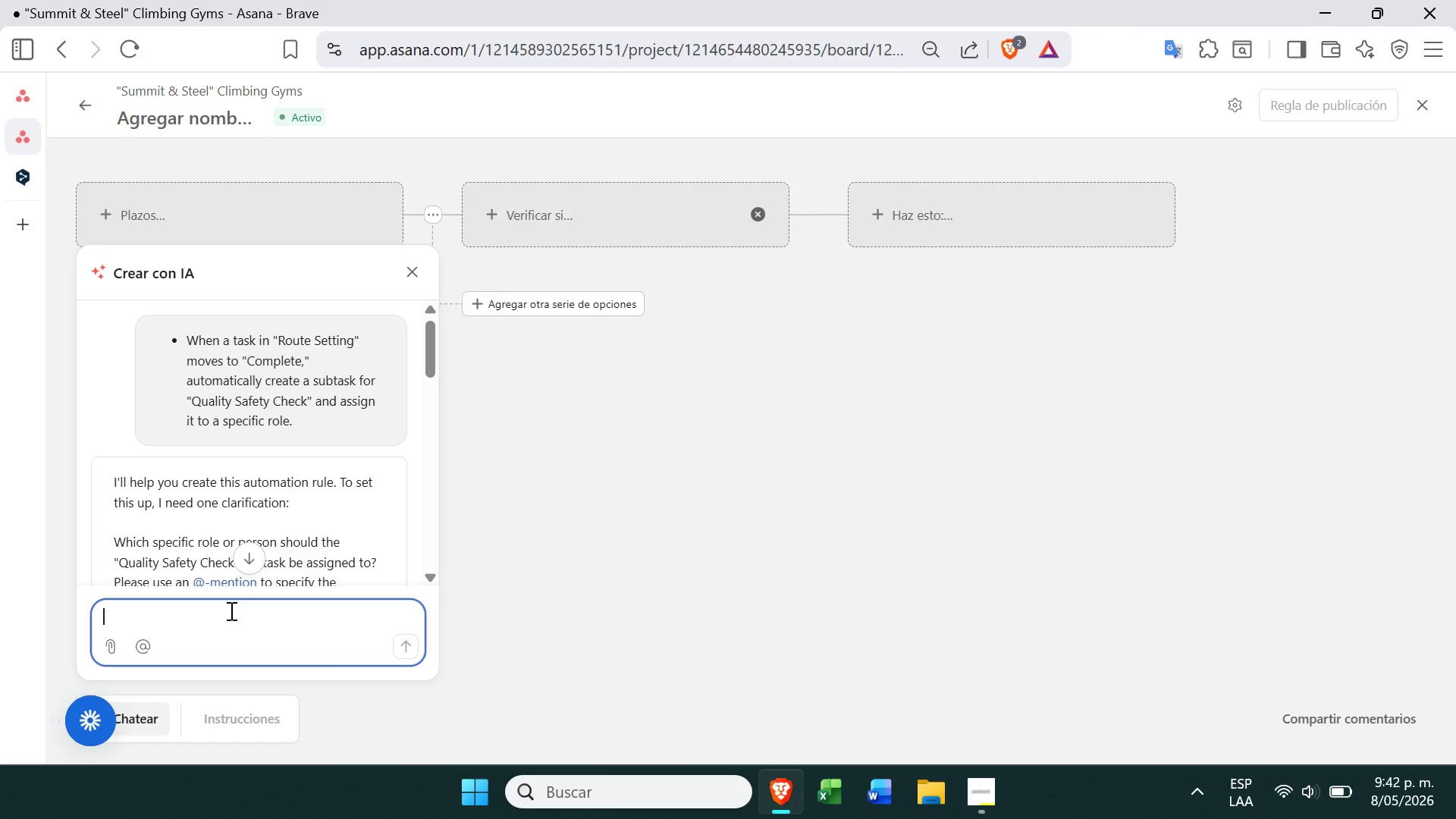 
key(Control+V)
 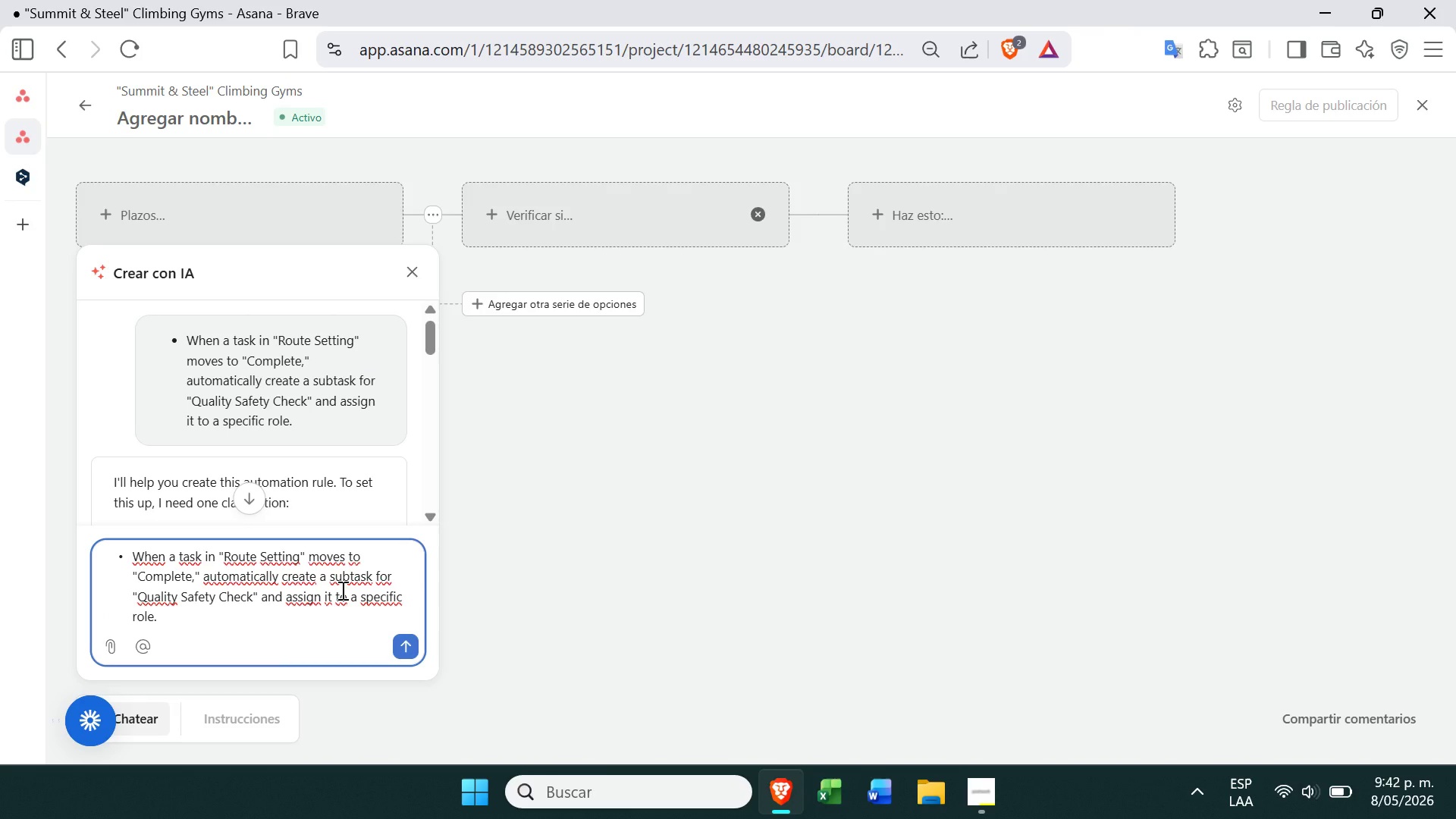 
hold_key(key=Backspace, duration=0.73)
 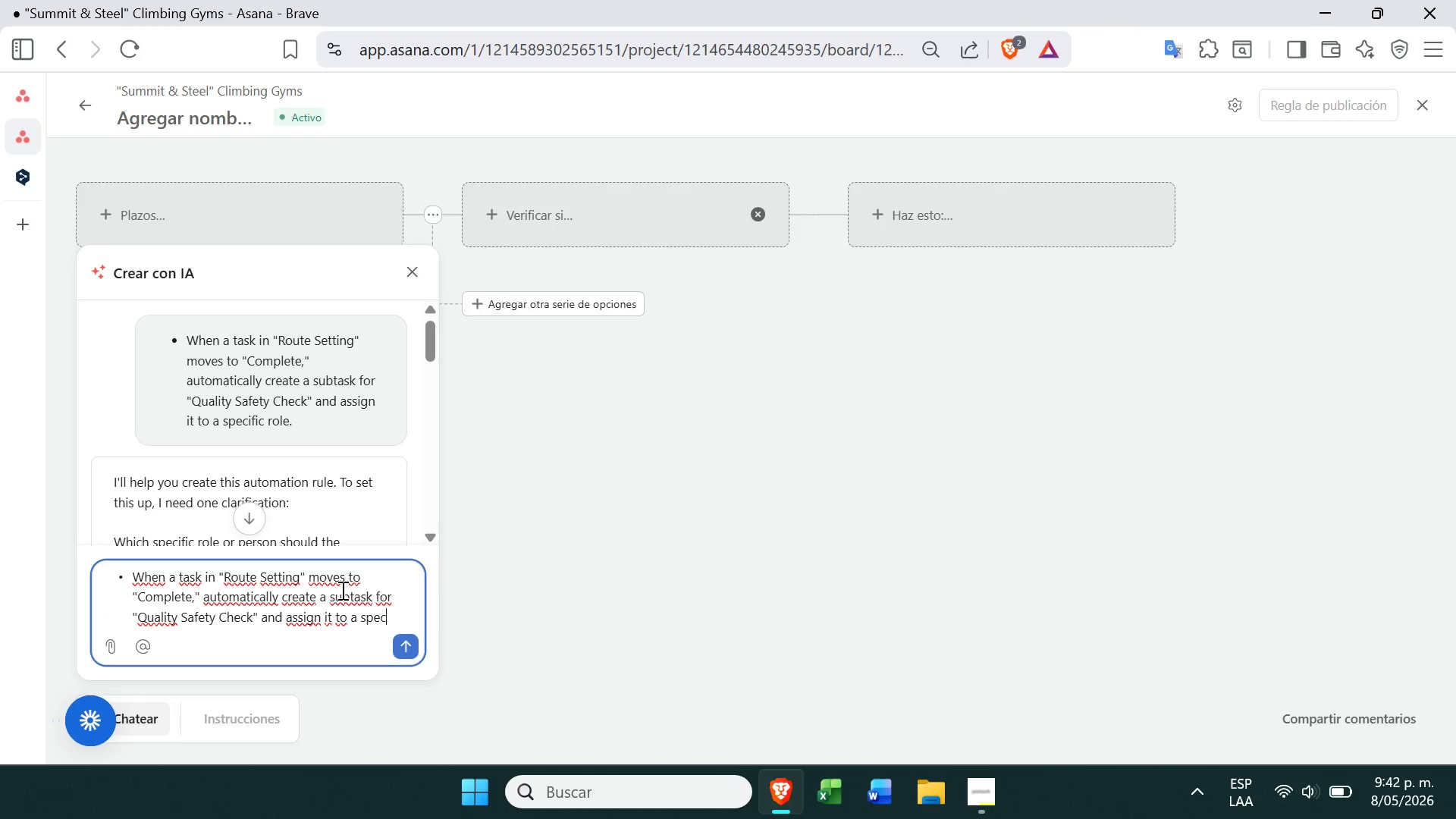 
key(Backspace)
 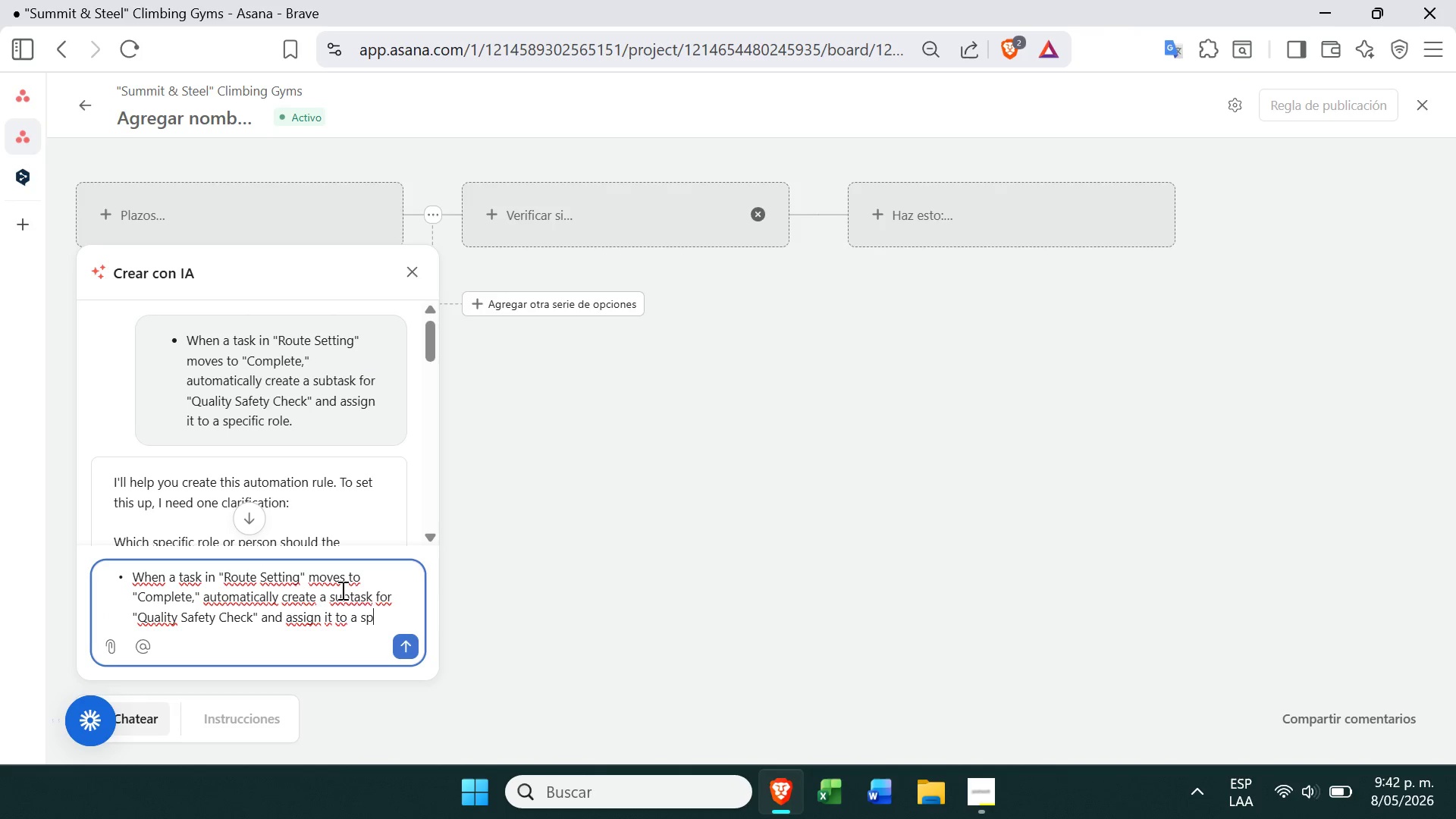 
key(Backspace)
 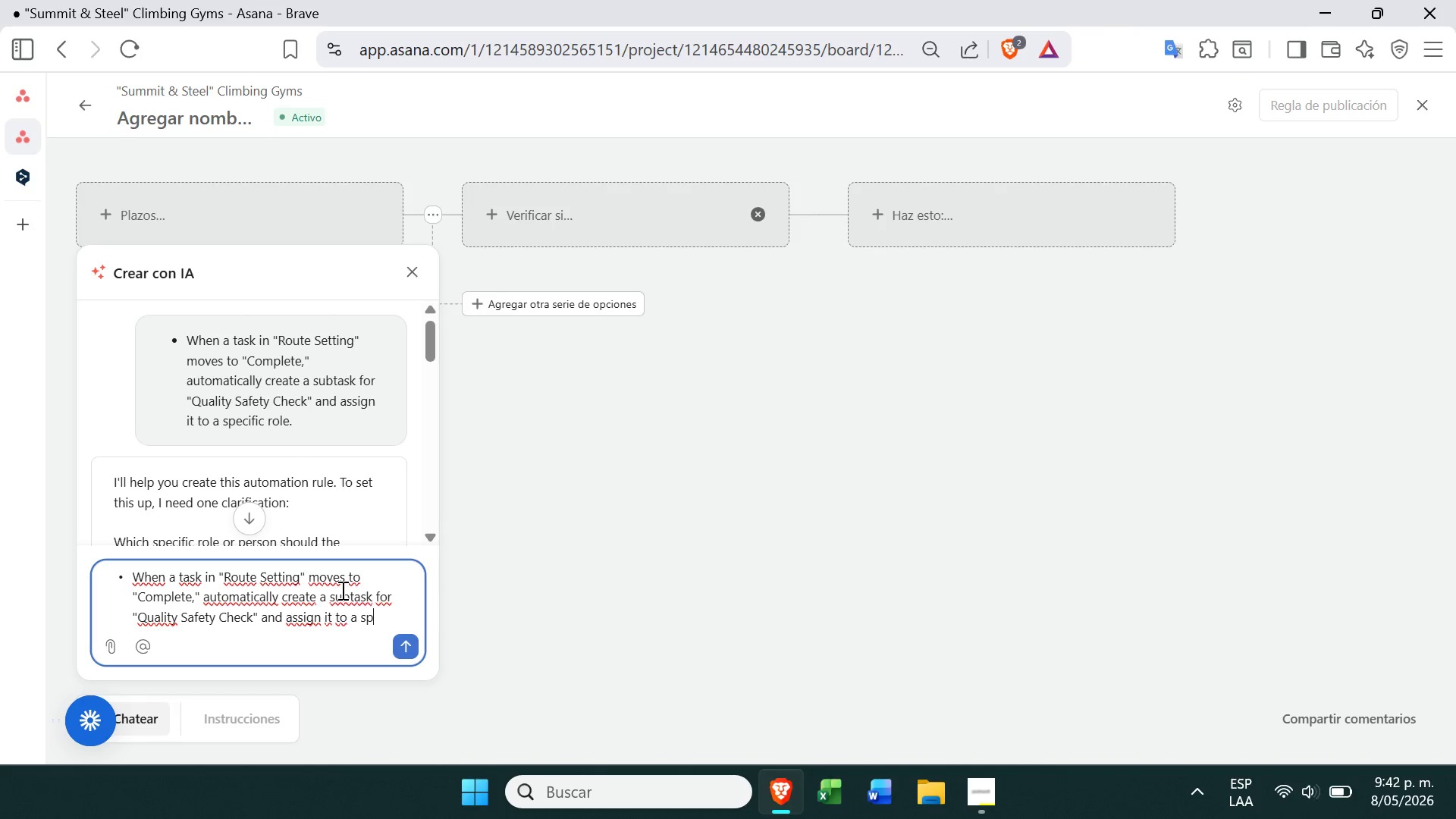 
key(Backspace)
 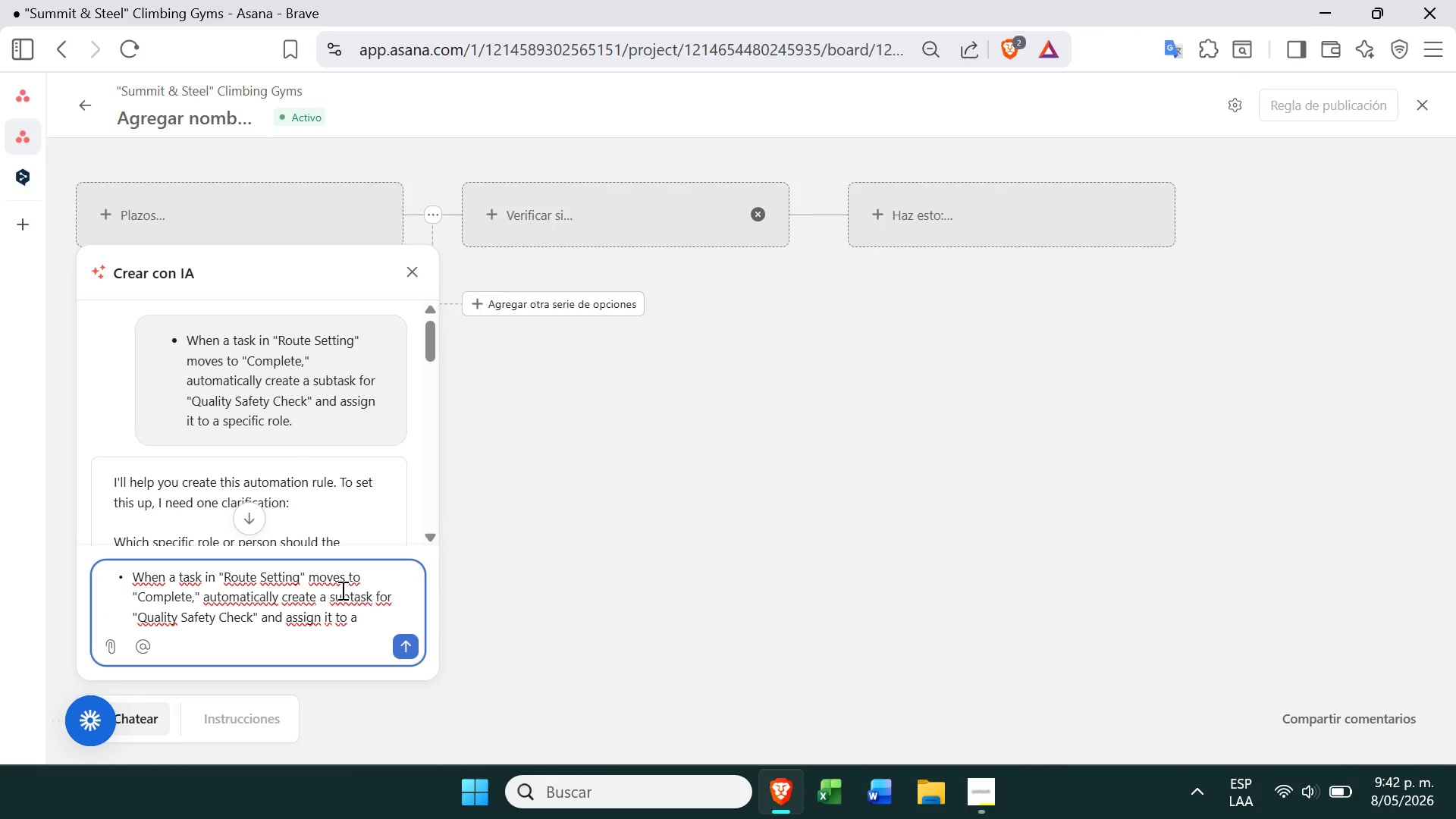 
key(Backspace)
 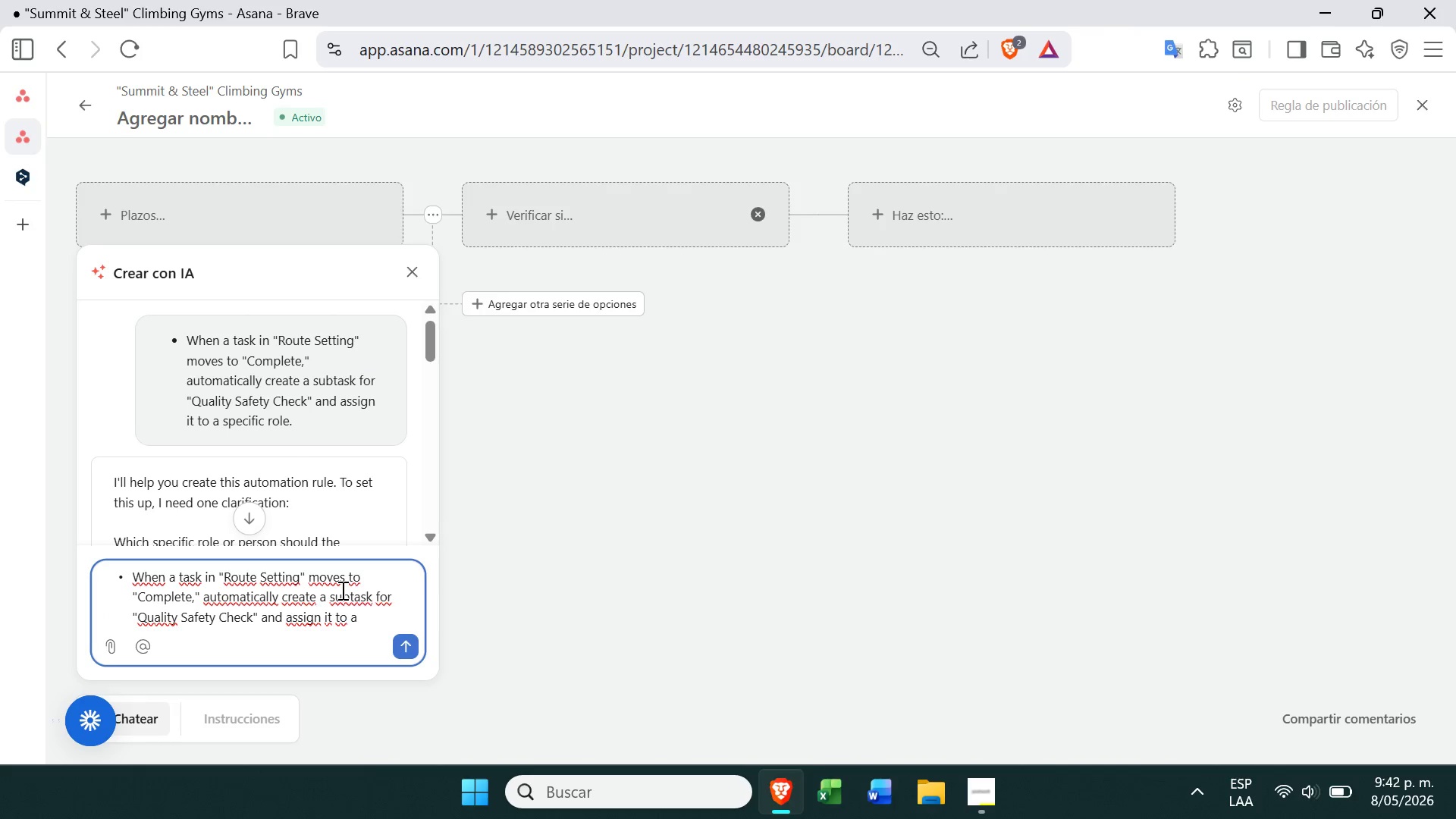 
key(Backspace)
 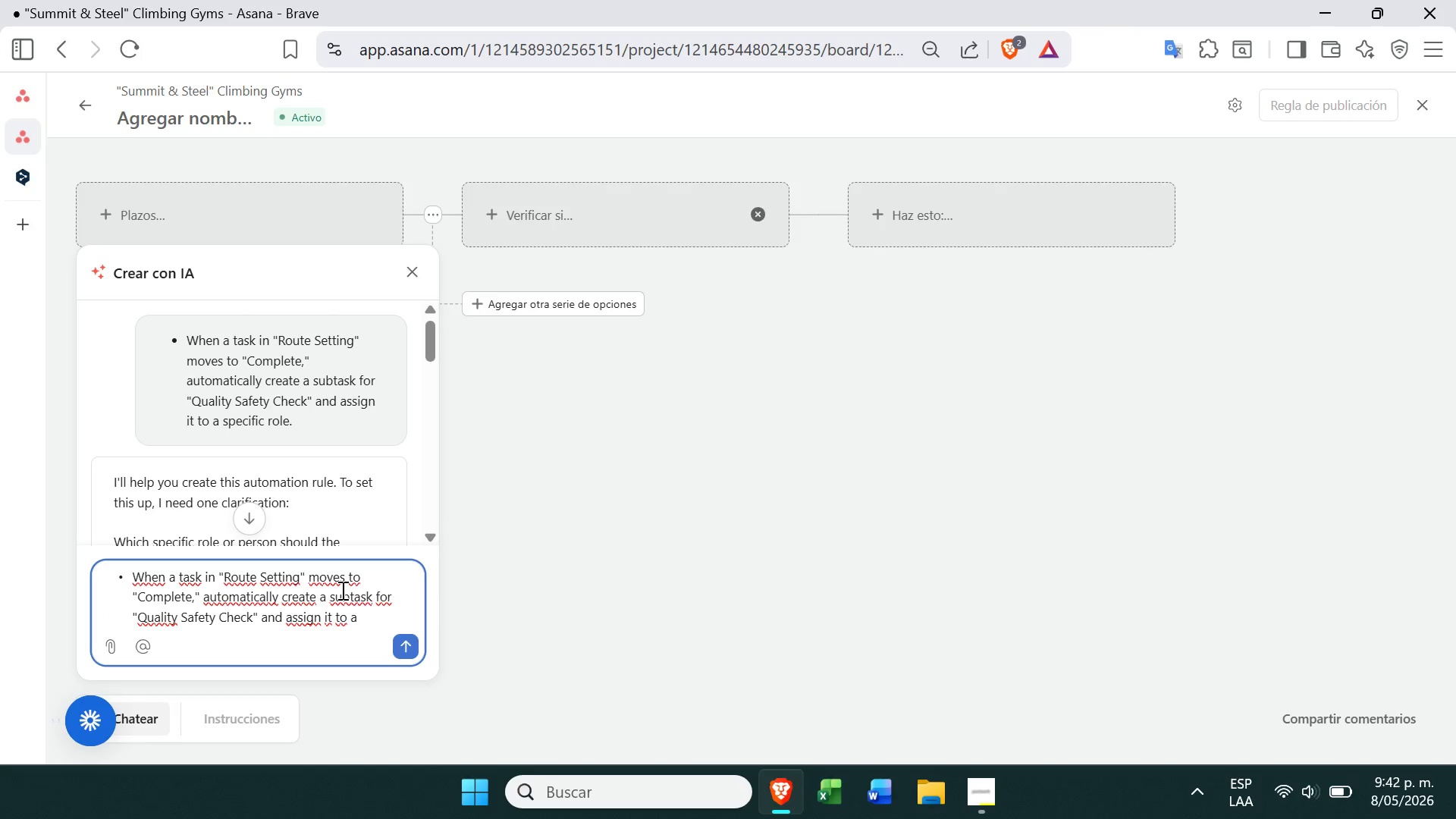 
key(Backspace)
 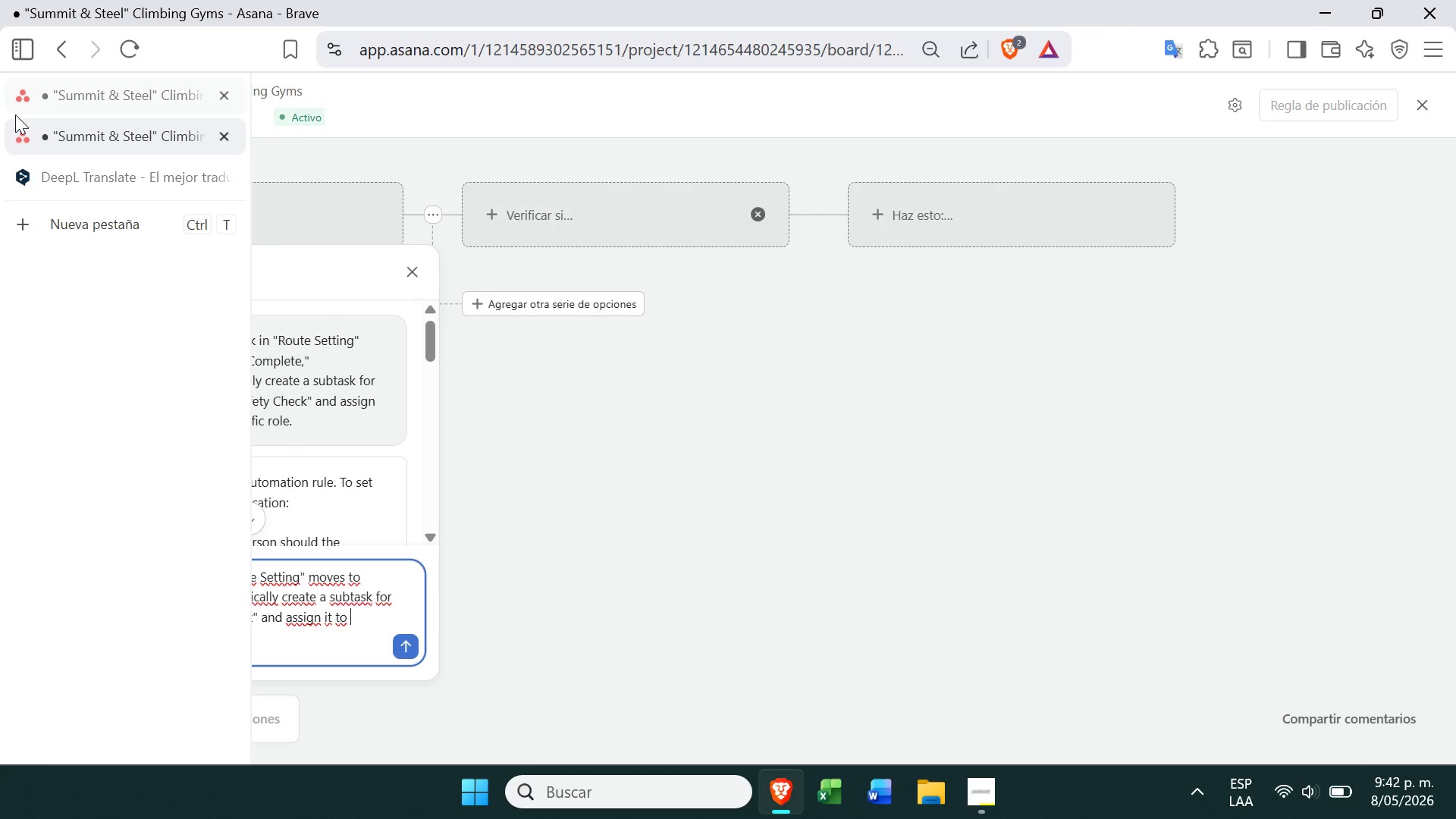 
left_click([16, 102])
 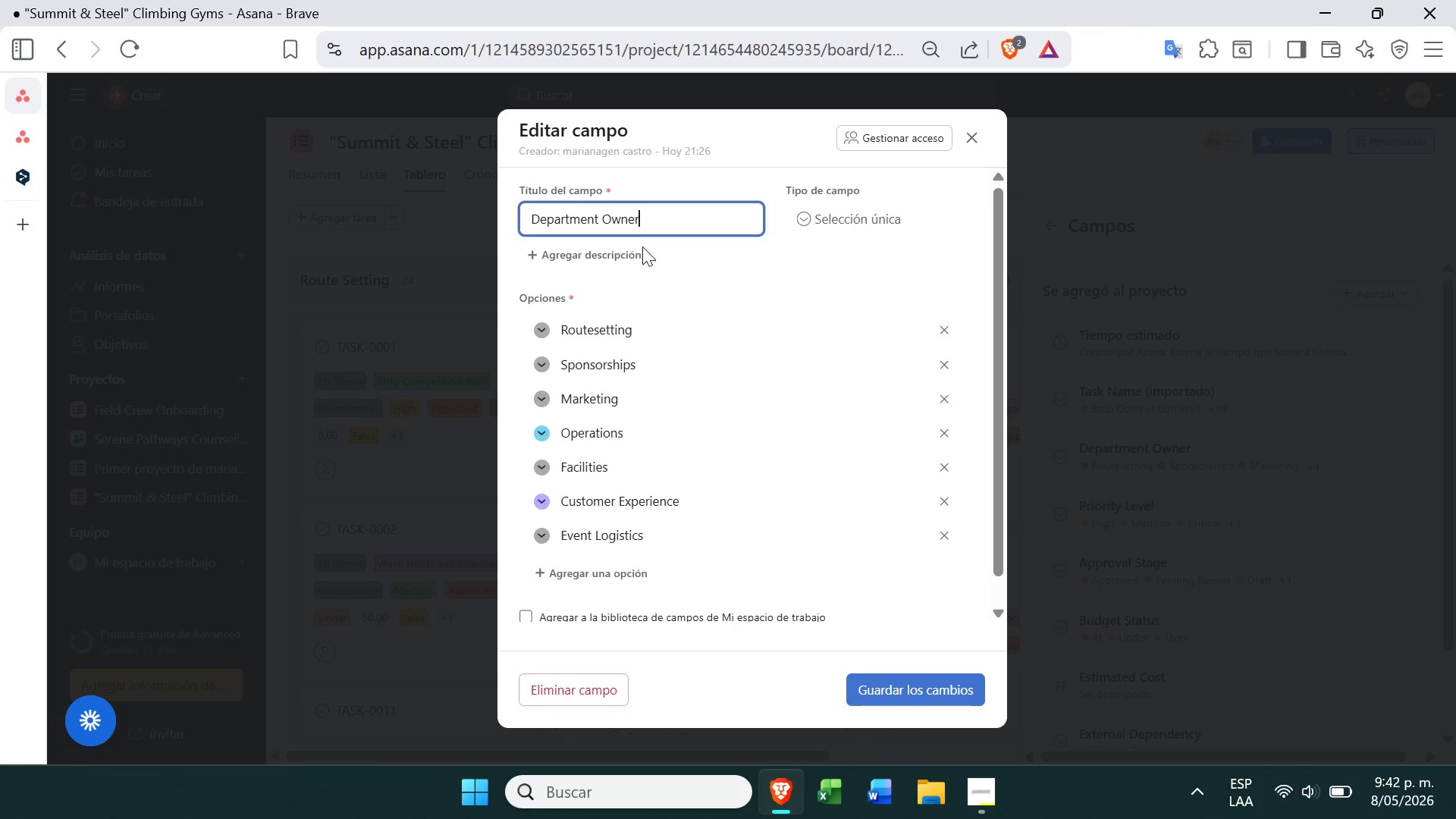 
left_click_drag(start_coordinate=[651, 216], to_coordinate=[442, 241])
 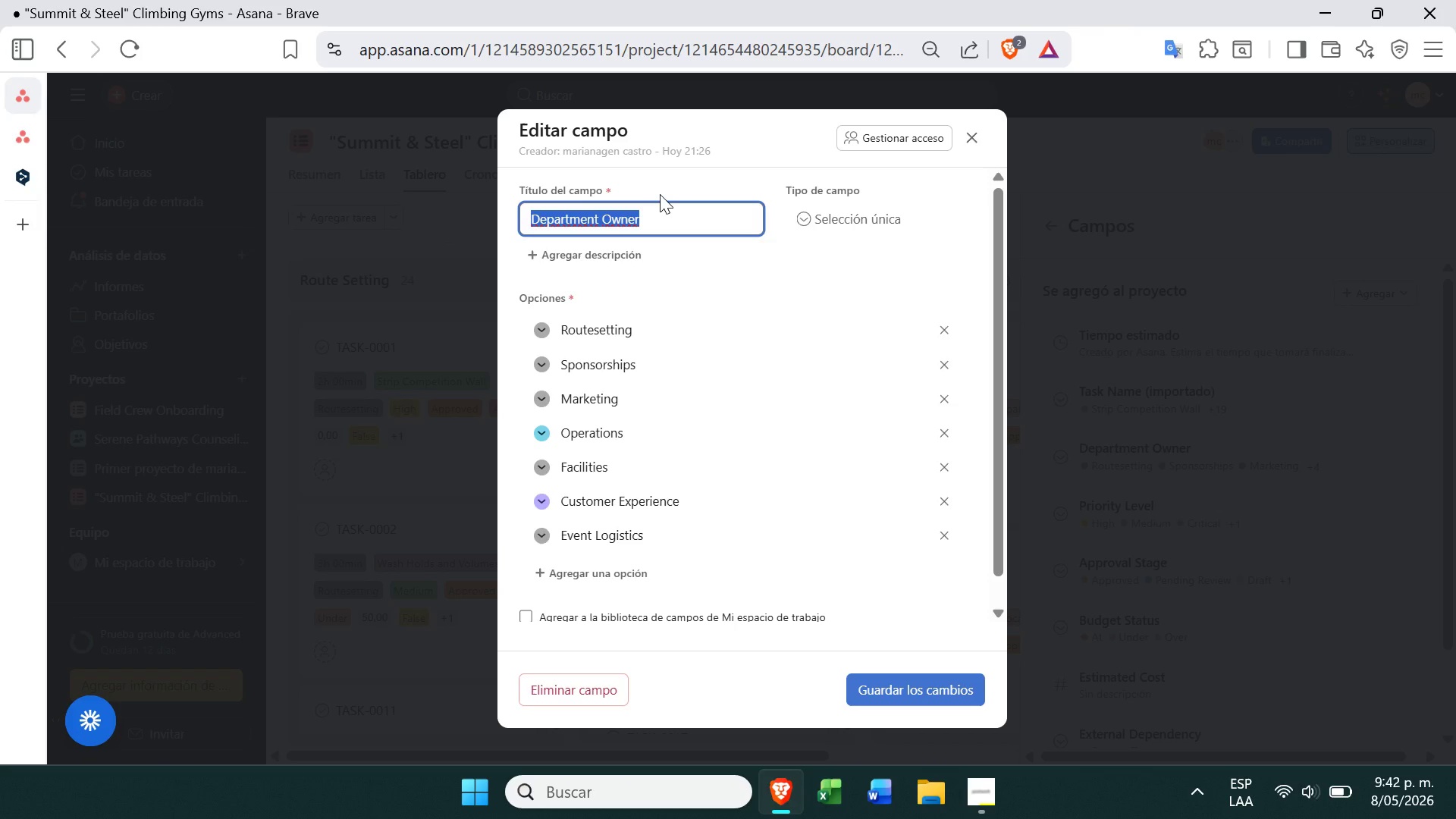 
key(Control+C)
 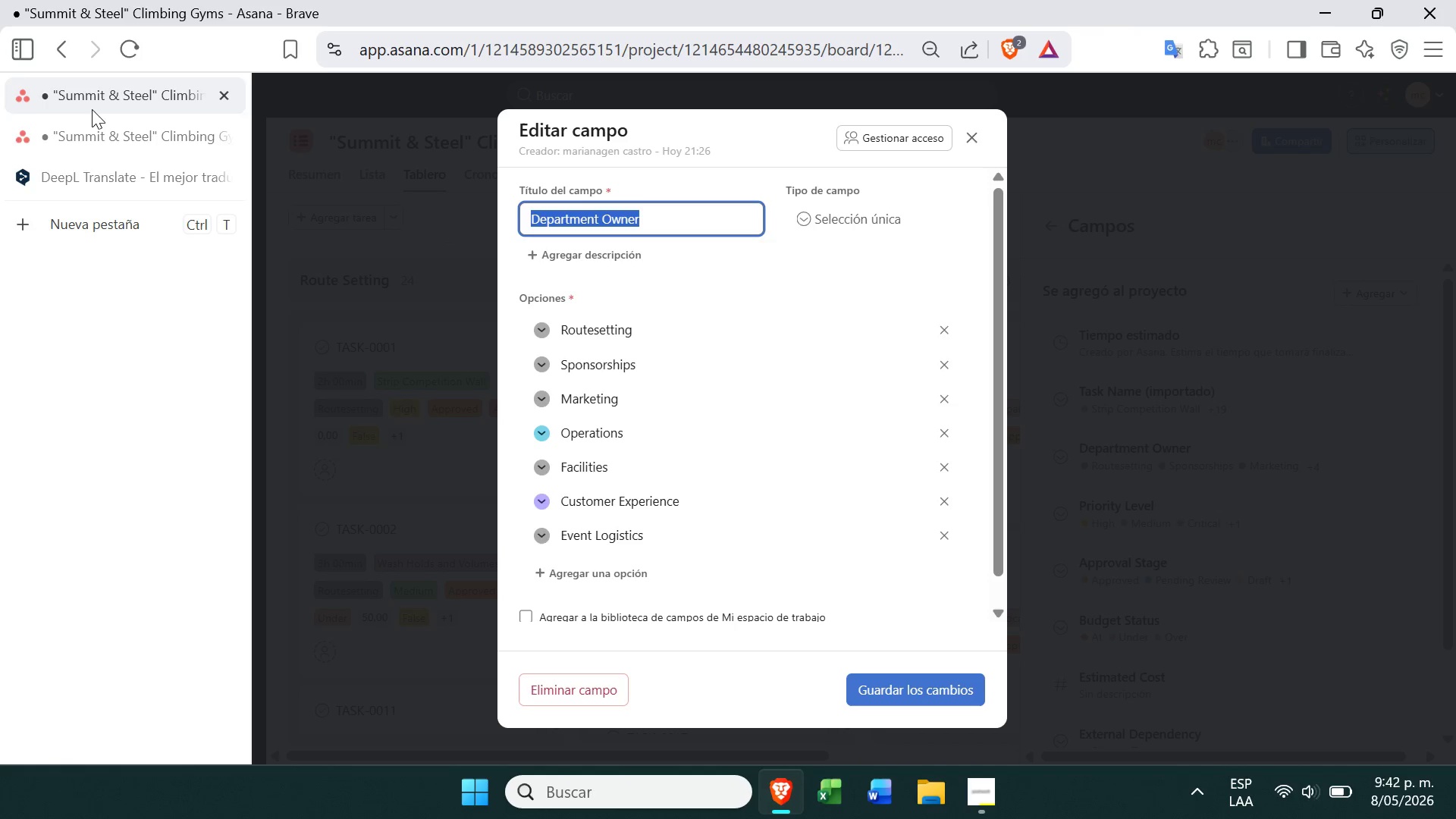 
double_click([110, 142])
 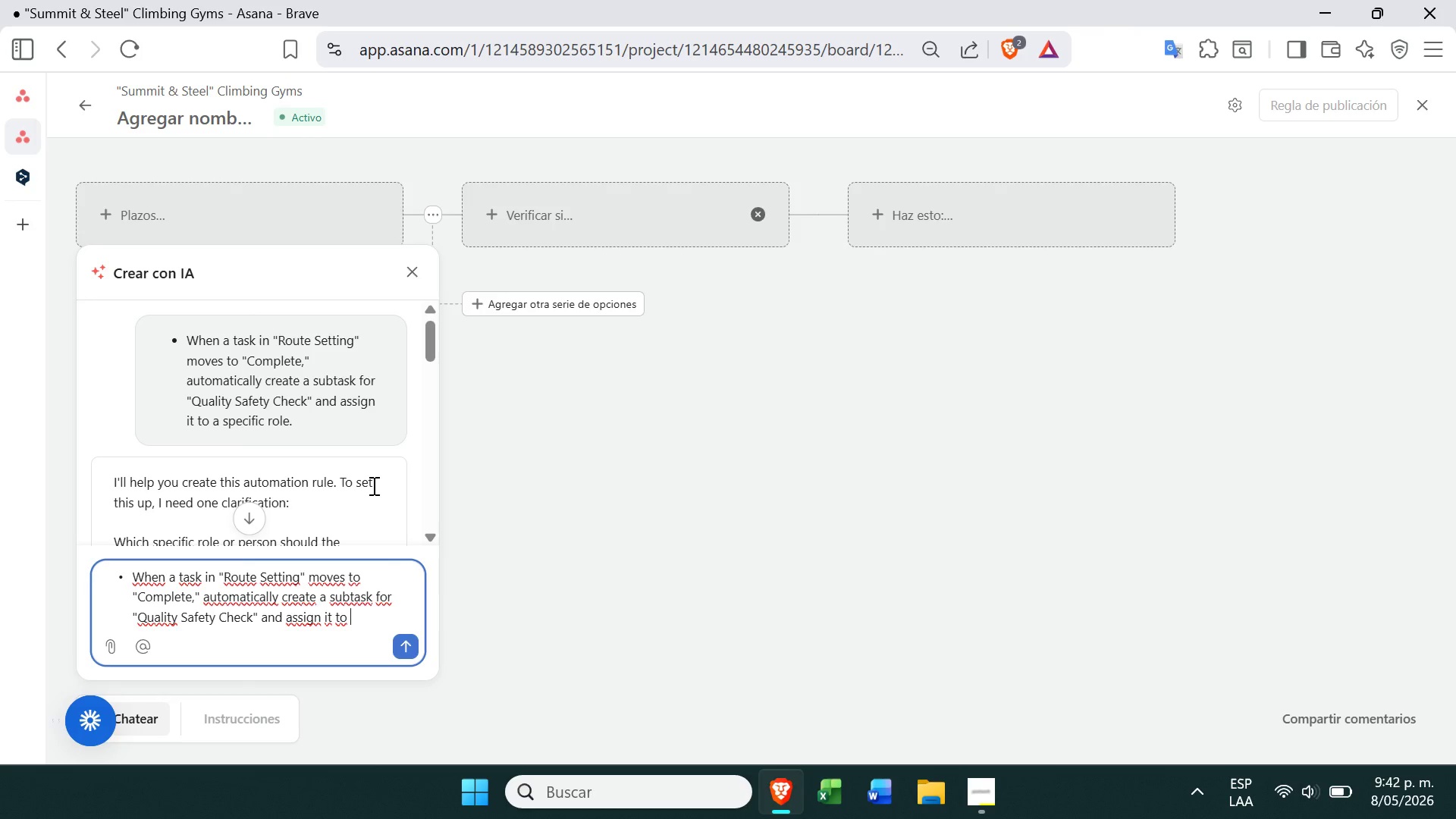 
type(department owner@)
 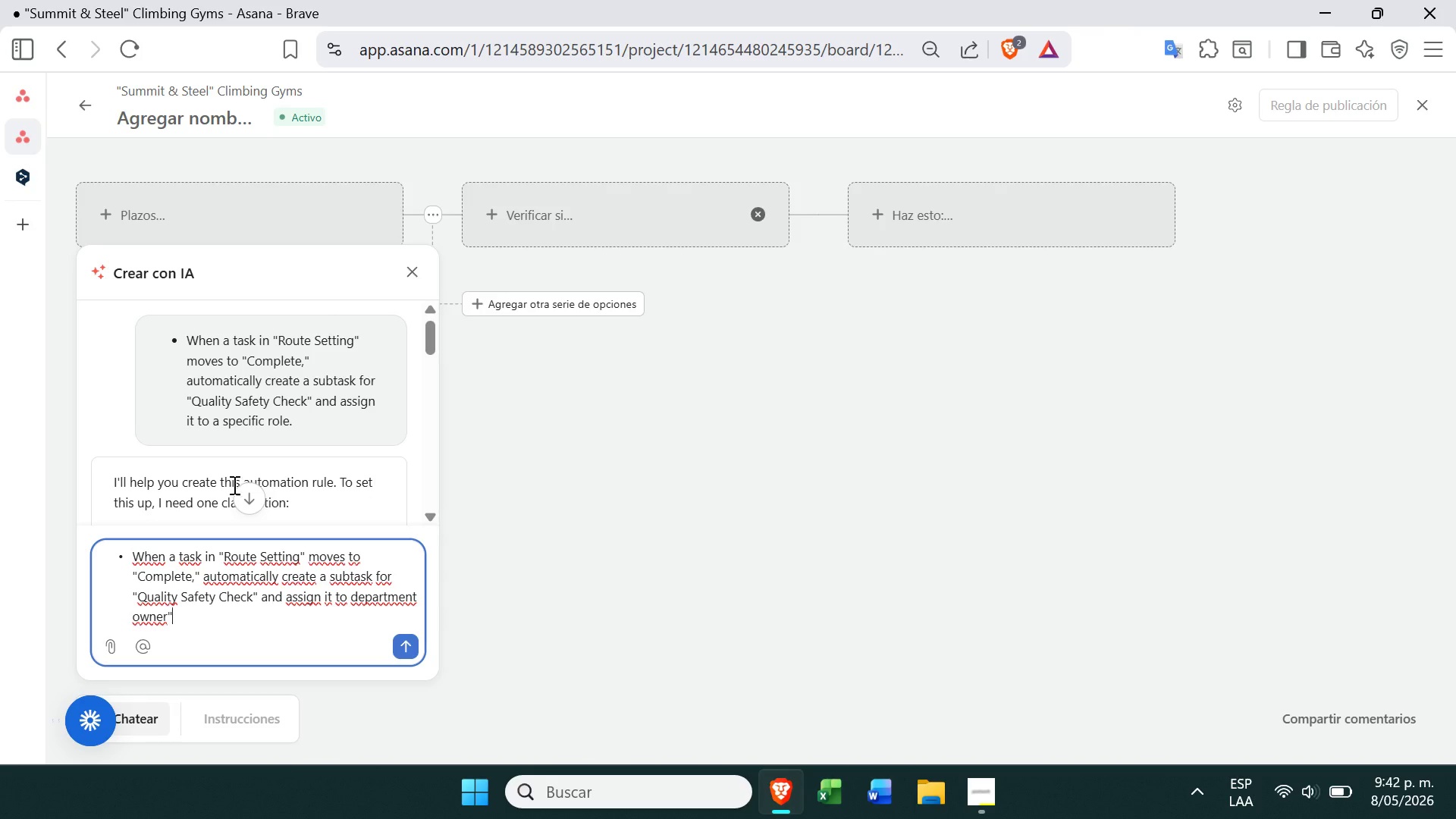 
left_click([353, 605])
 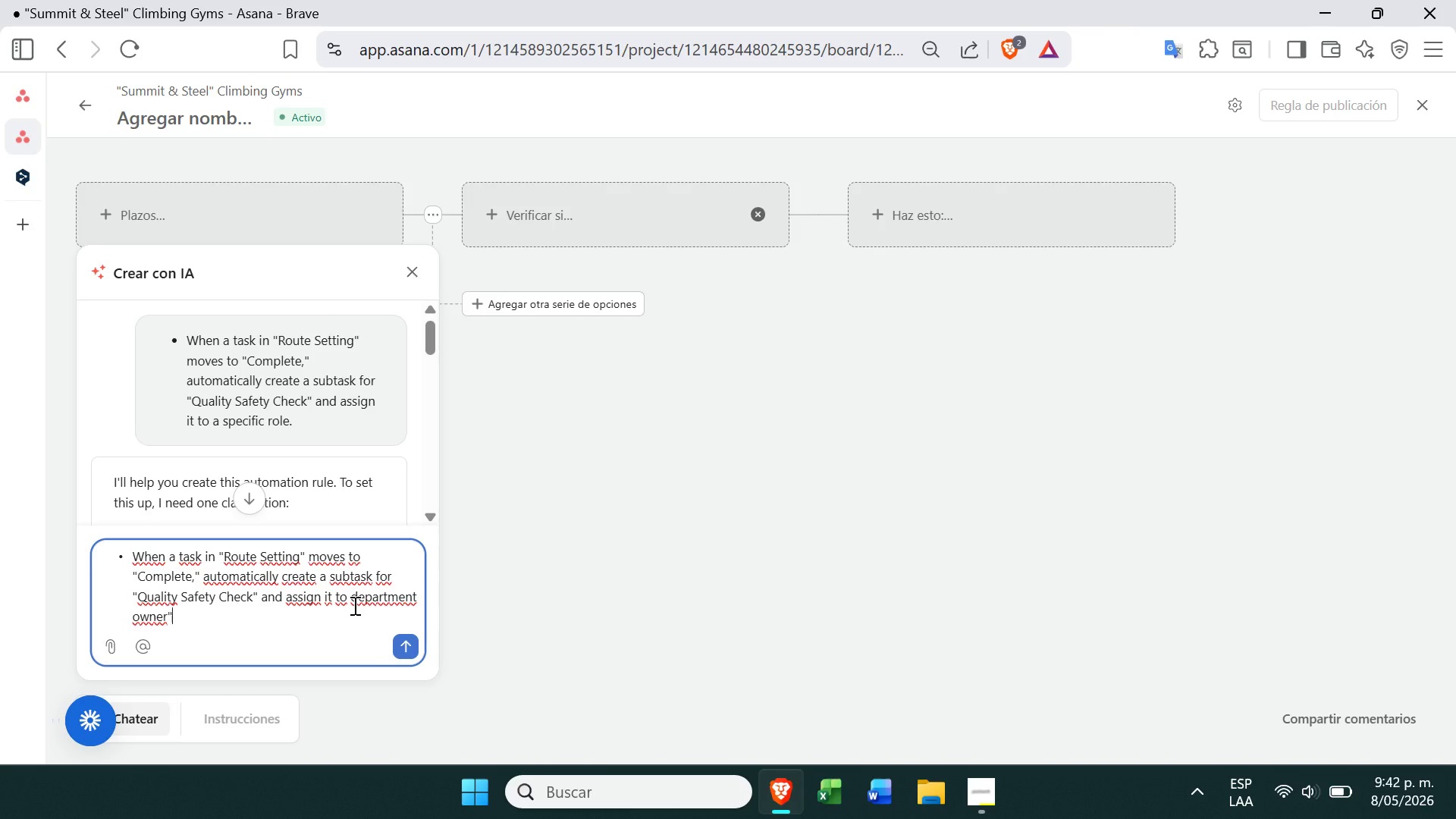 
key(Shift+2)
 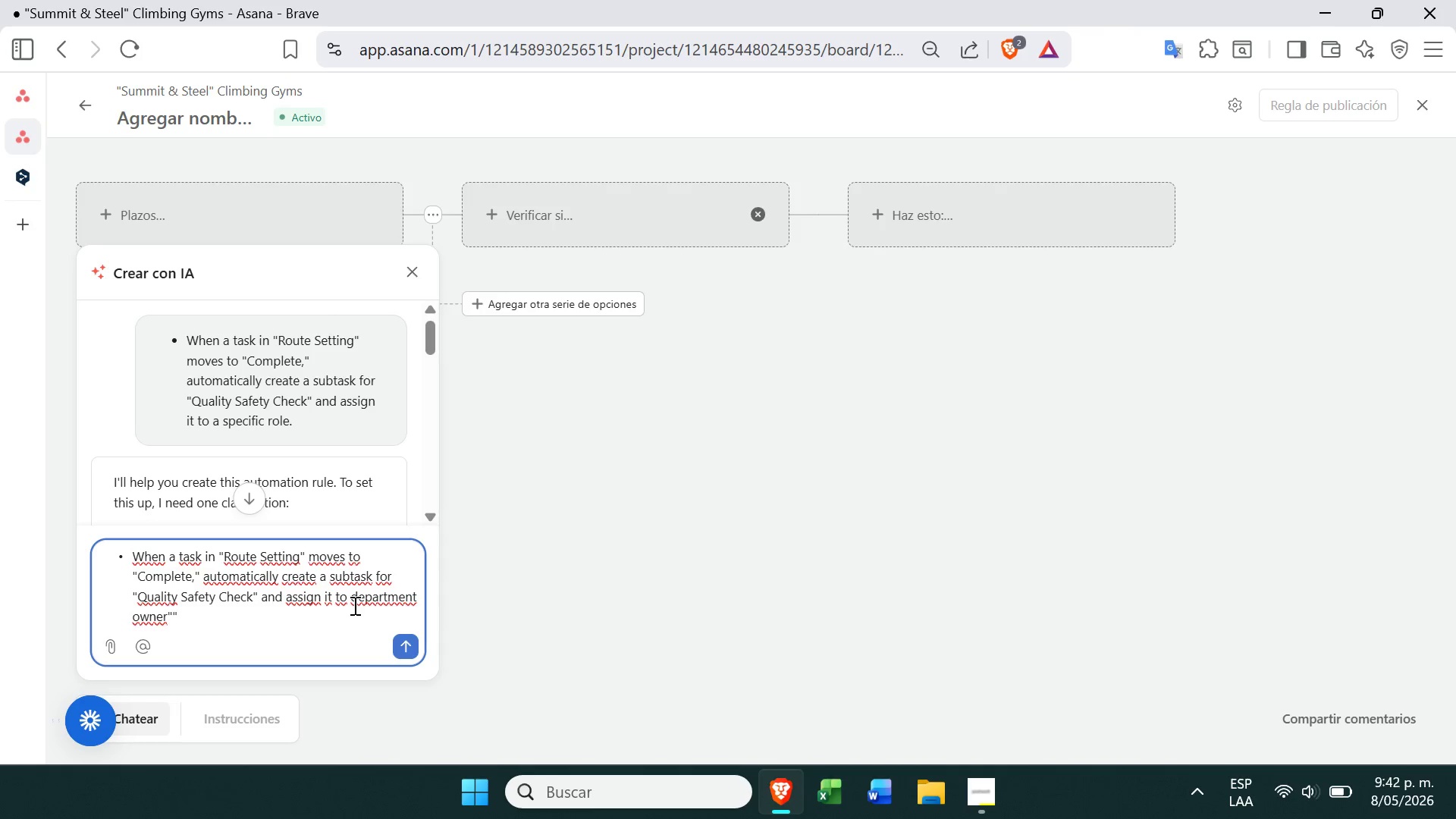 
key(Backspace)
 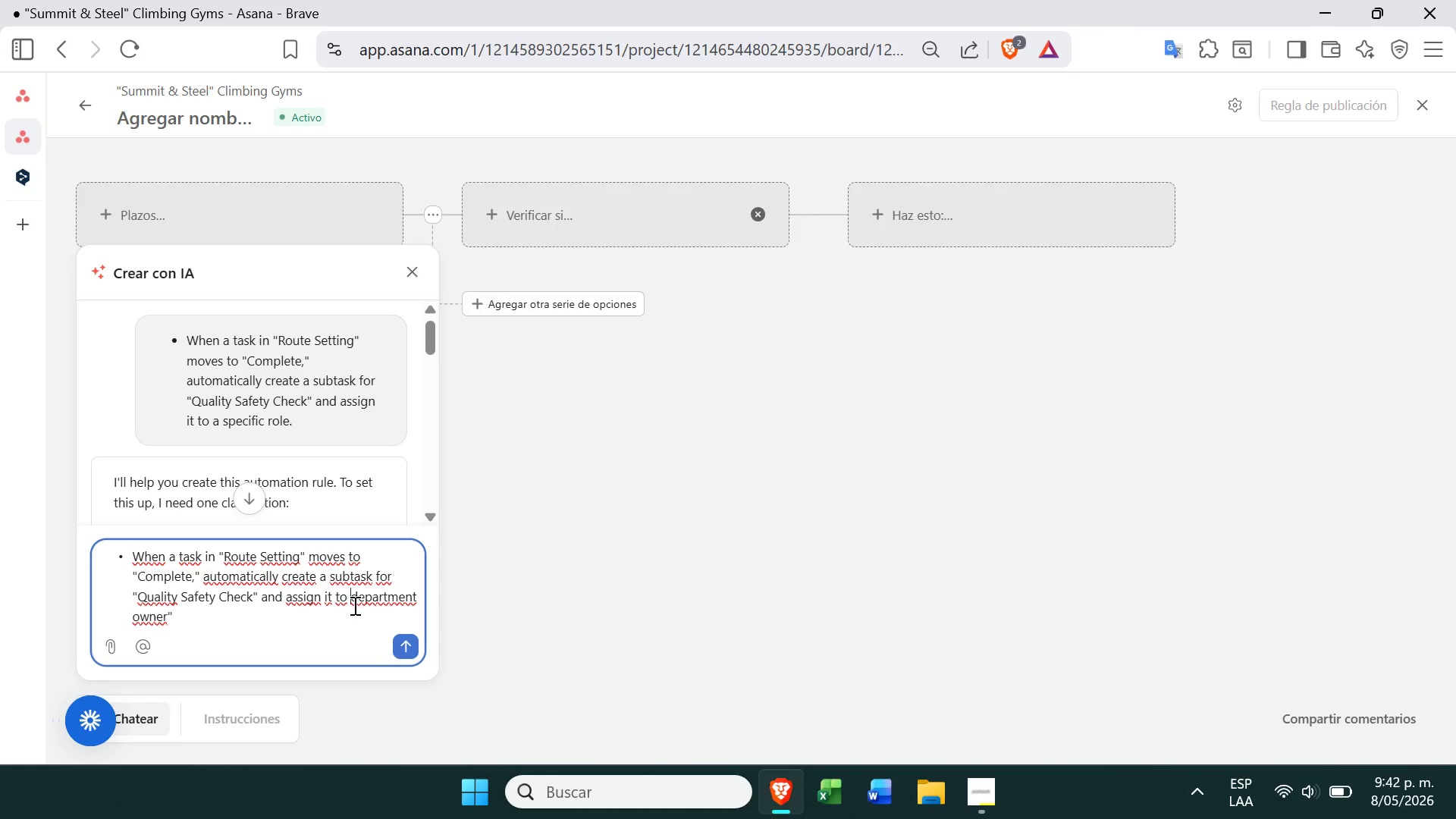 
left_click([353, 605])
 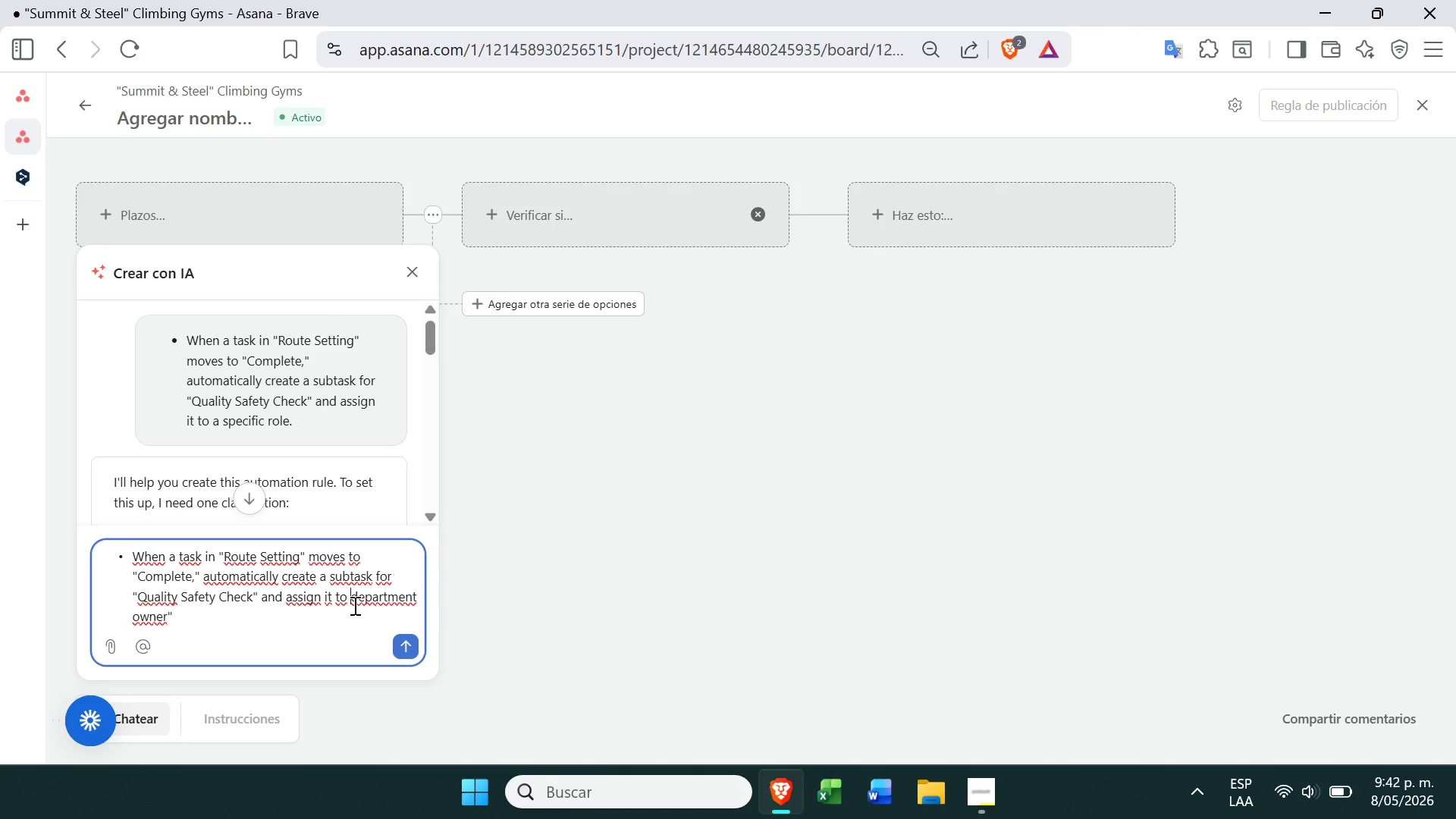 
key(Shift+2)
 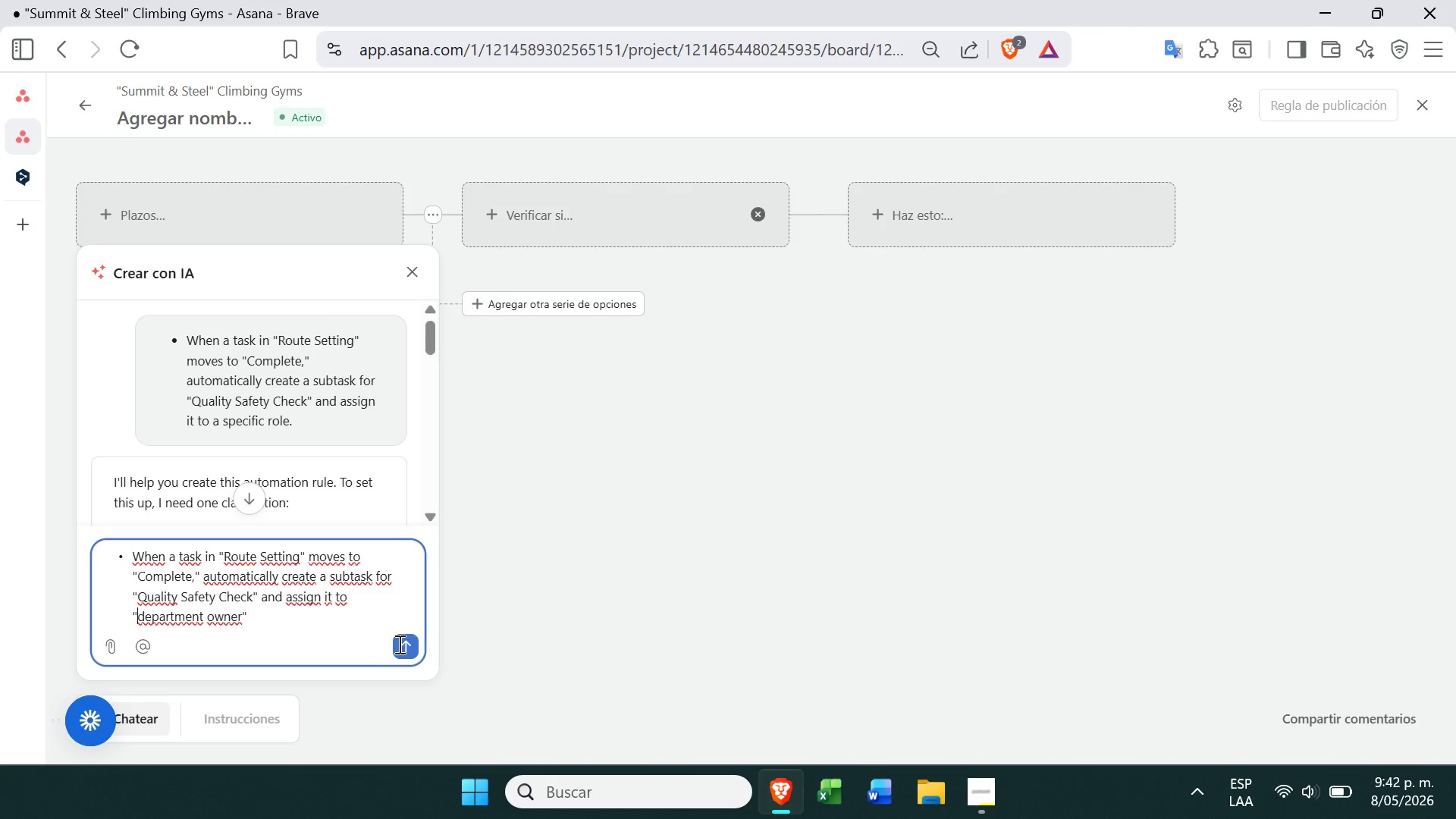 
left_click([396, 648])
 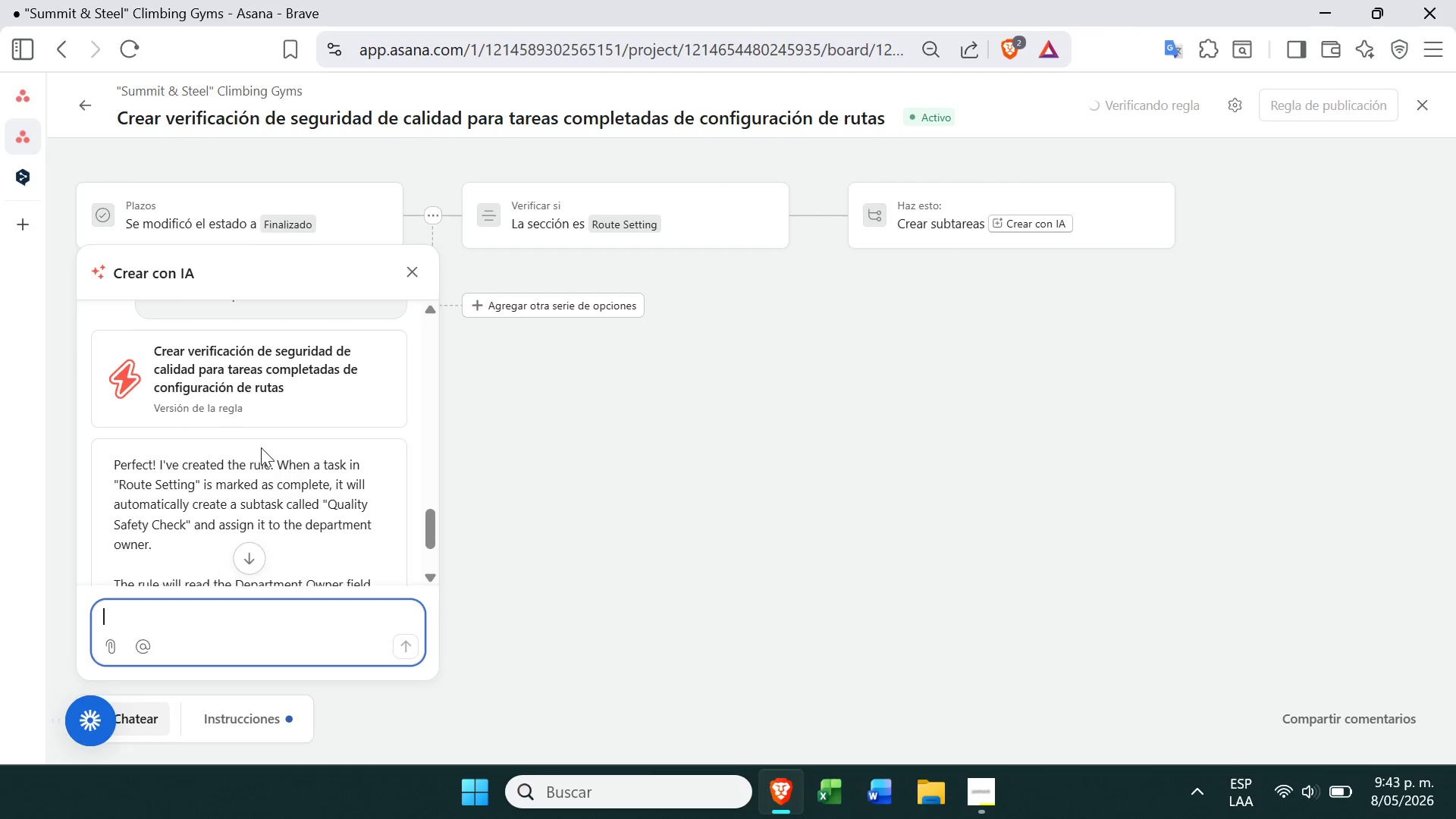 
wait(43.11)
 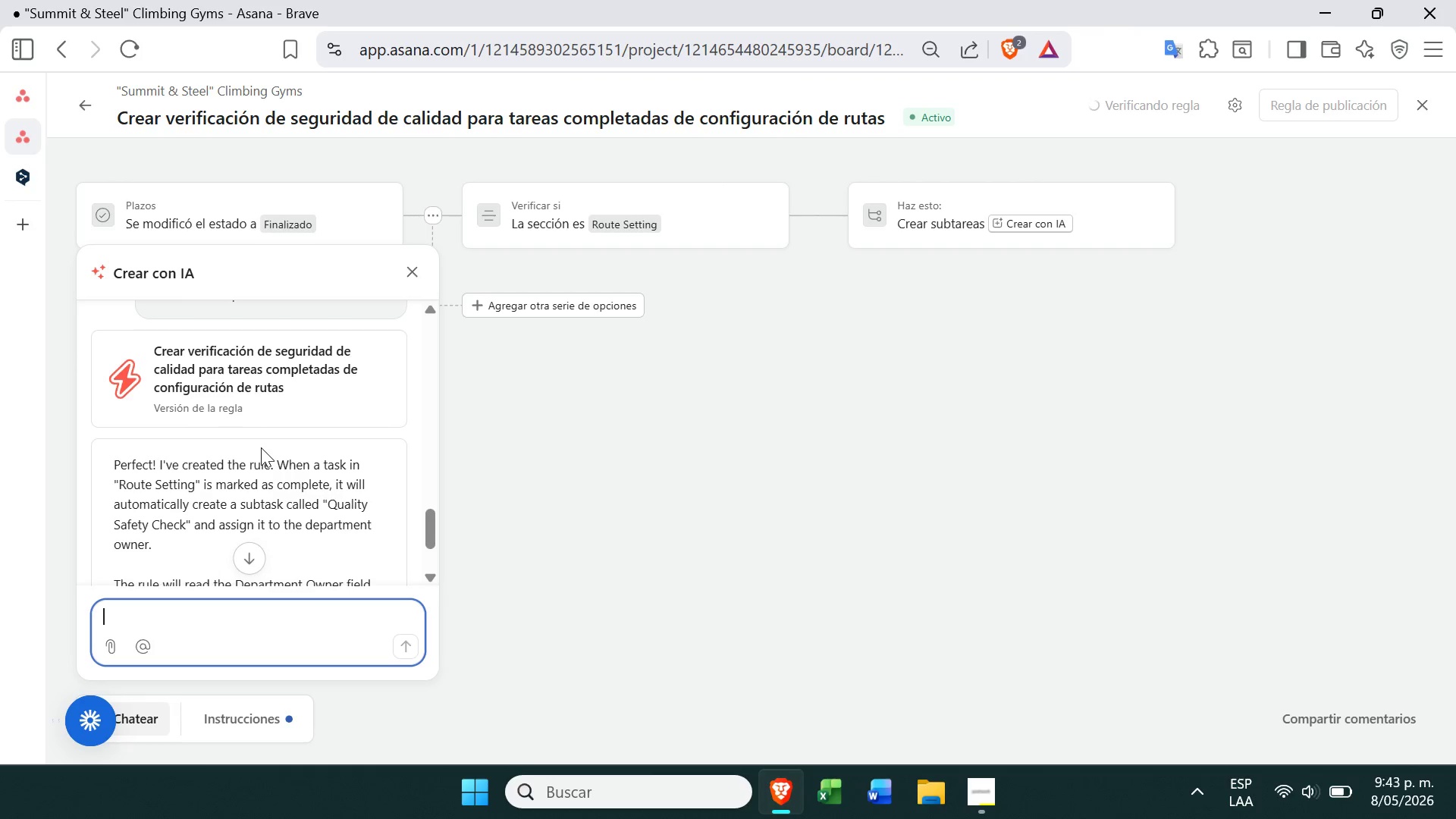 
left_click([591, 510])
 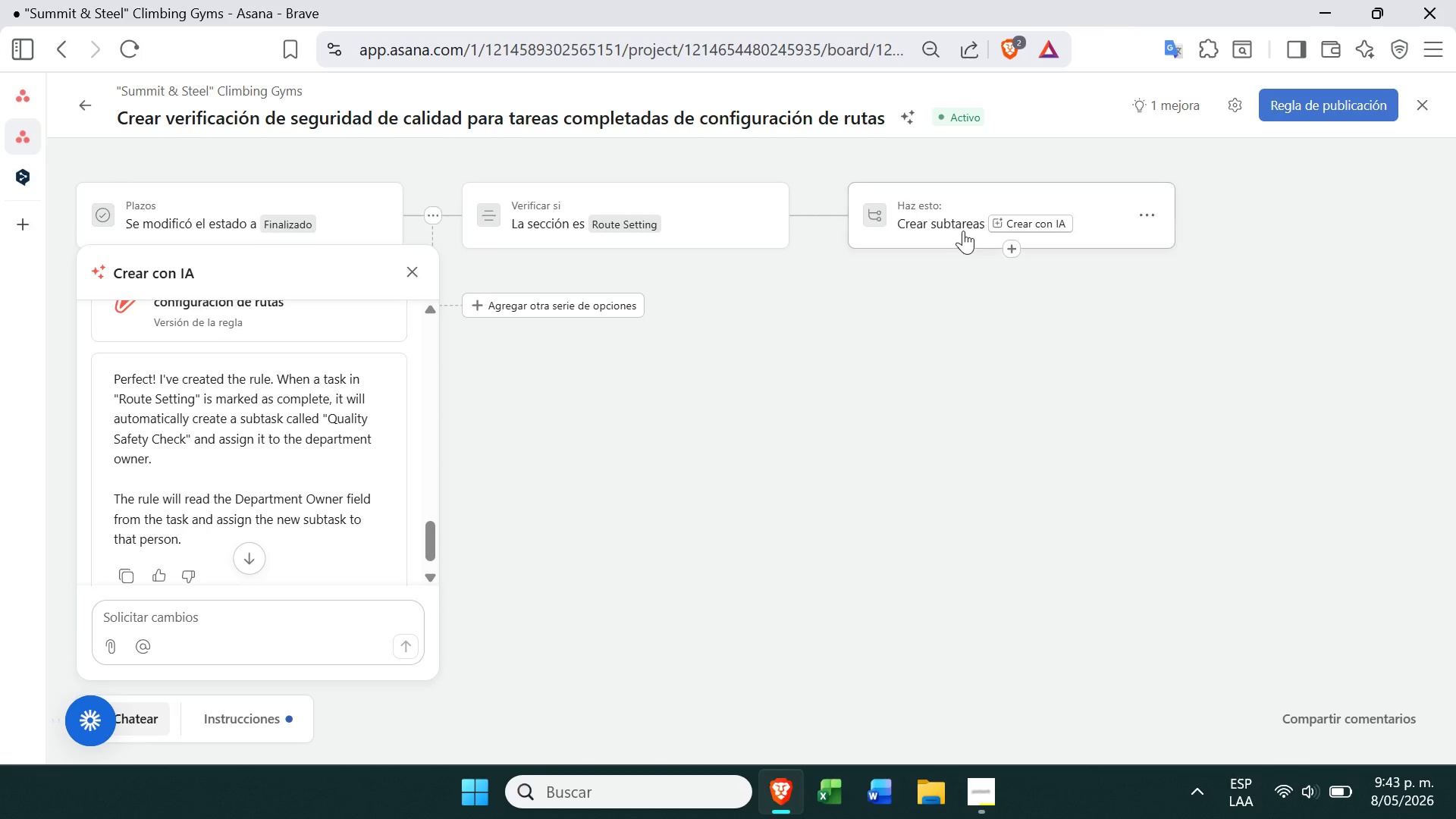 
left_click([959, 208])
 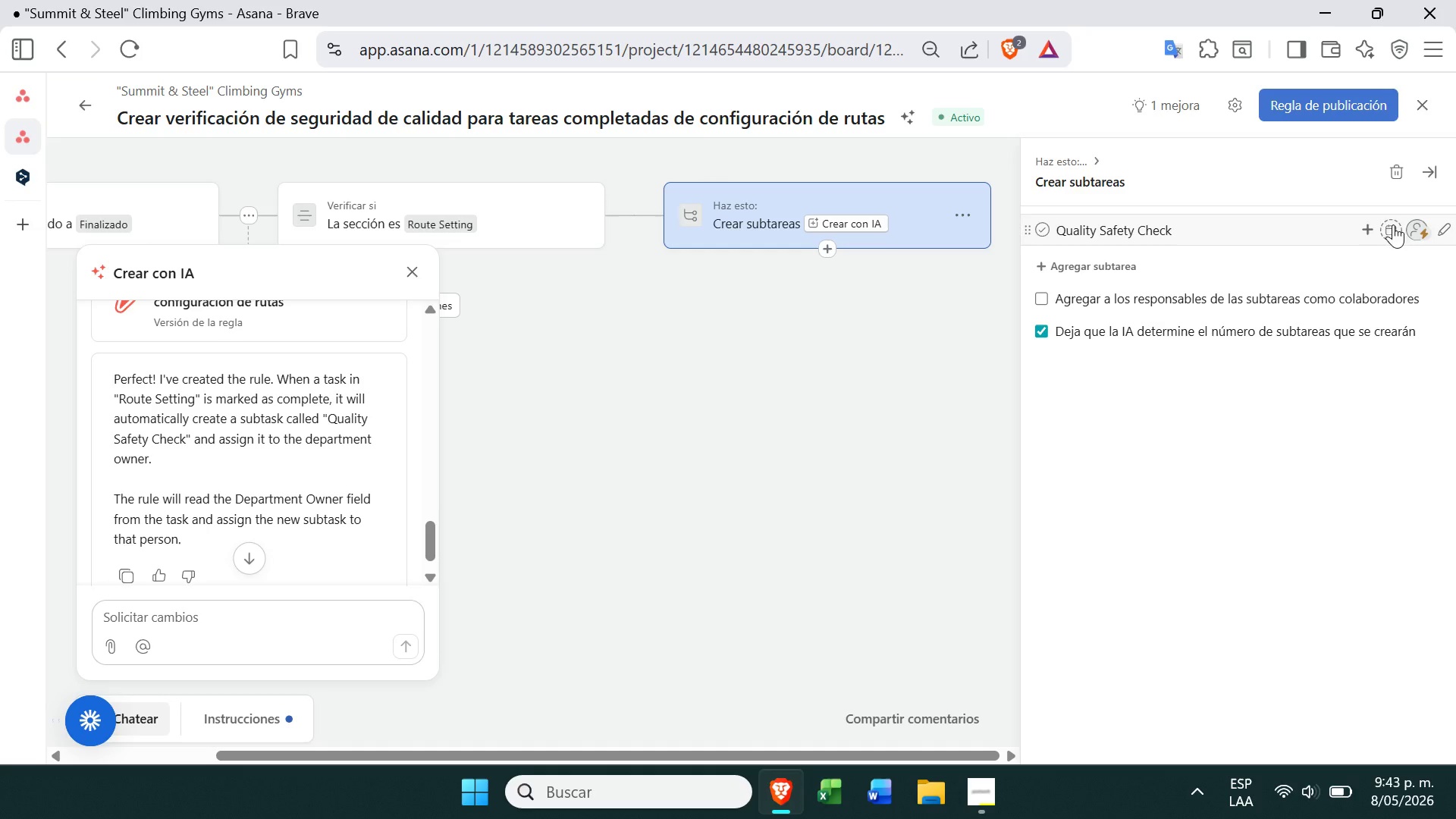 
wait(14.89)
 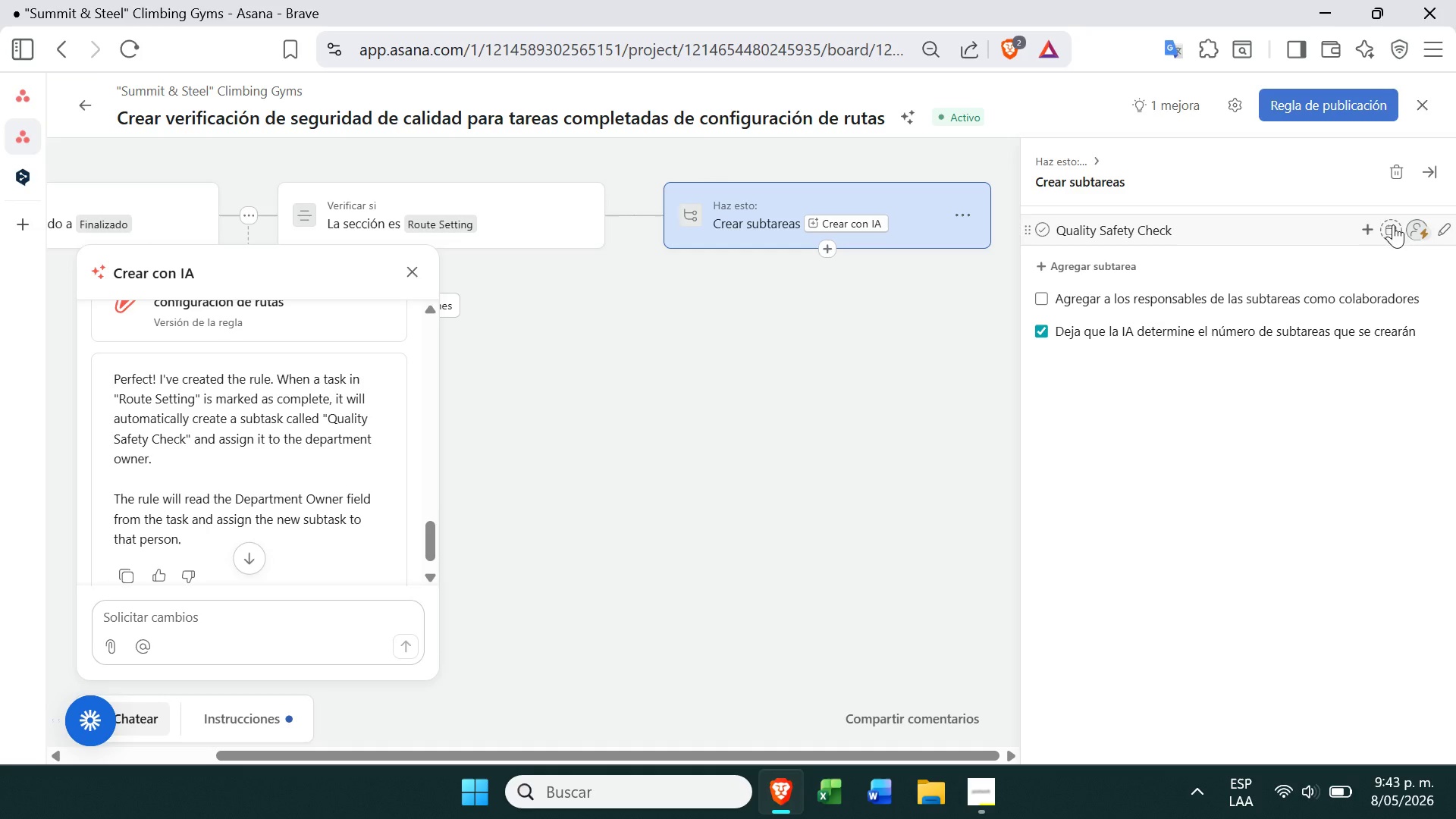 
left_click([832, 256])
 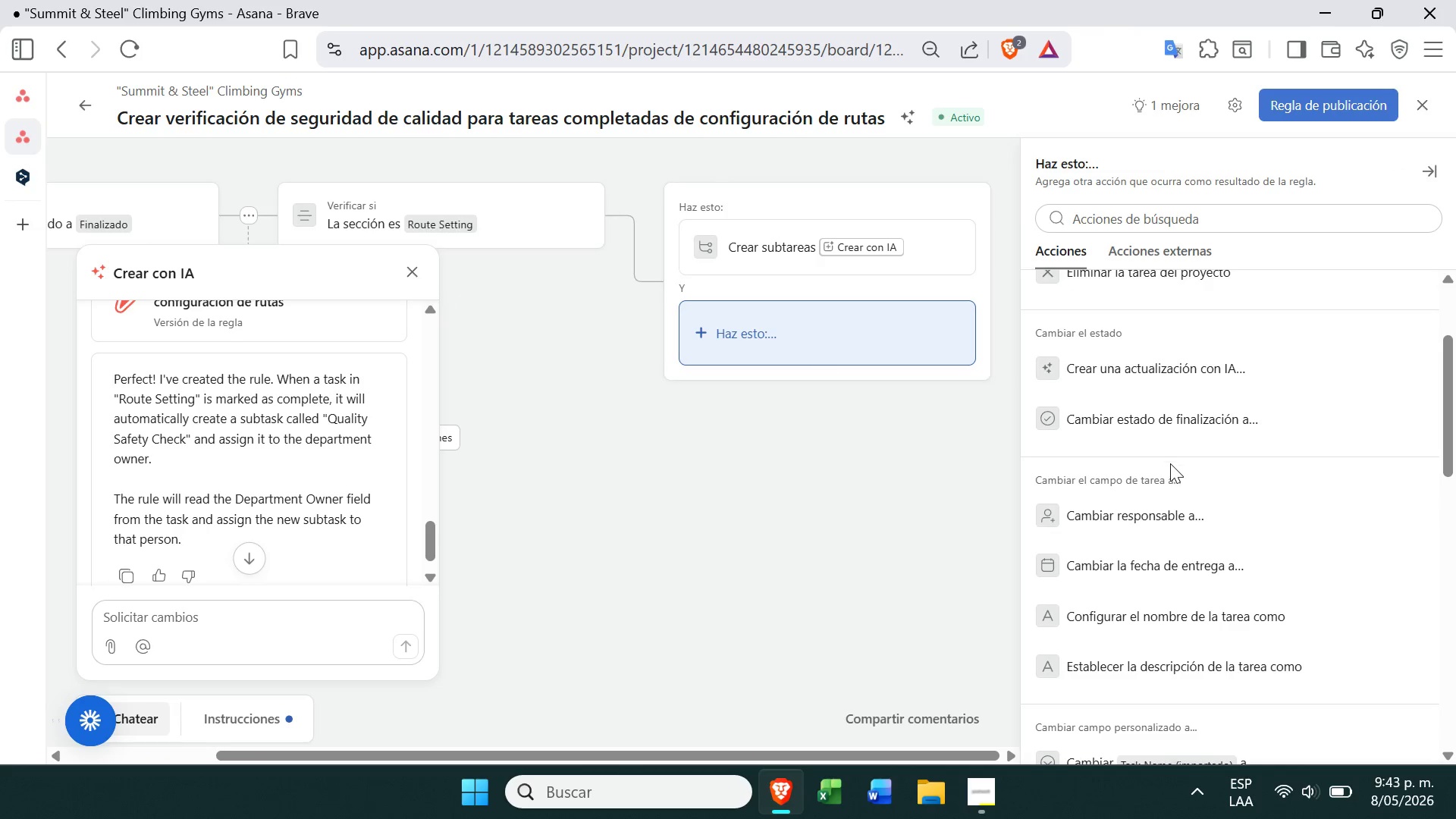 
left_click([1134, 518])
 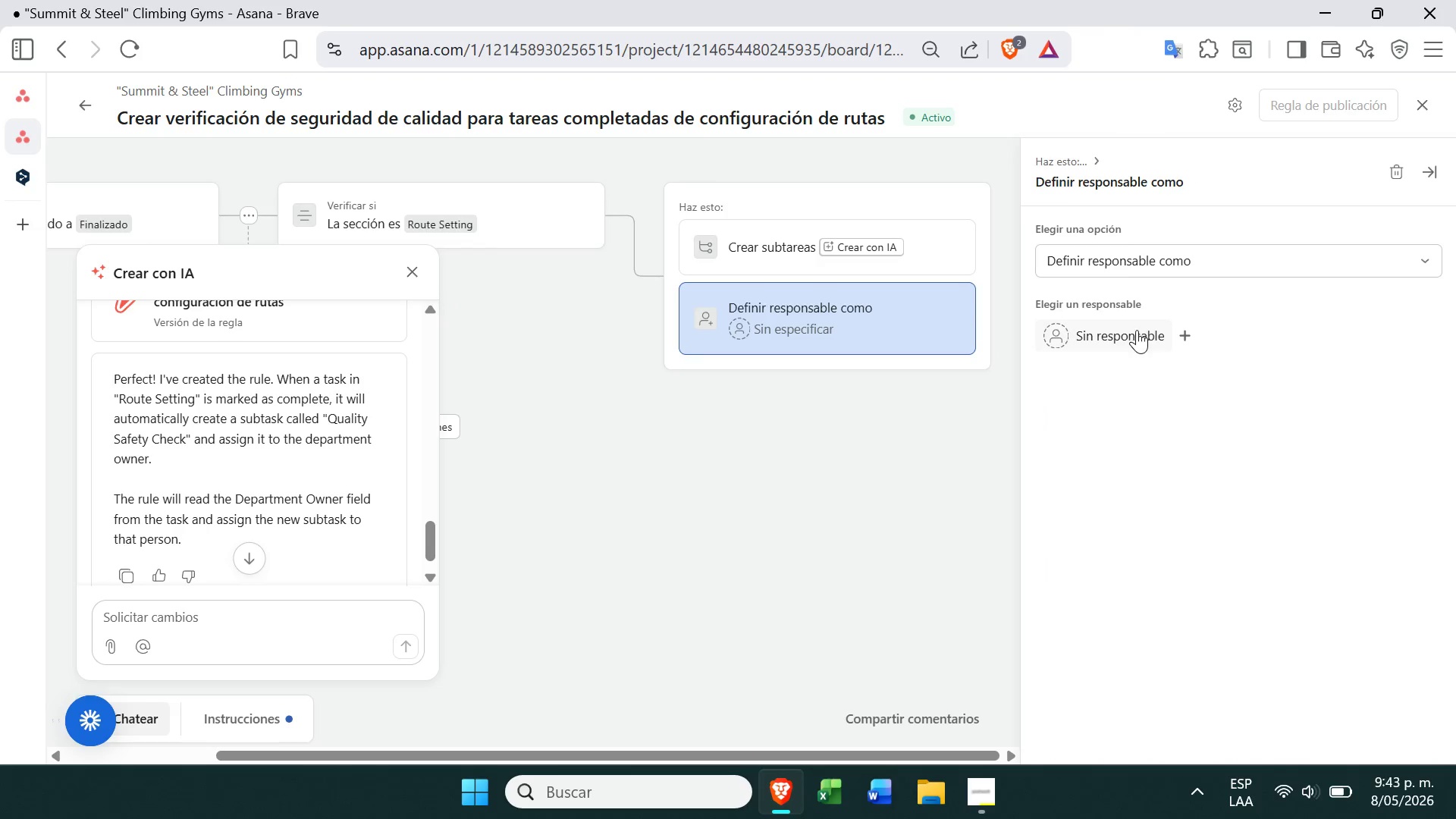 
left_click([1128, 328])
 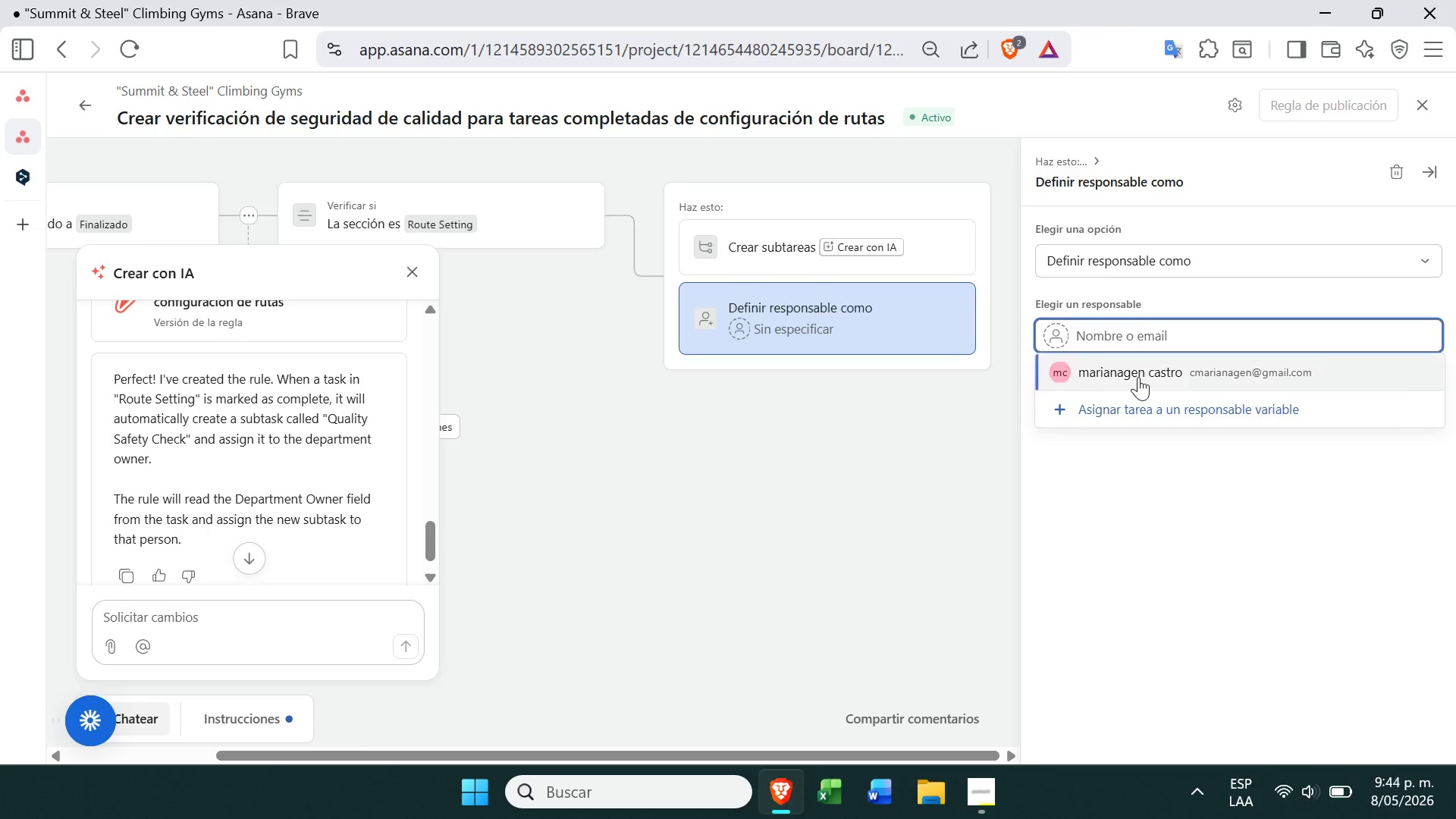 
left_click([1137, 378])
 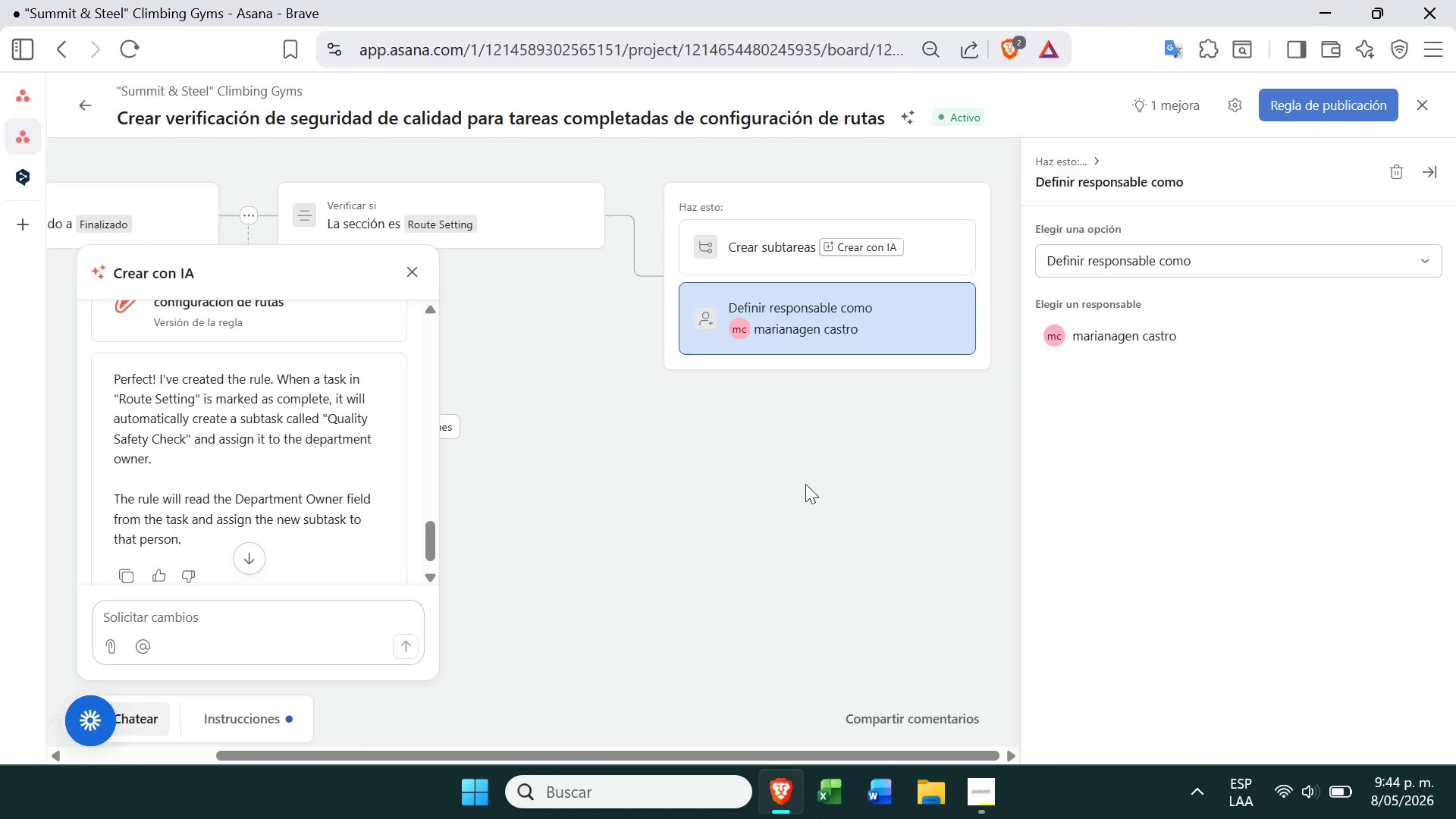 
left_click([802, 488])
 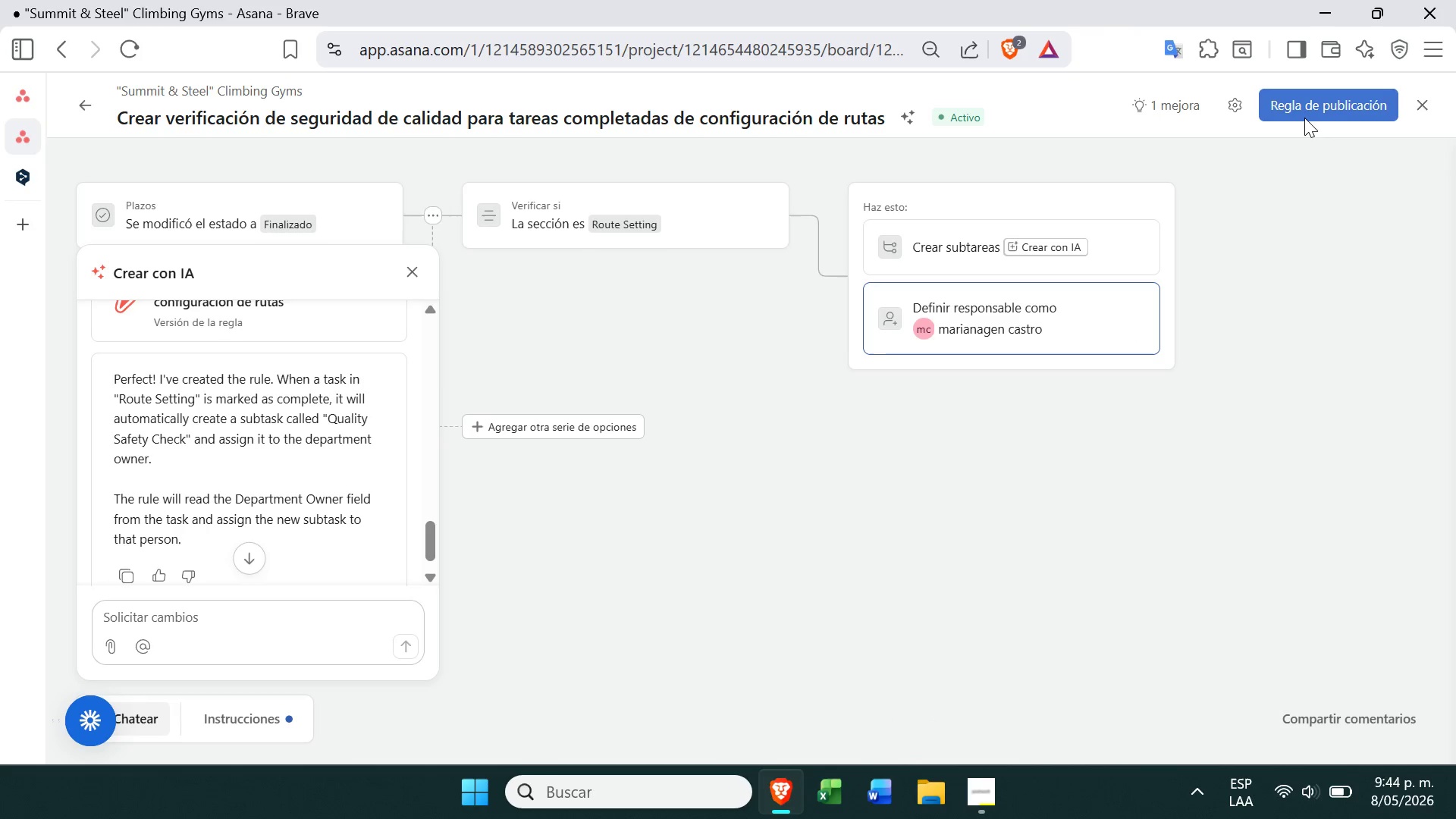 
left_click([1304, 115])
 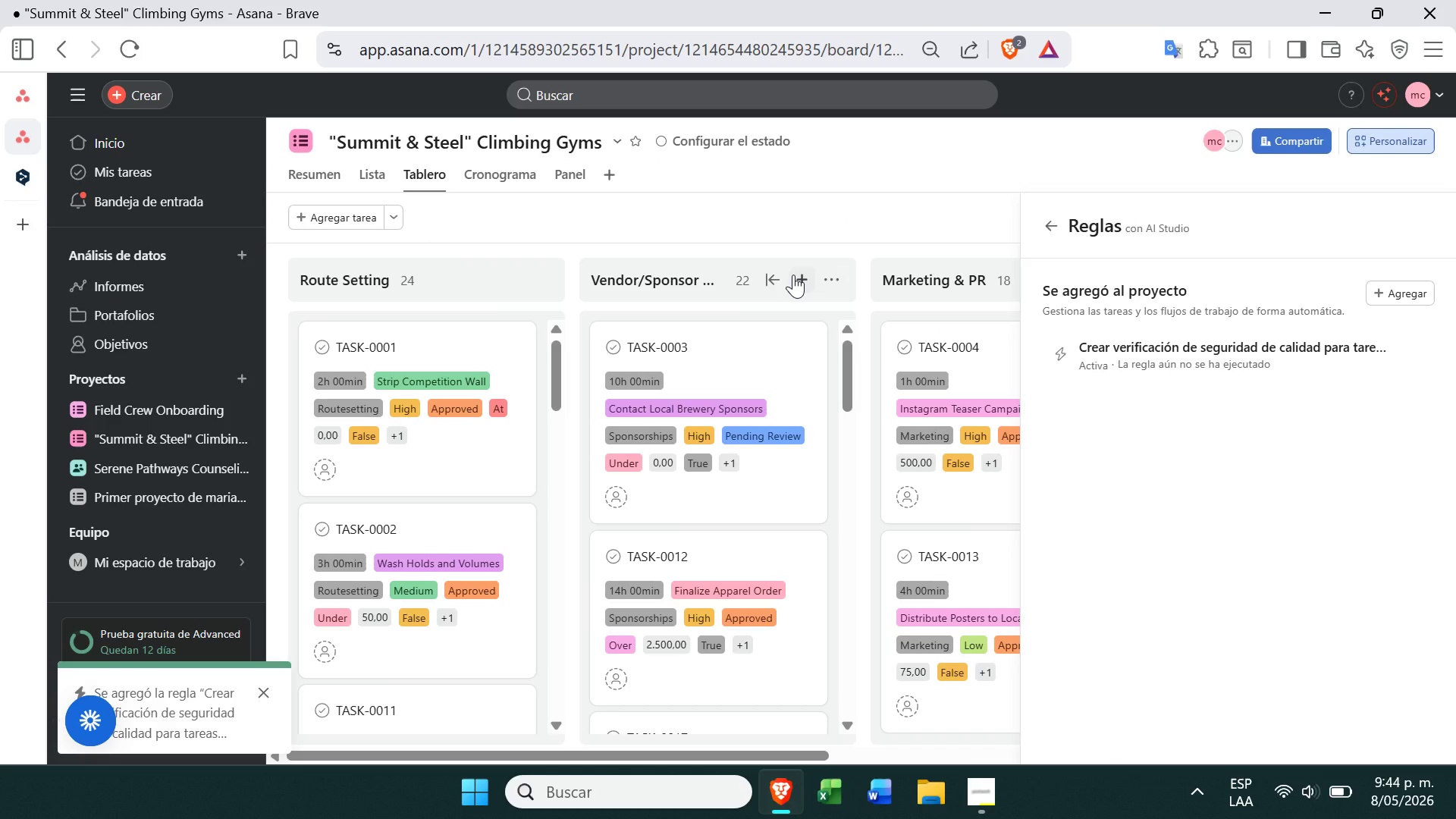 
wait(9.94)
 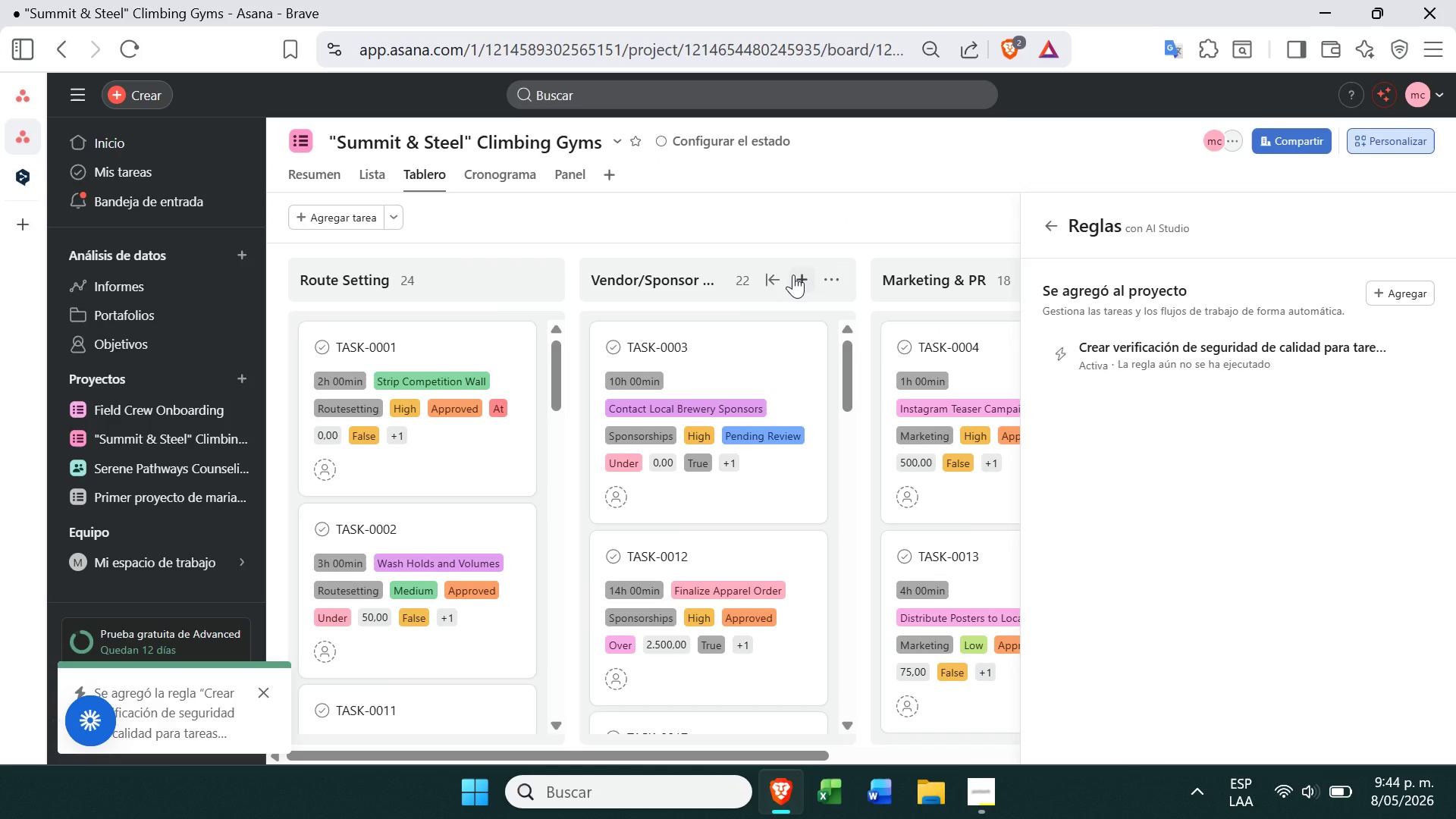 
left_click([974, 788])